 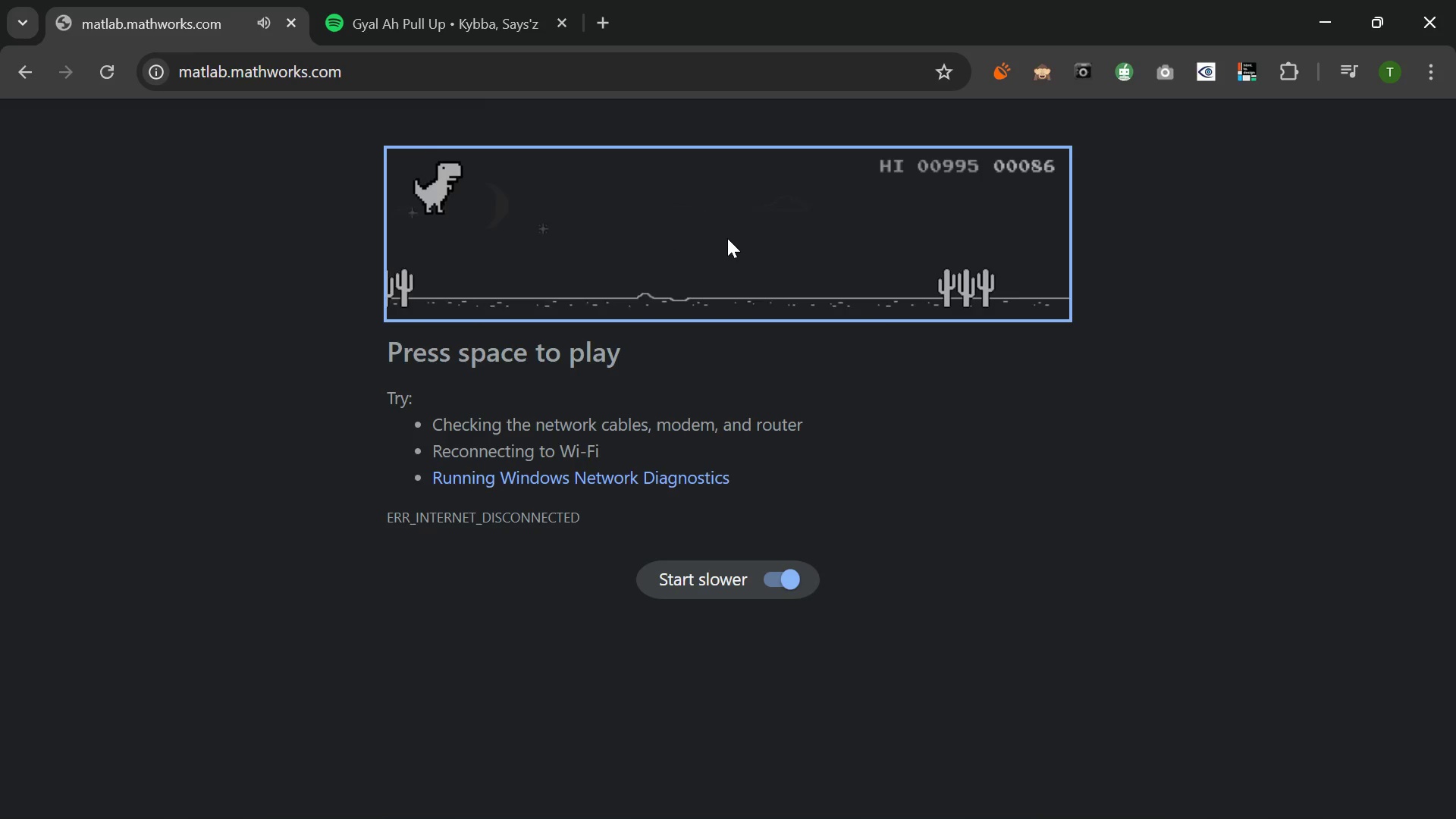 
key(Space)
 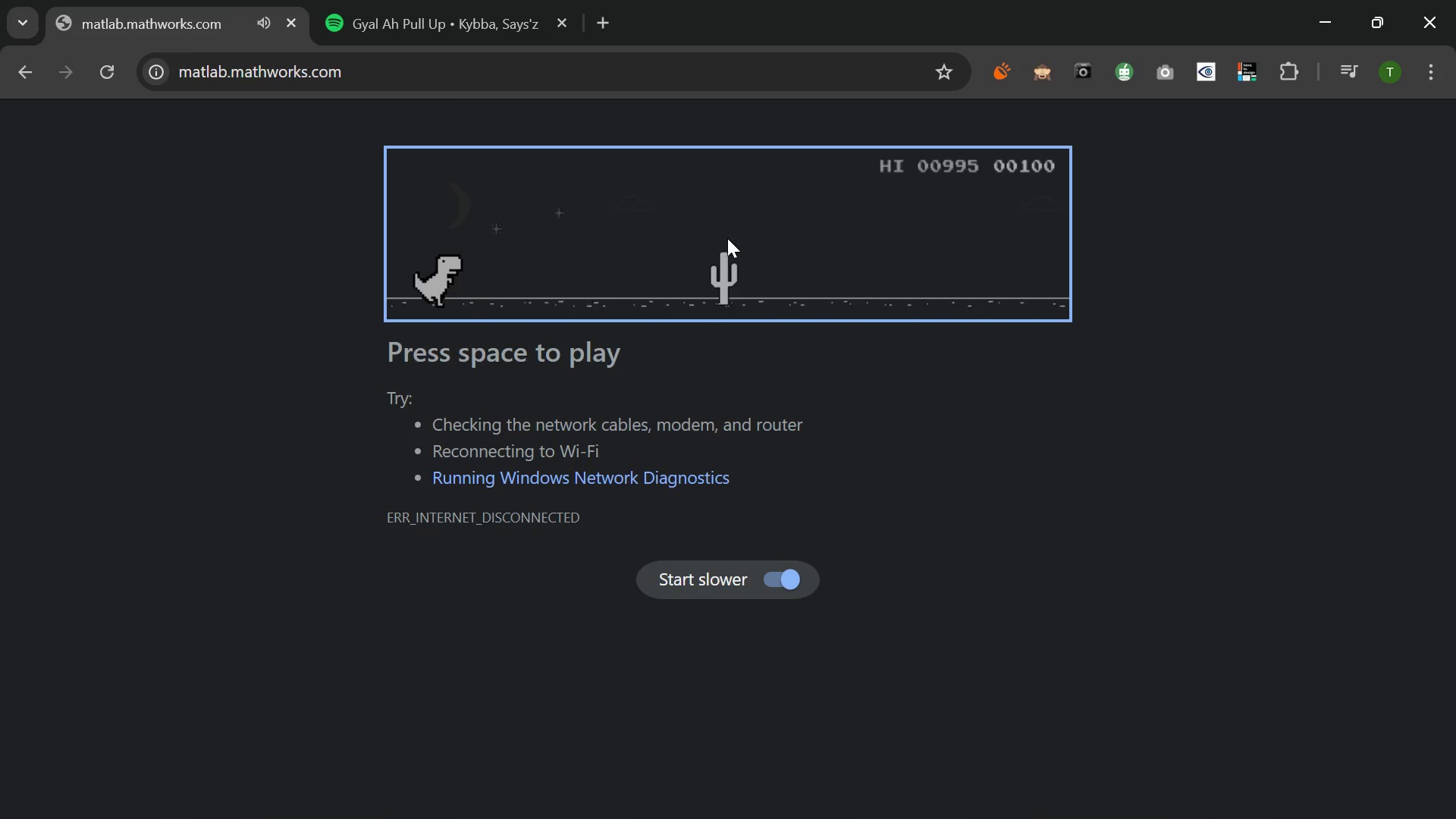 
key(Space)
 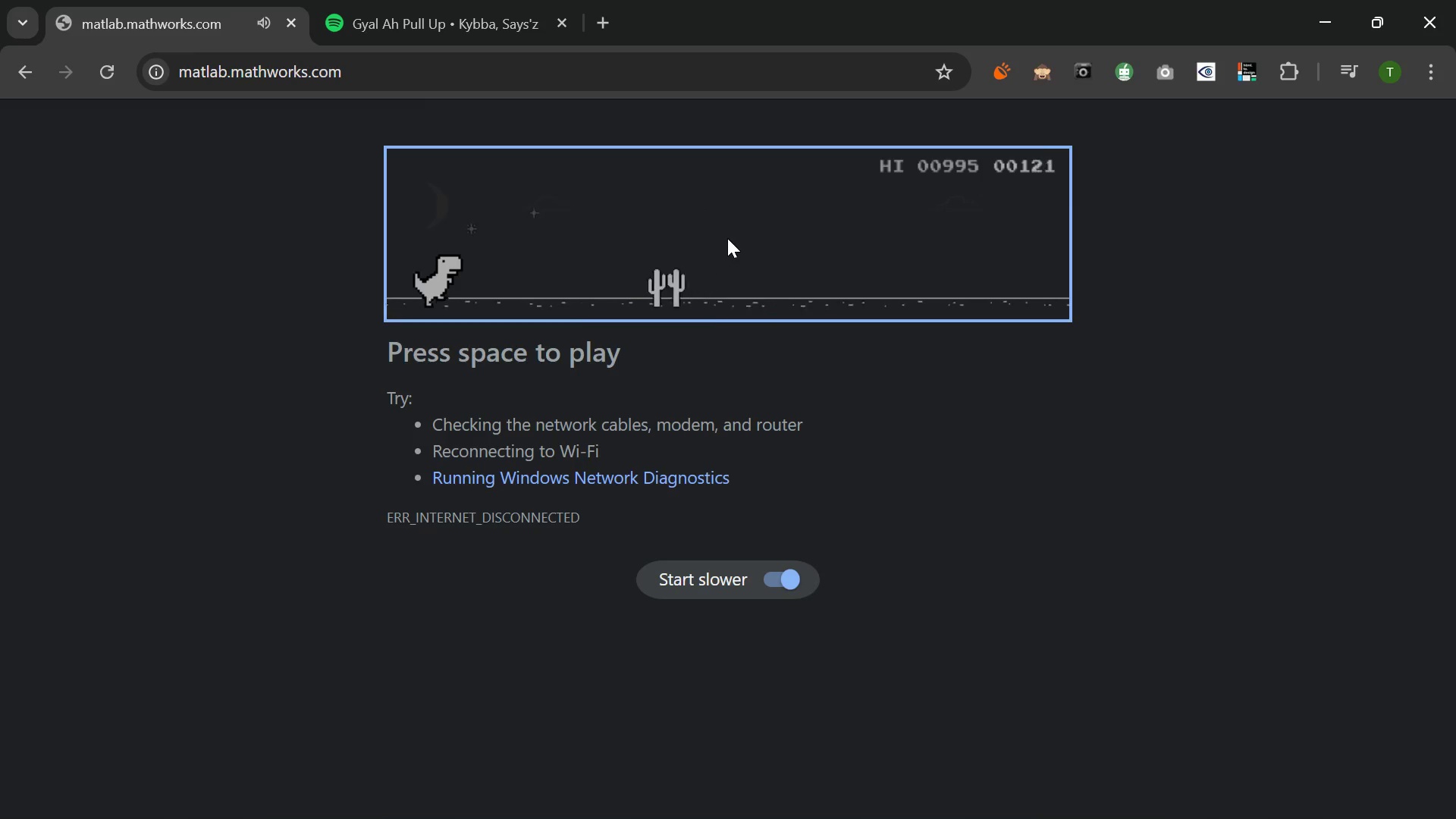 
key(Space)
 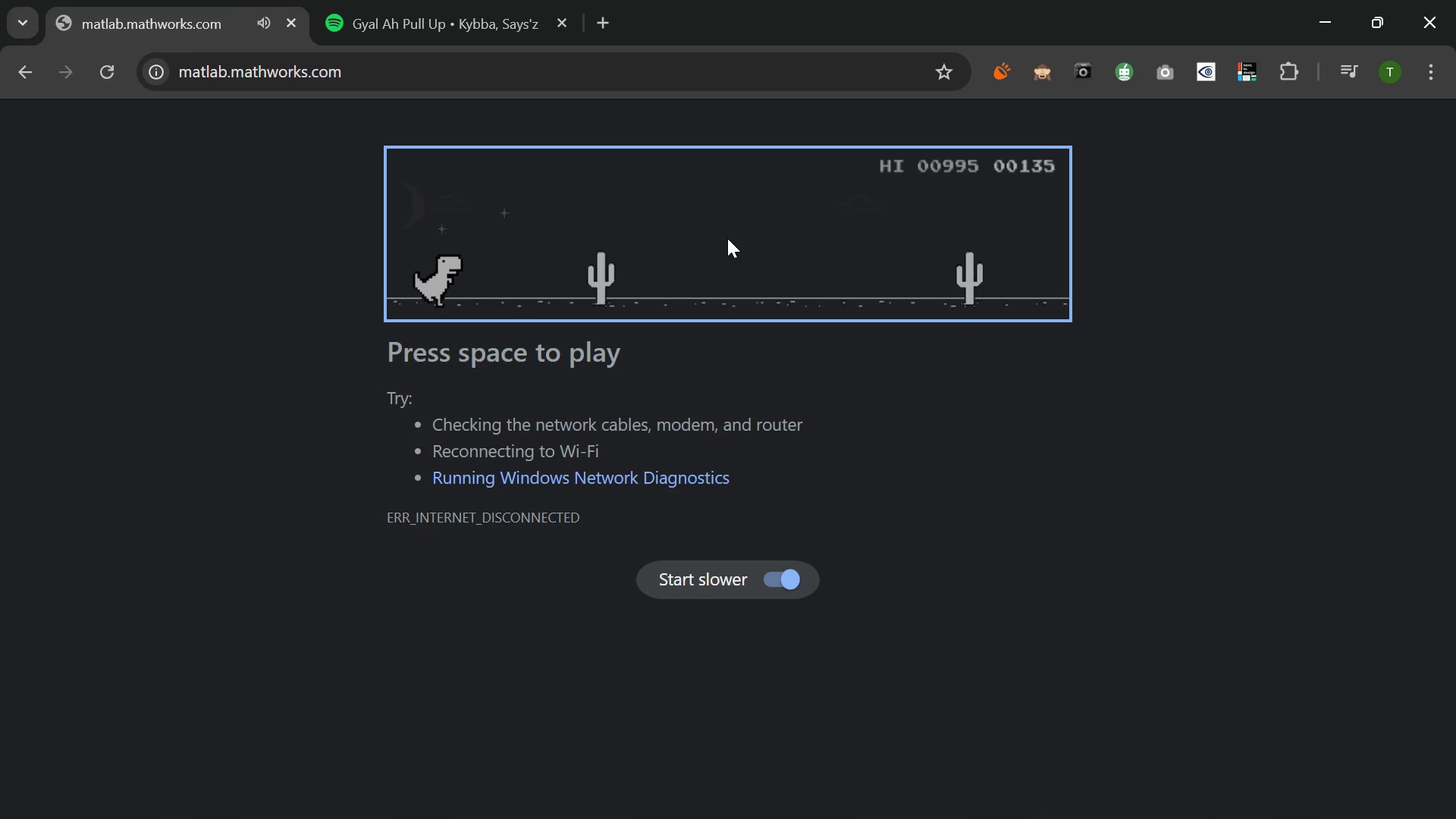 
key(Space)
 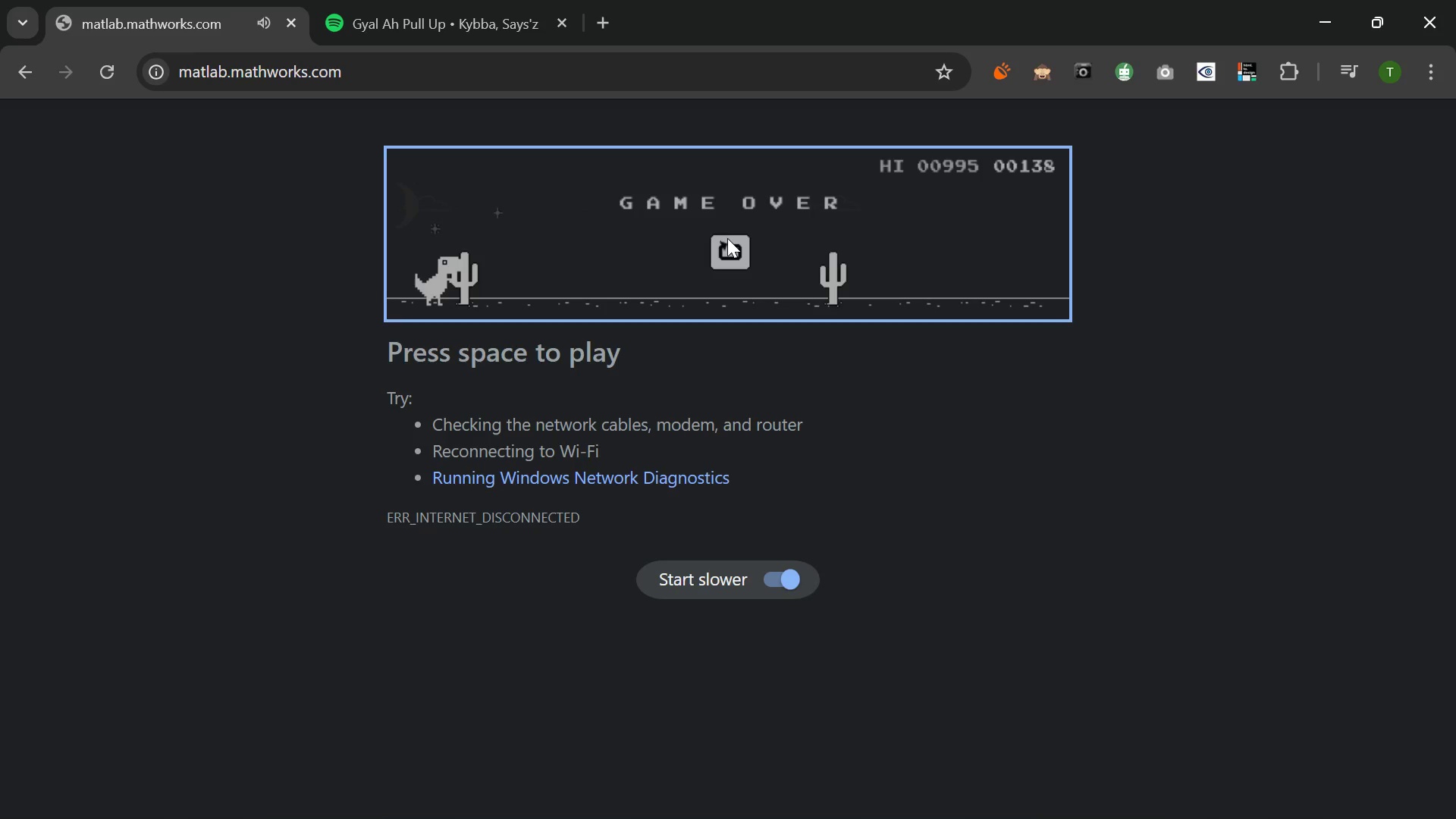 
left_click([727, 238])
 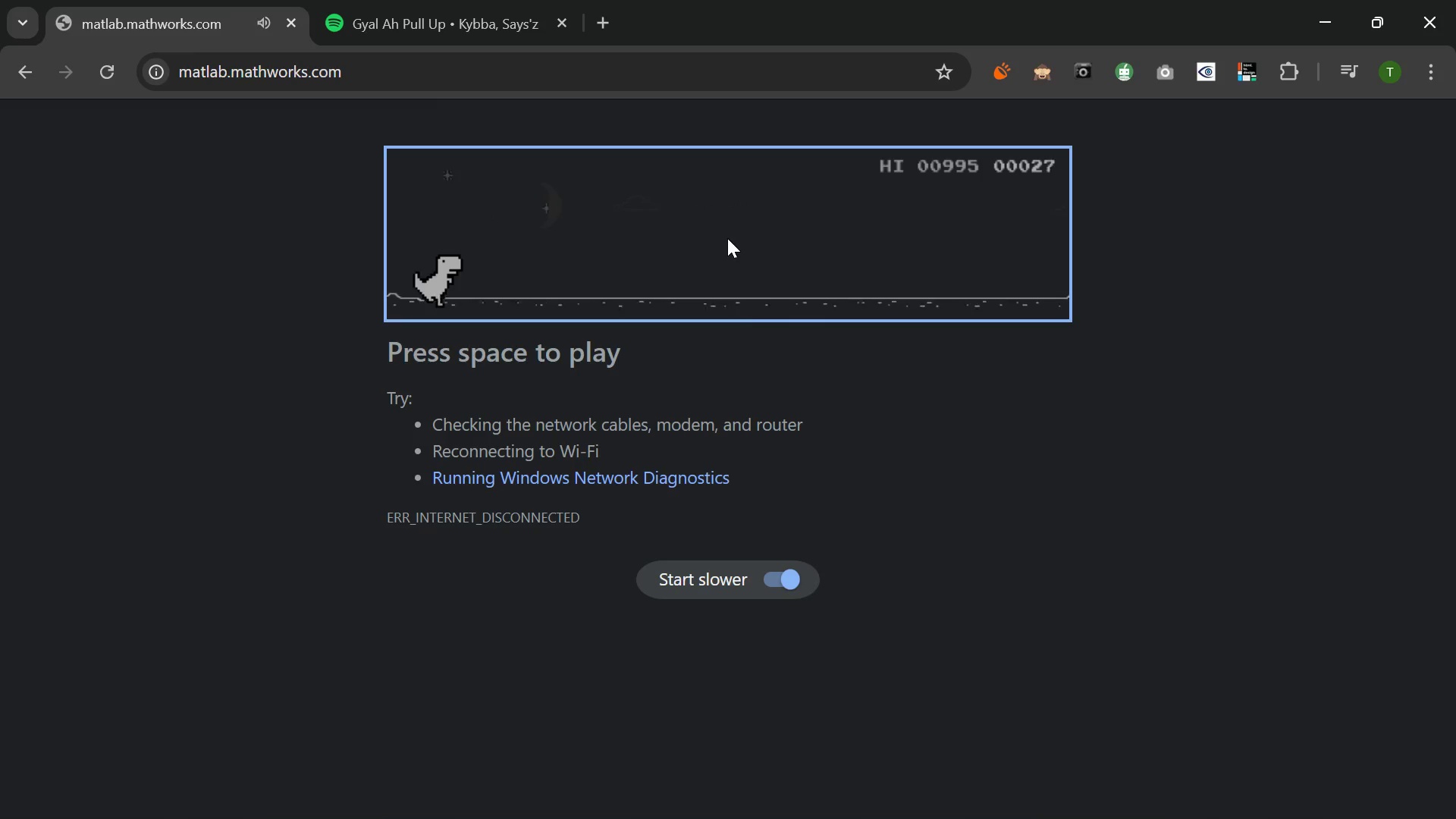 
key(Space)
 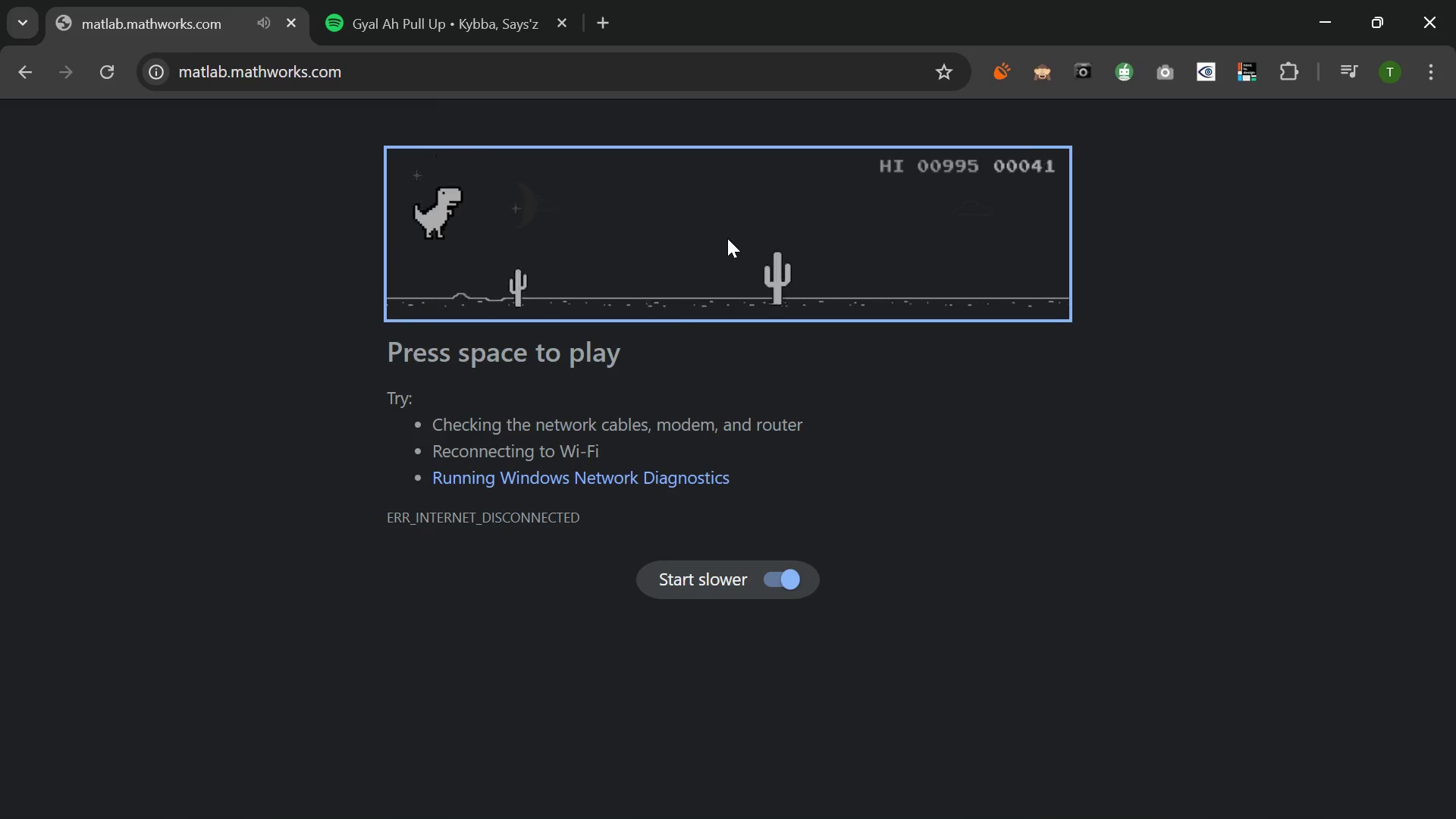 
key(Space)
 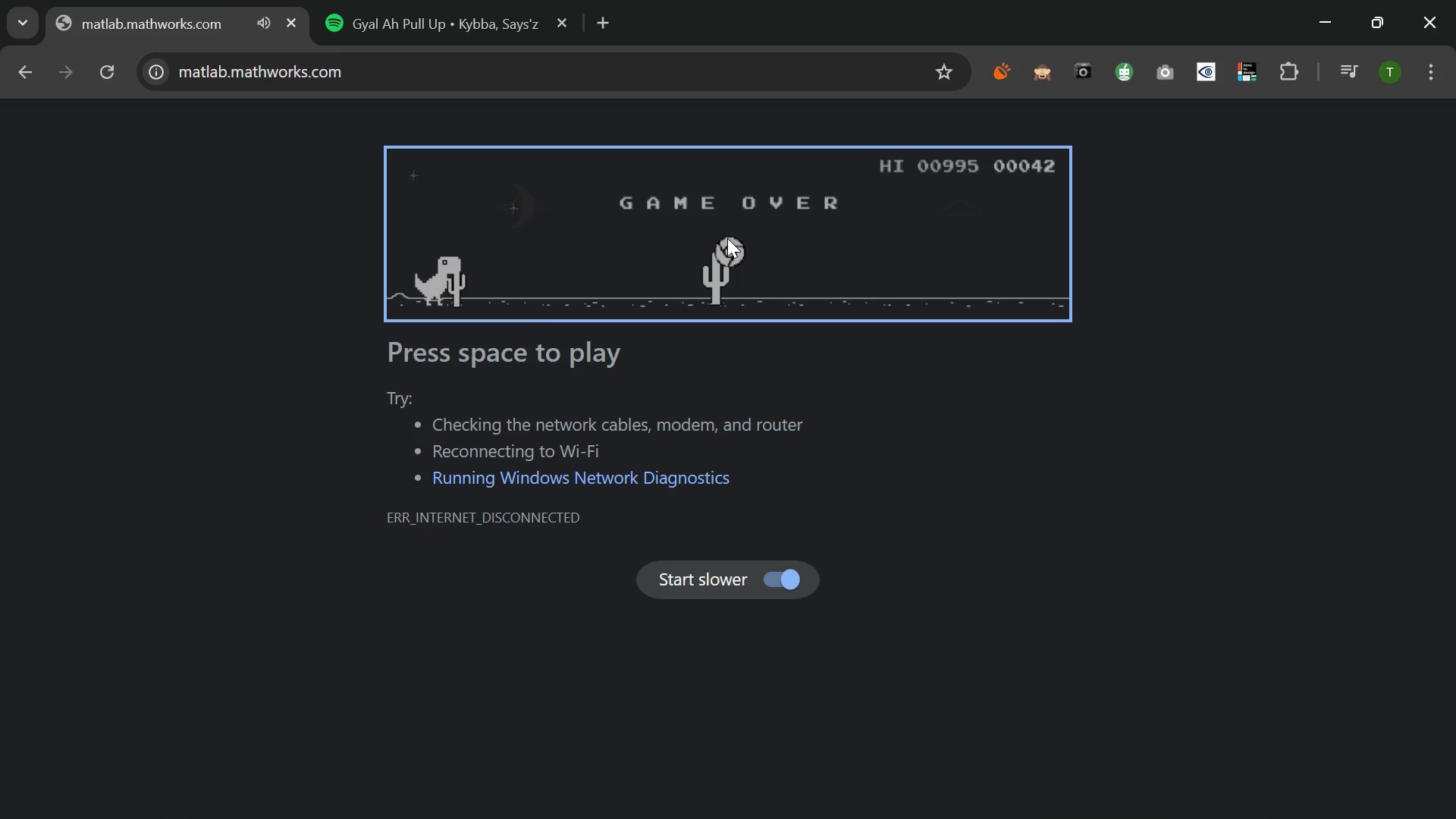 
key(Space)
 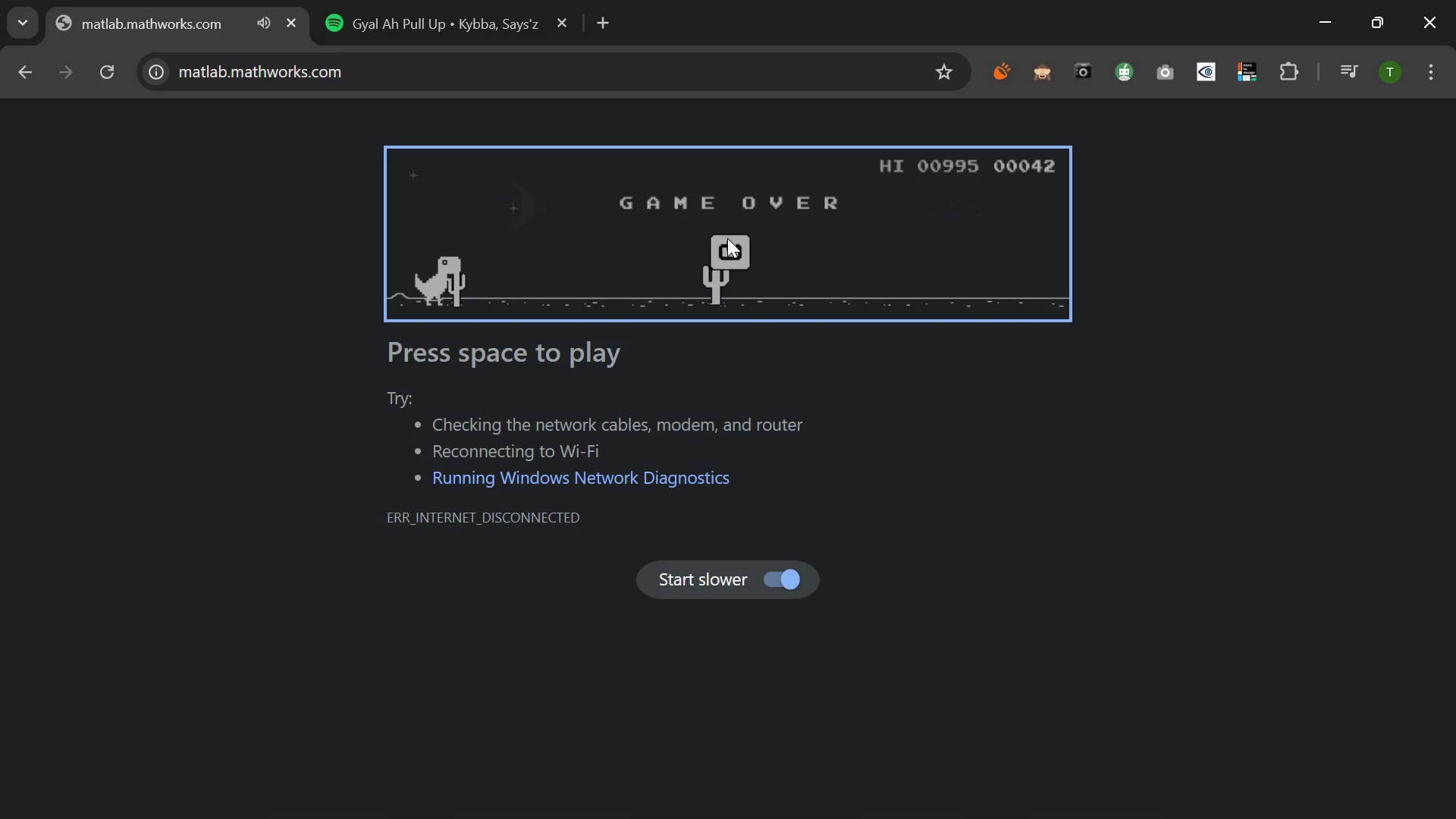 
left_click([727, 238])
 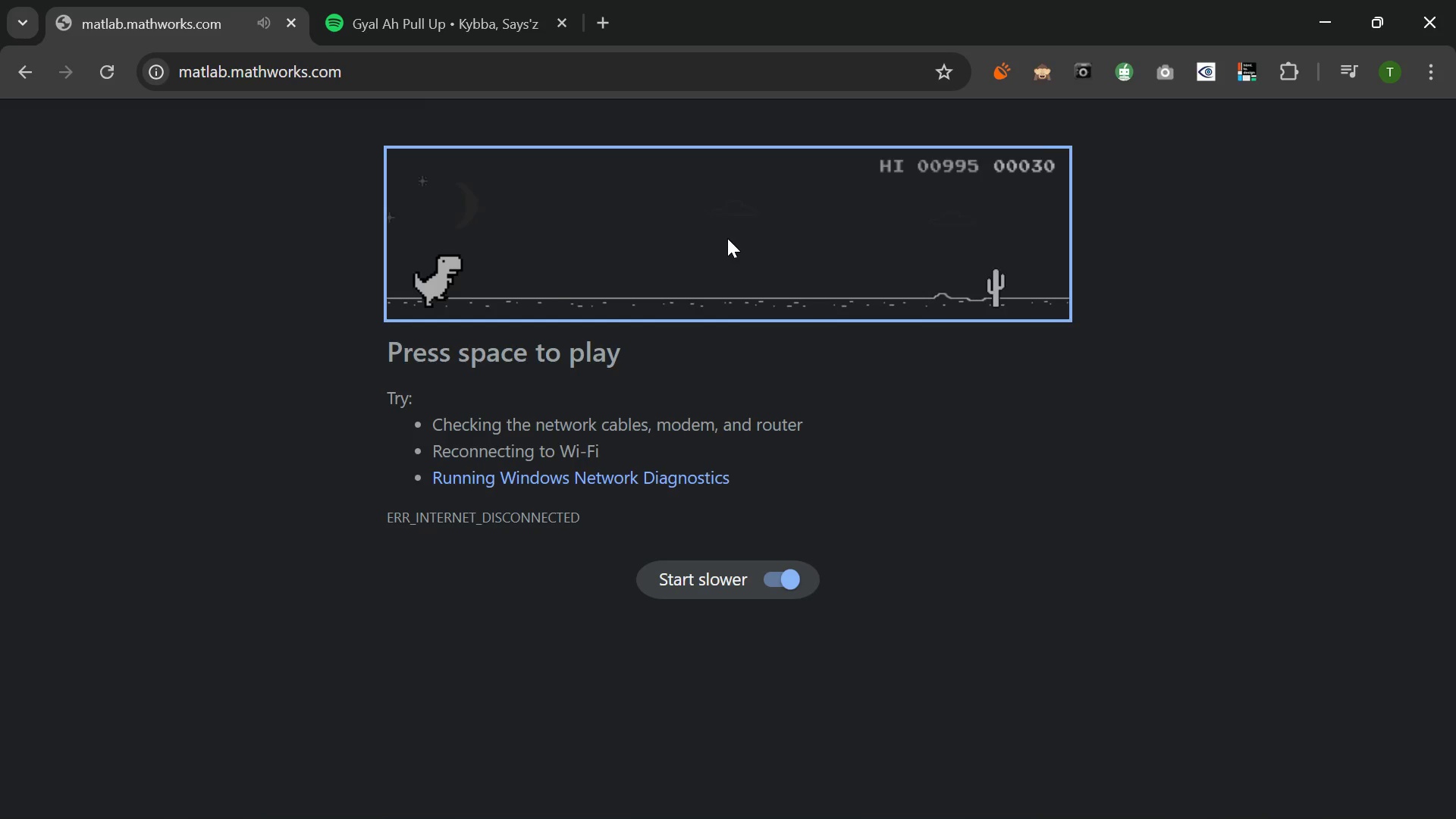 
key(Space)
 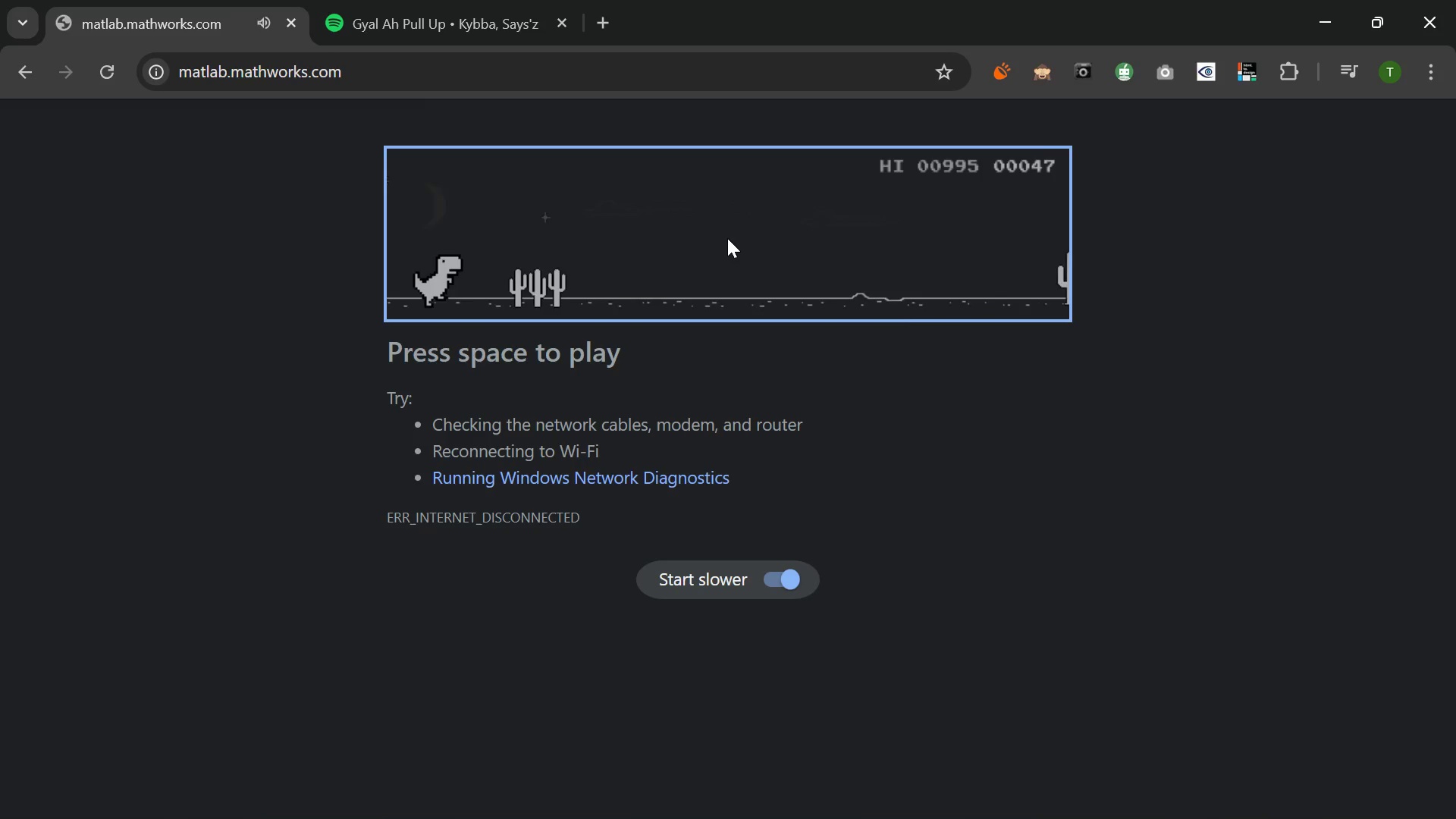 
key(Space)
 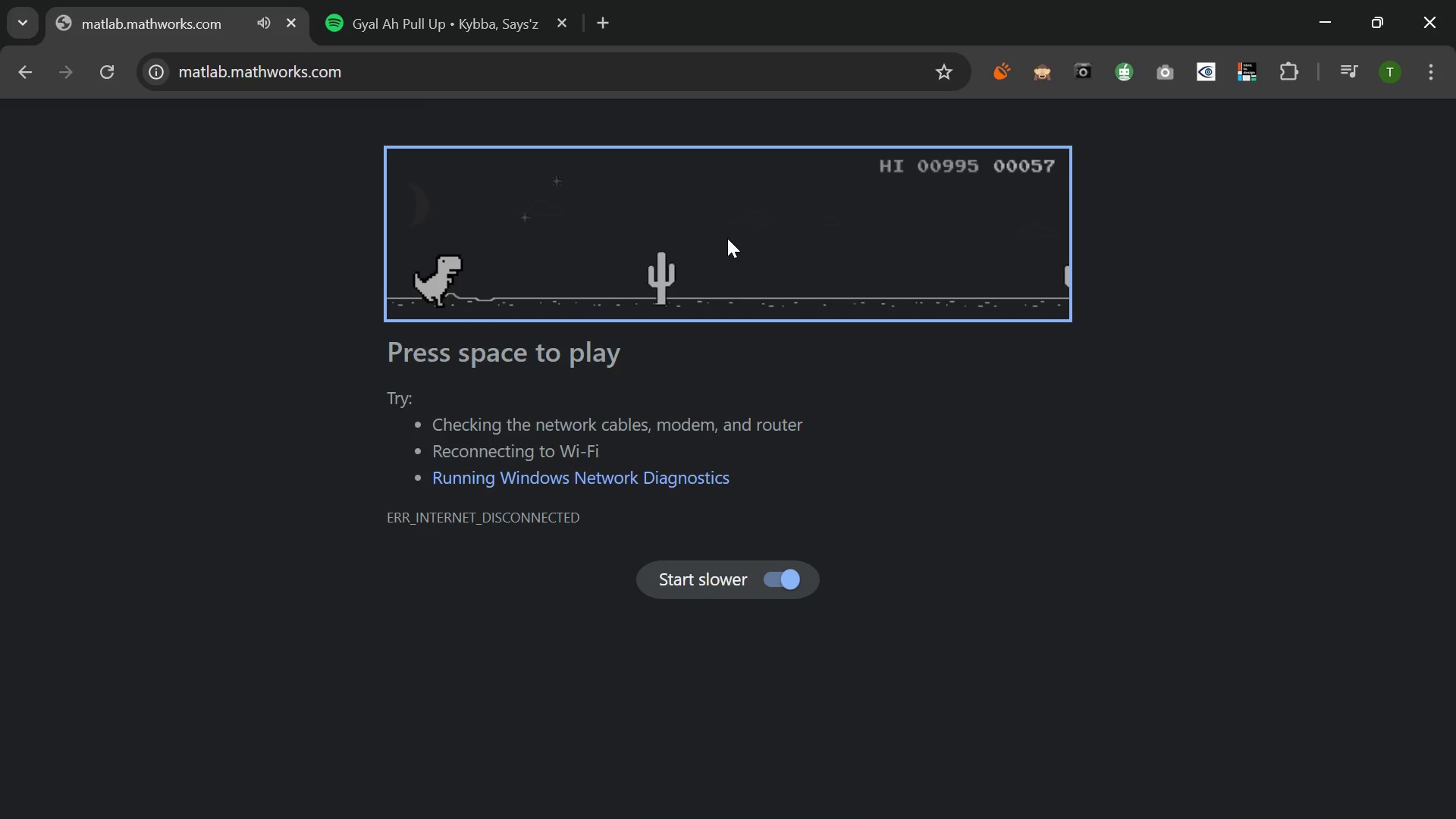 
key(Space)
 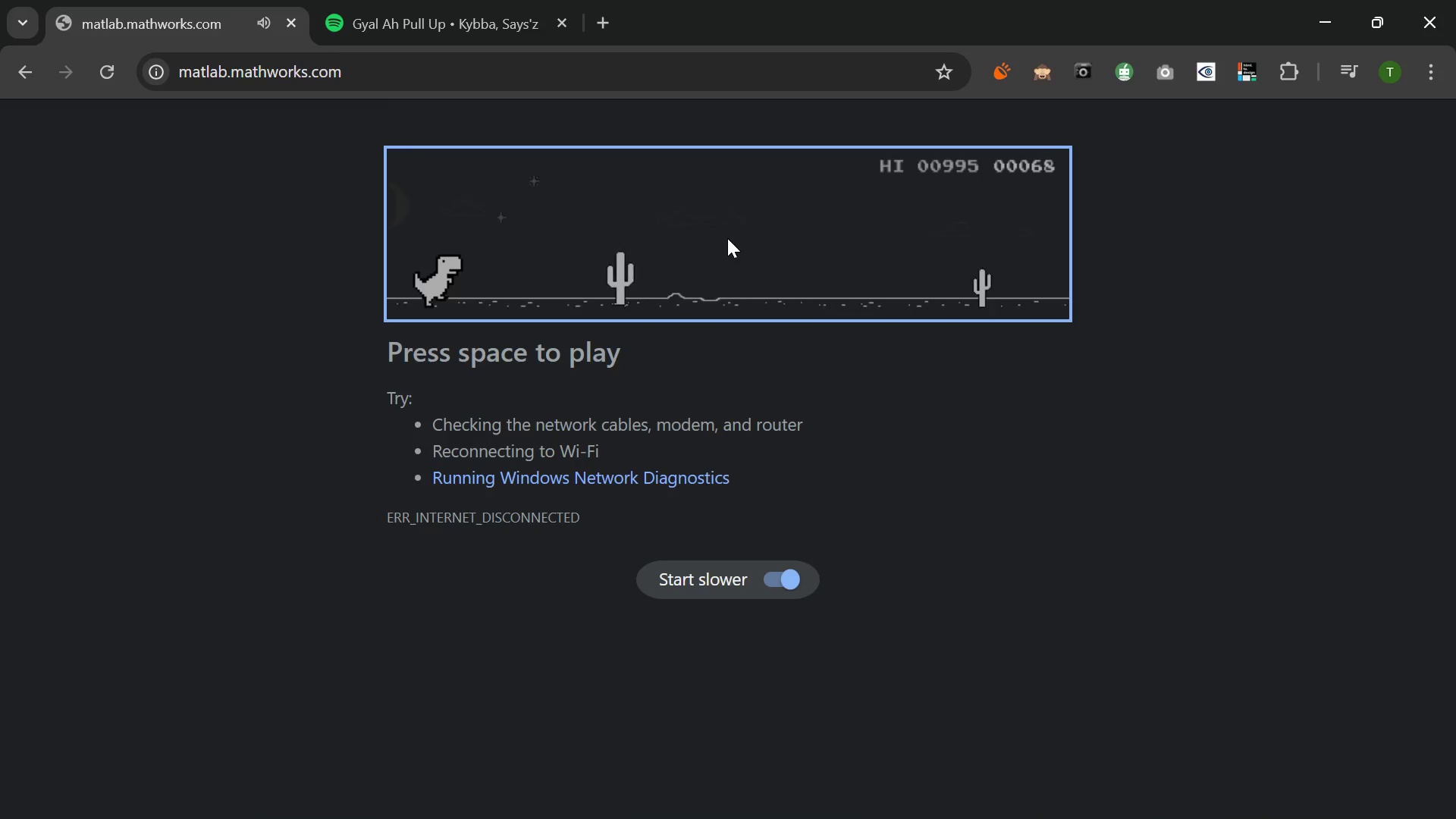 
key(Space)
 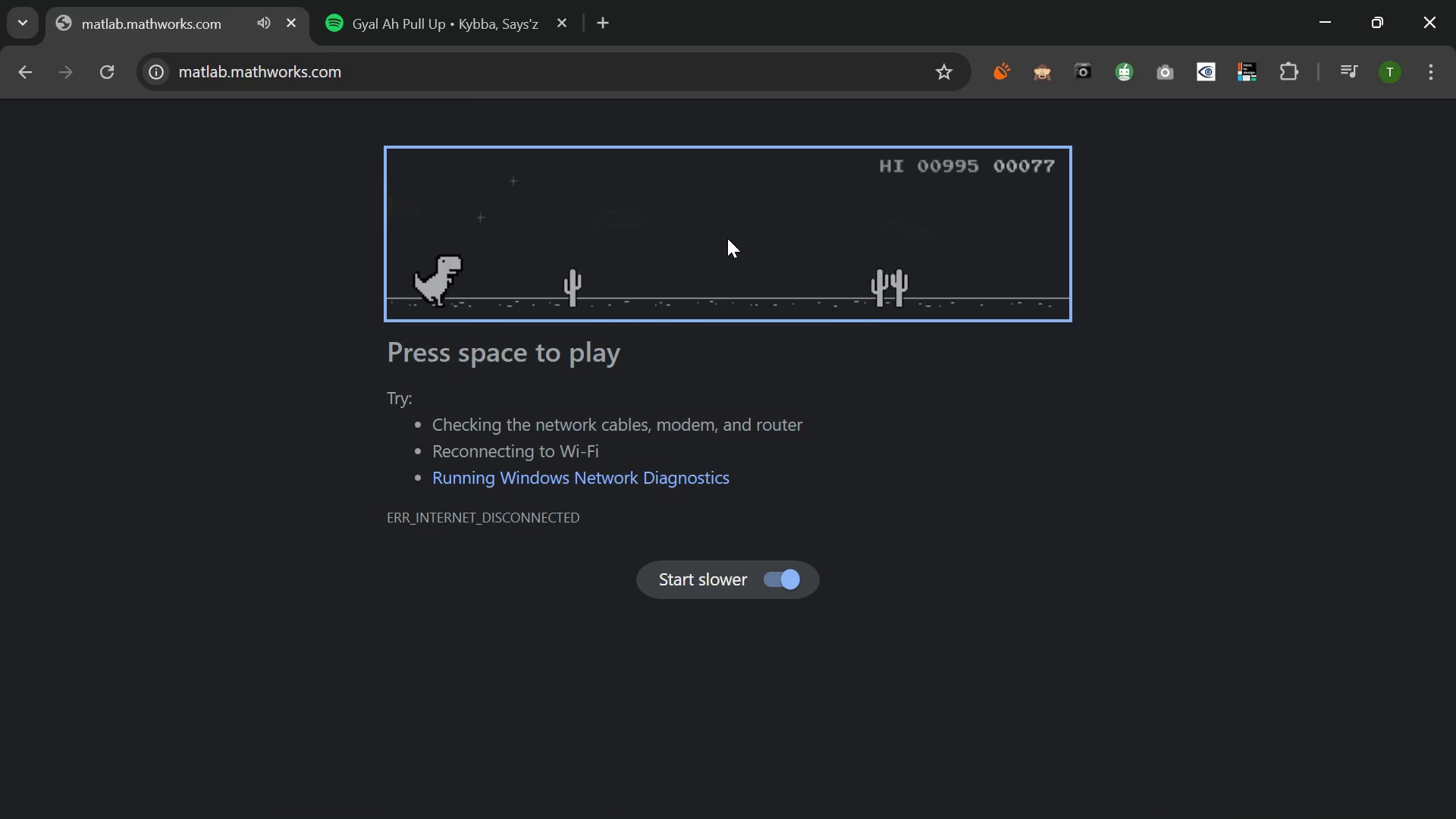 
key(Space)
 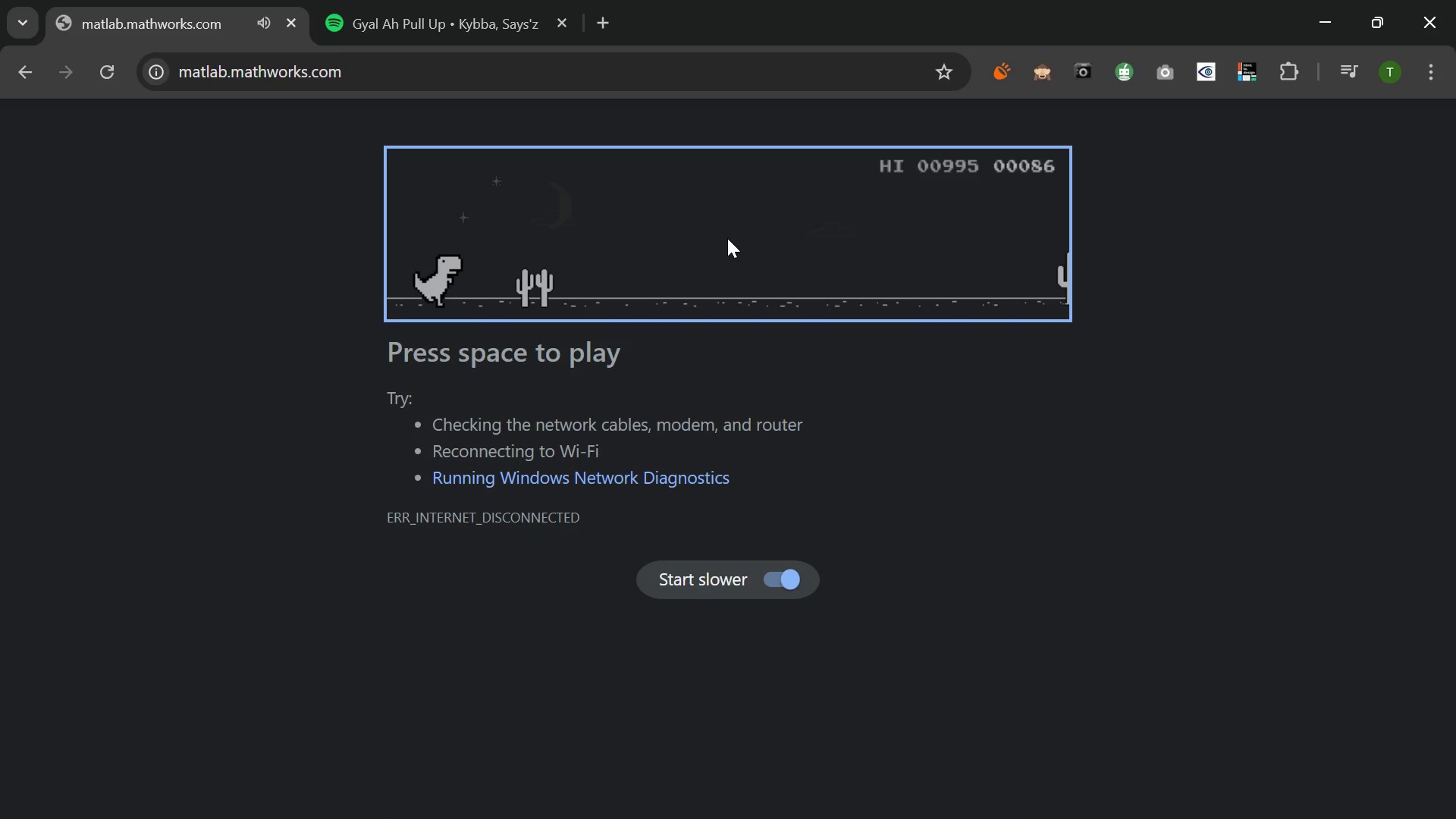 
key(Space)
 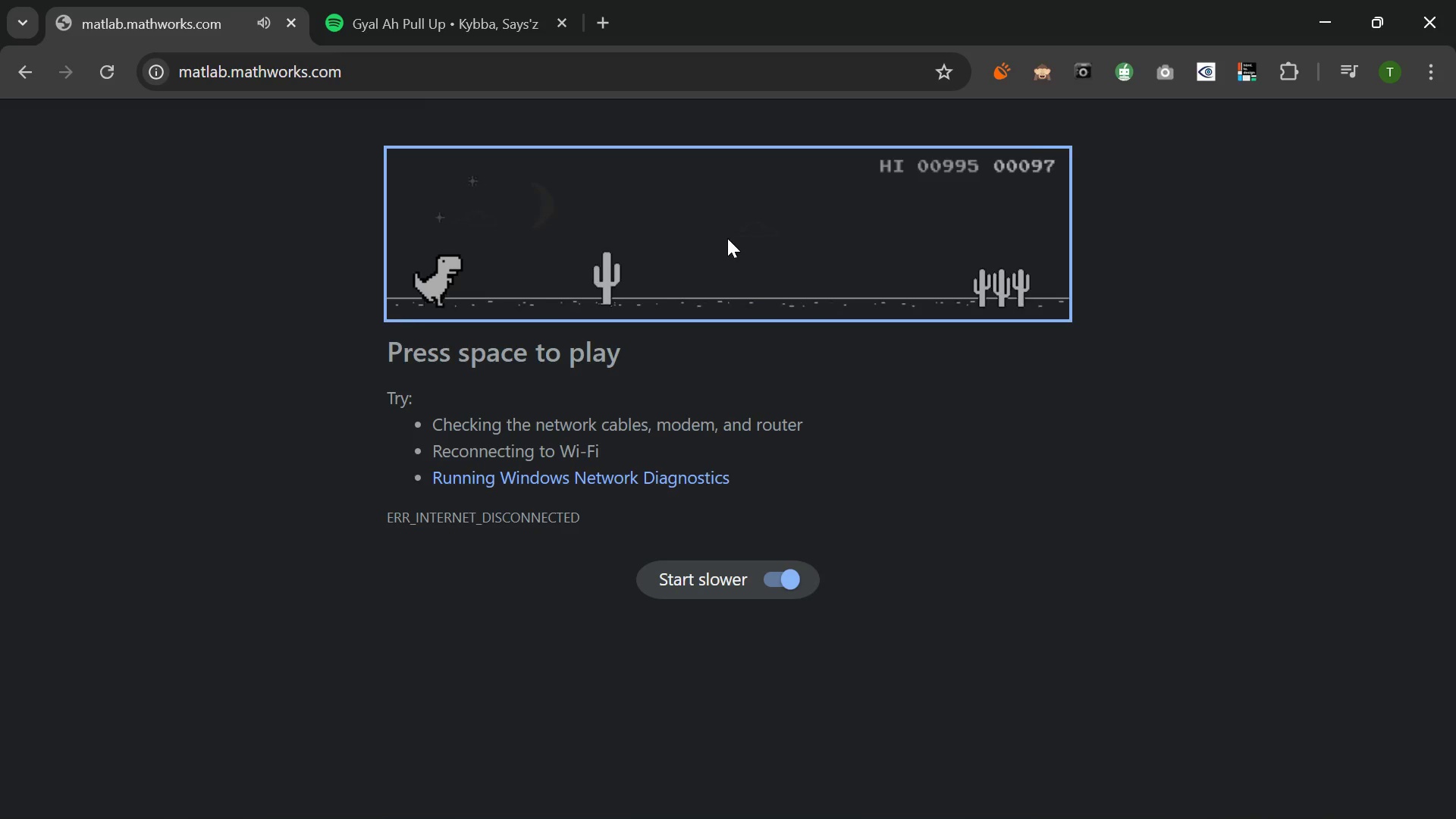 
key(Space)
 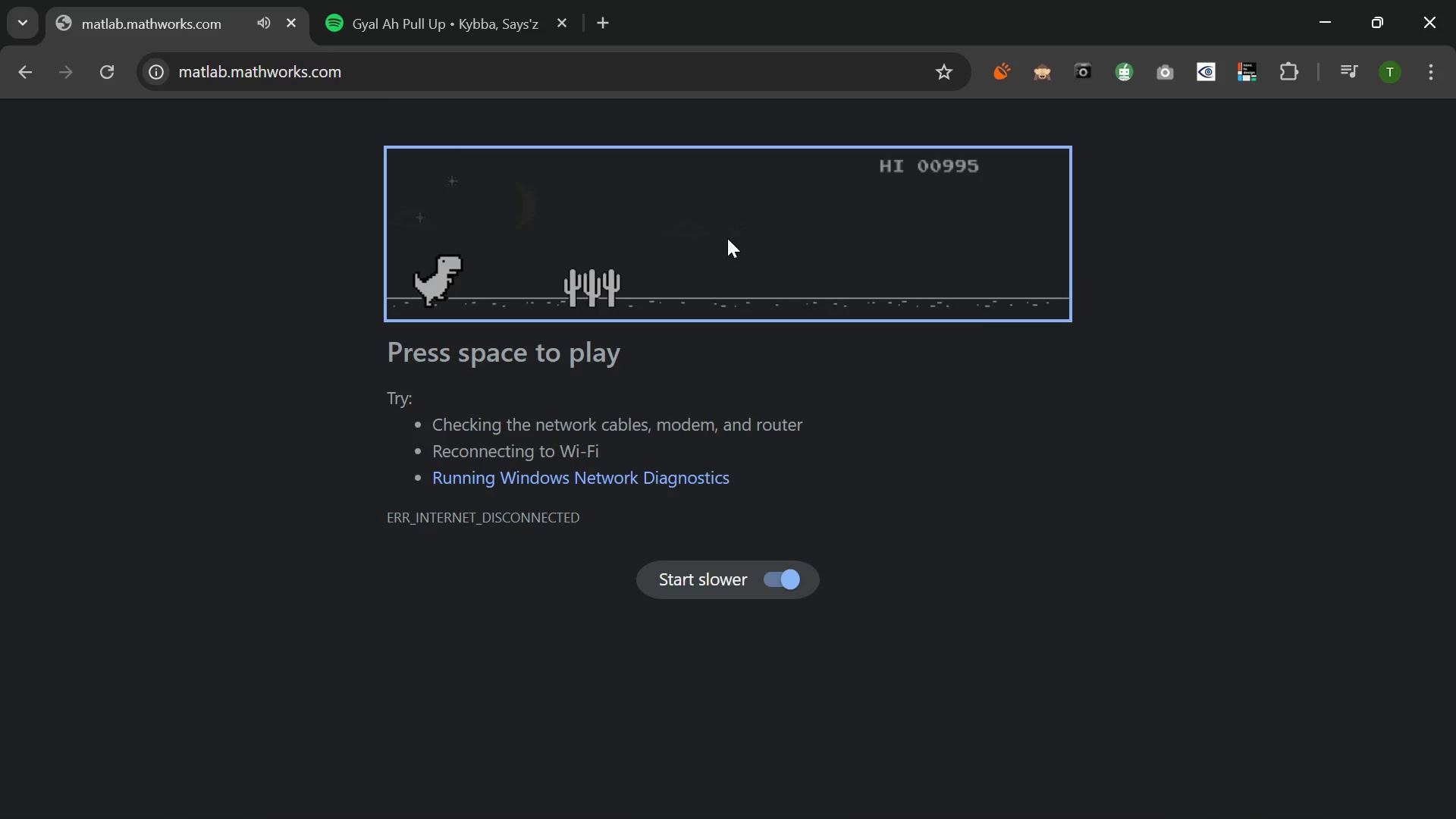 
key(Space)
 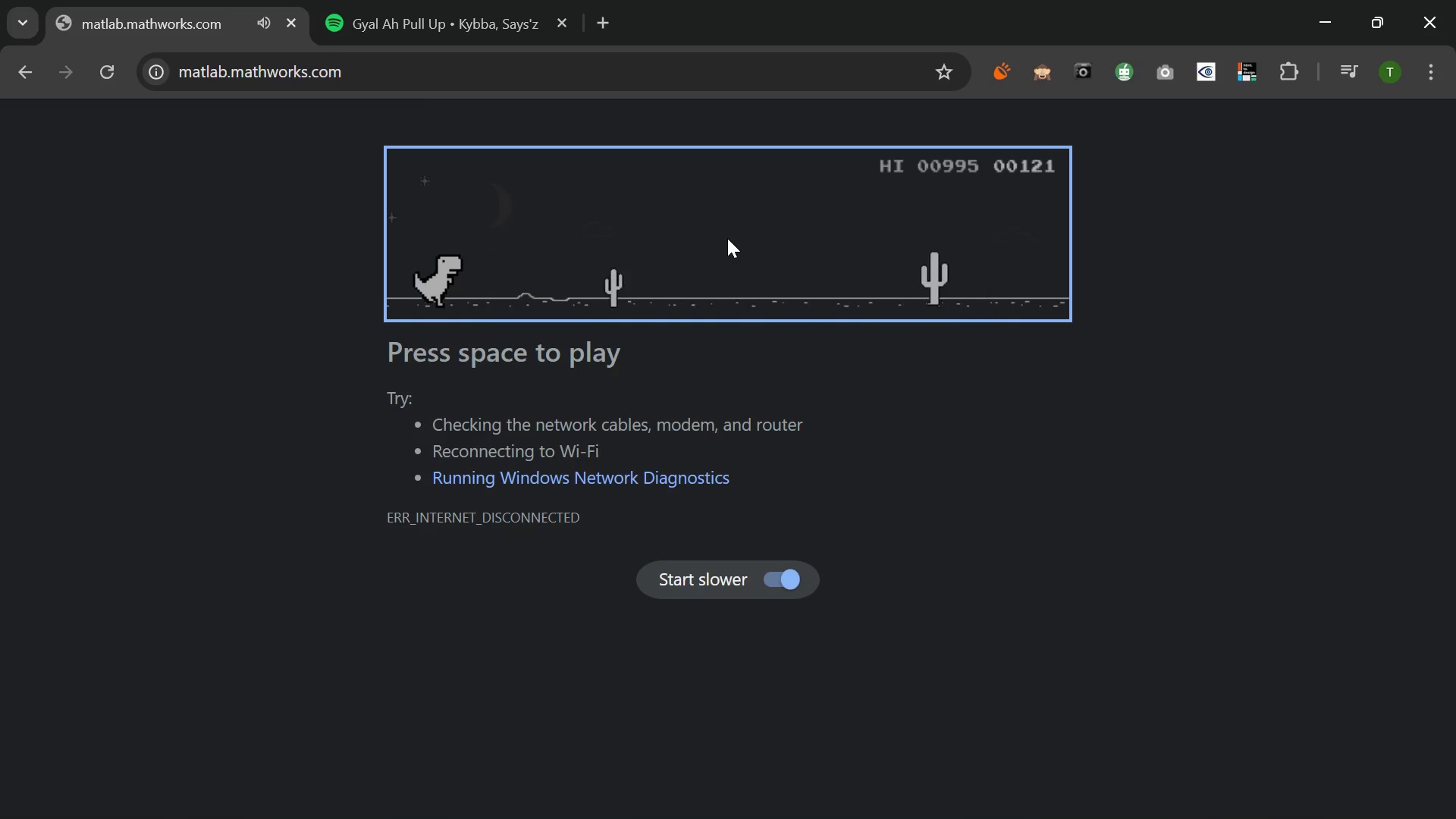 
key(Space)
 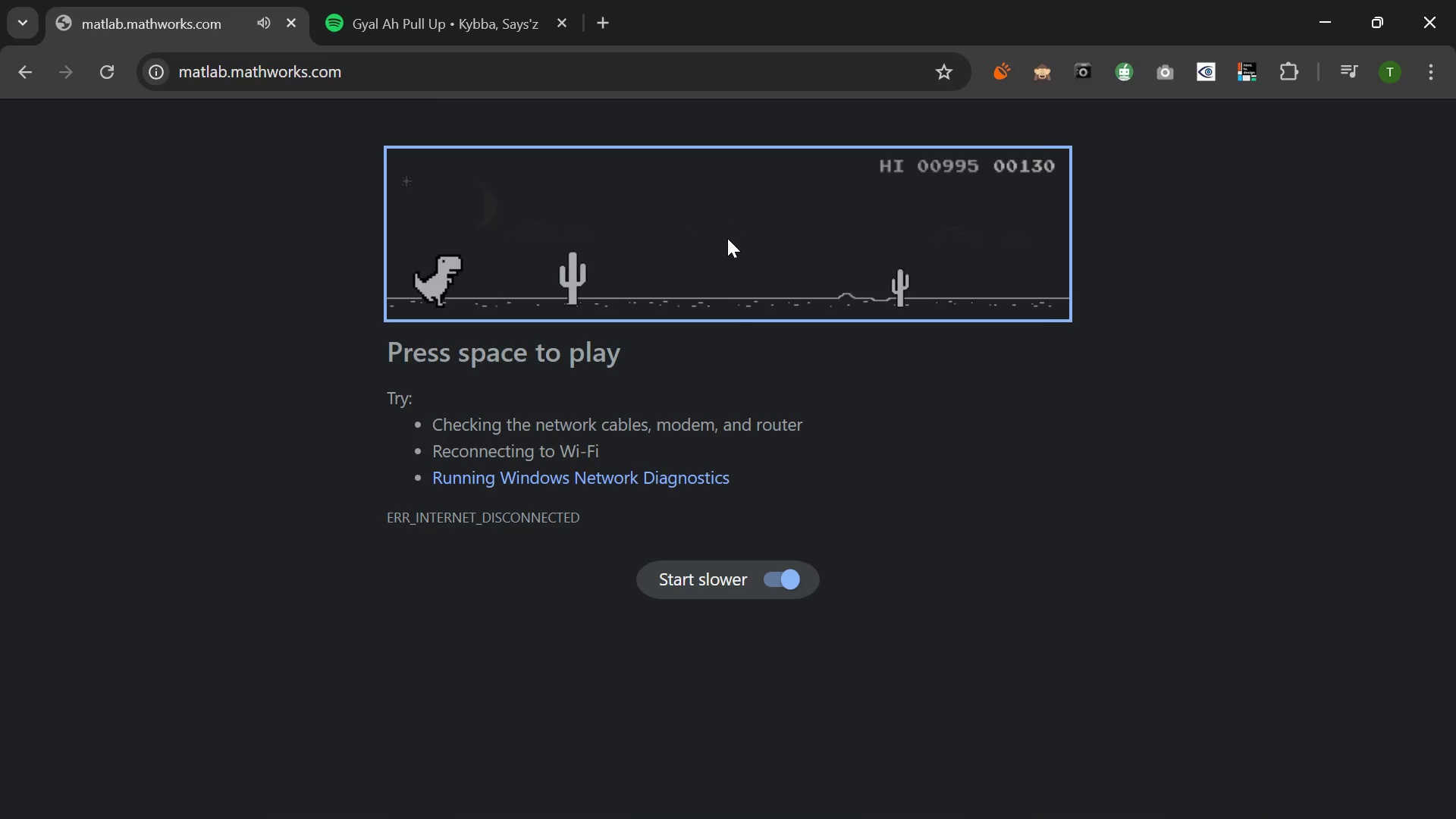 
key(Space)
 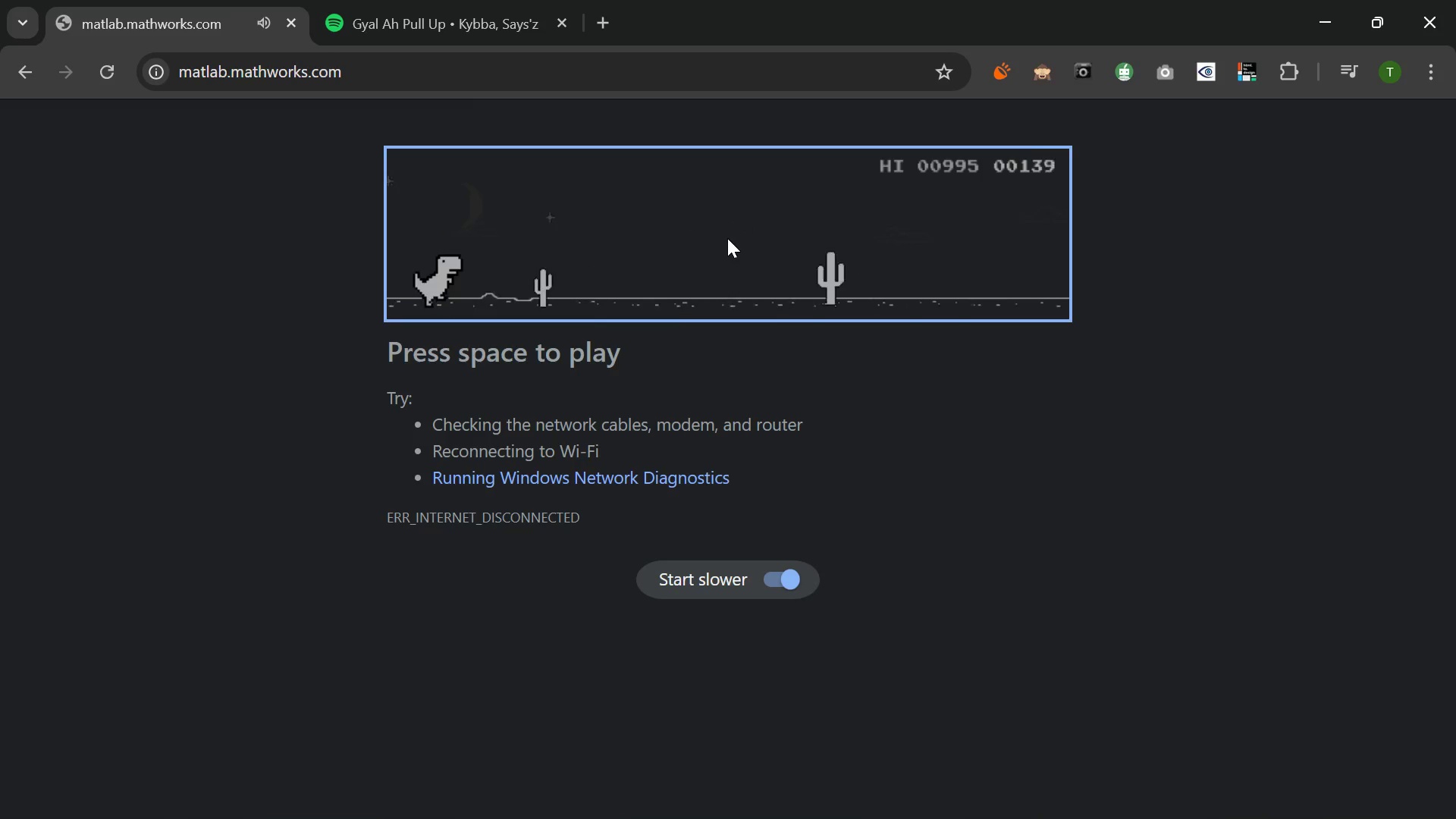 
key(Space)
 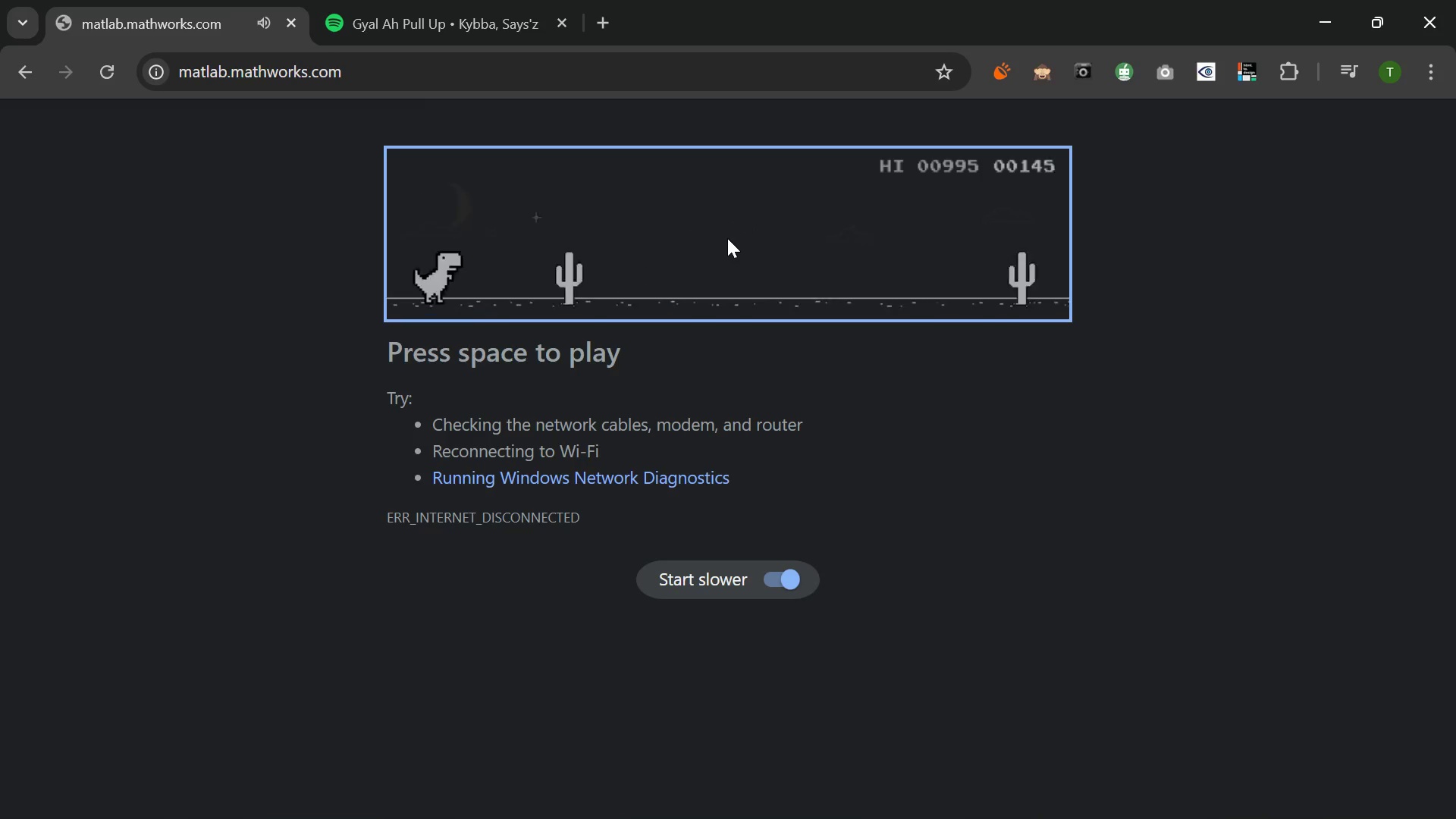 
key(Space)
 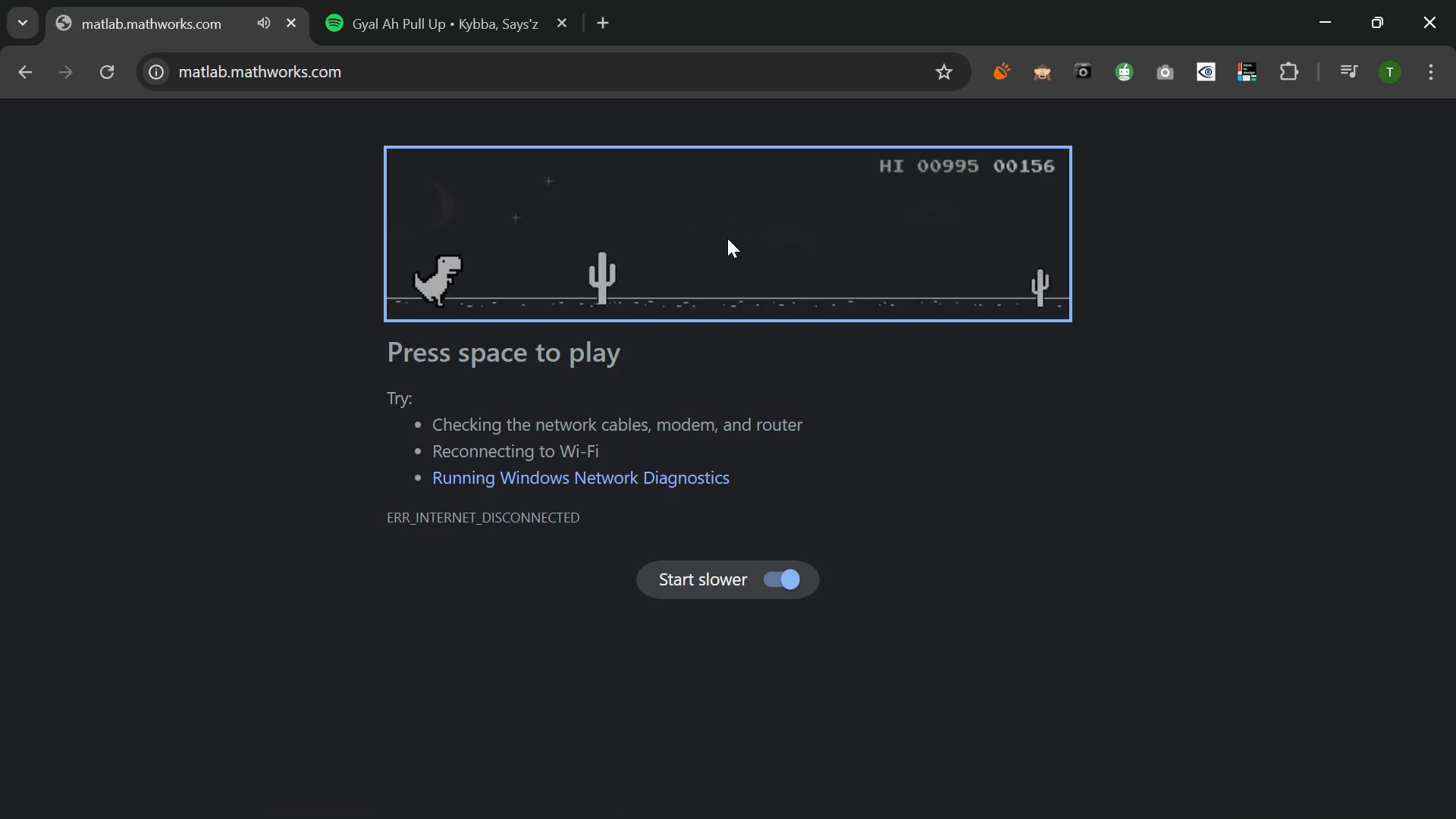 
key(Space)
 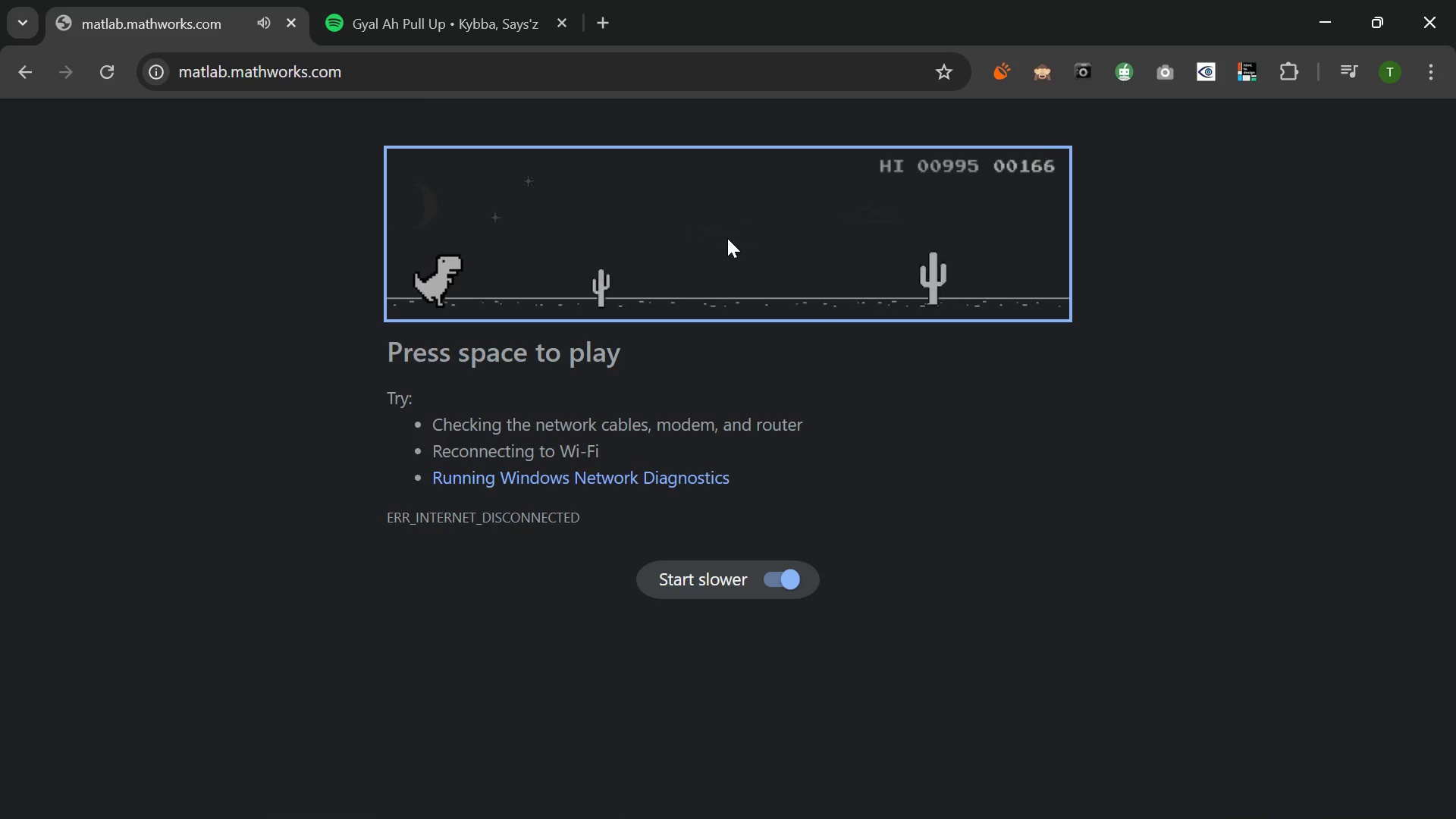 
key(Space)
 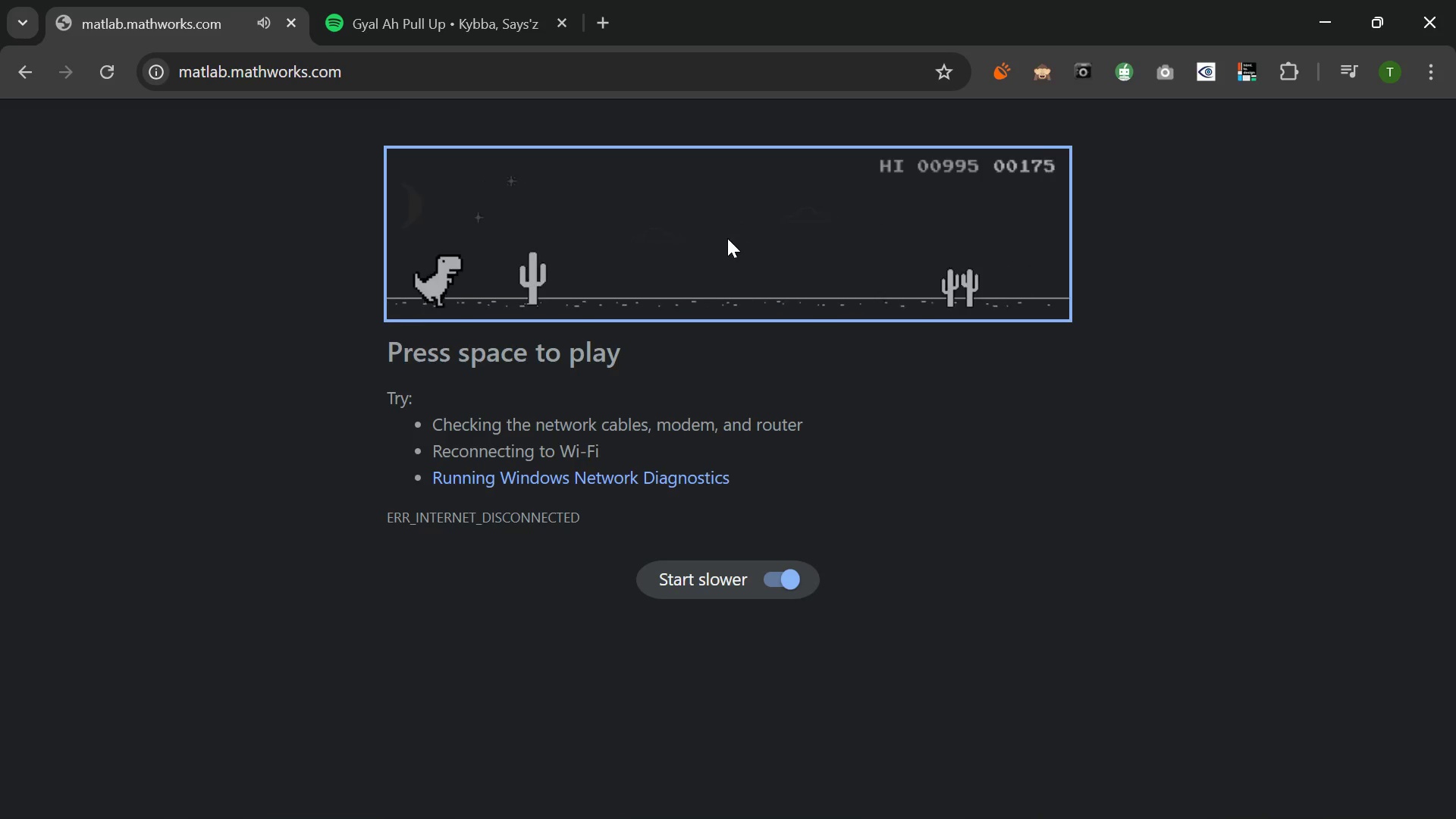 
key(Space)
 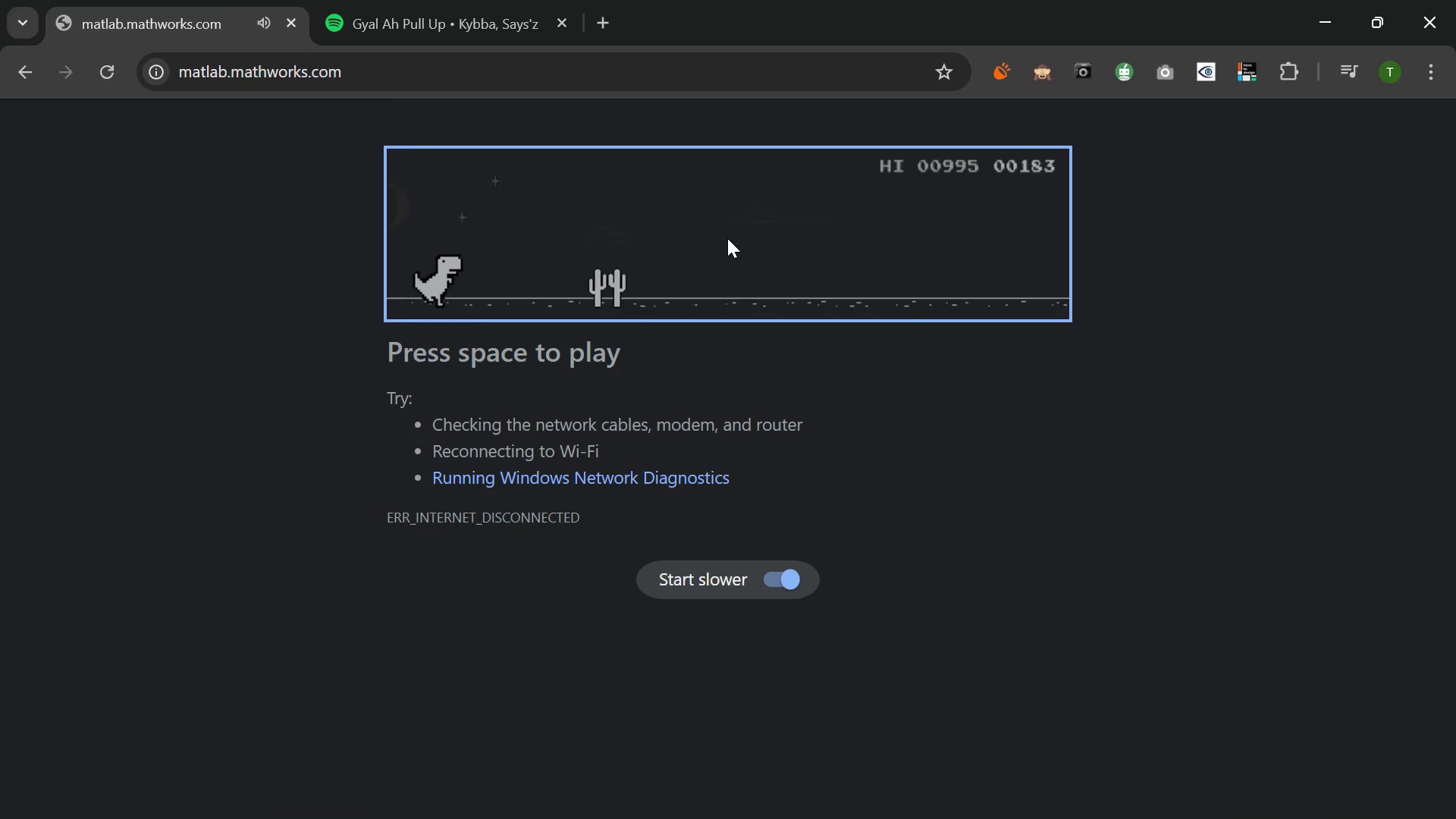 
key(Space)
 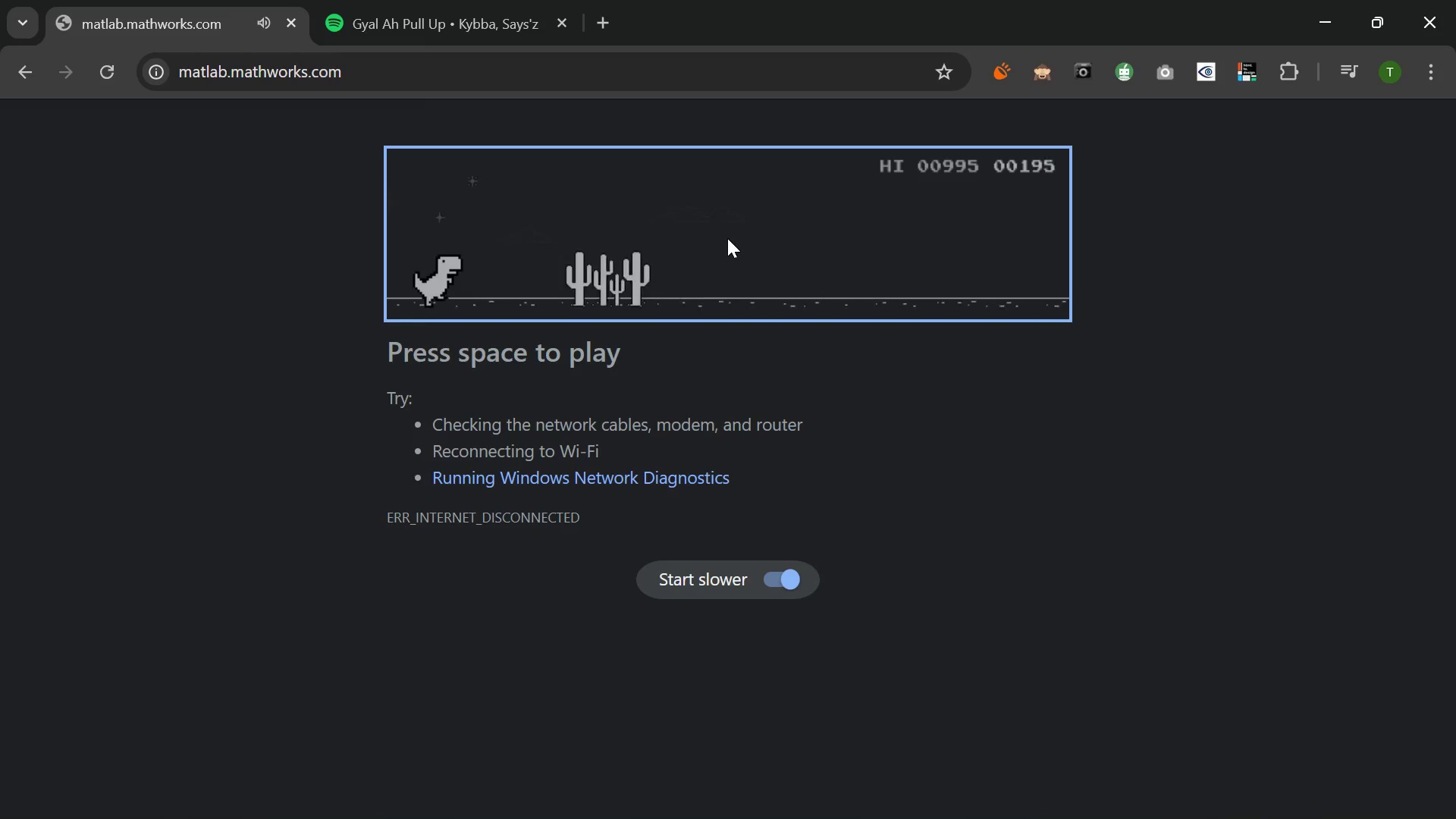 
key(Space)
 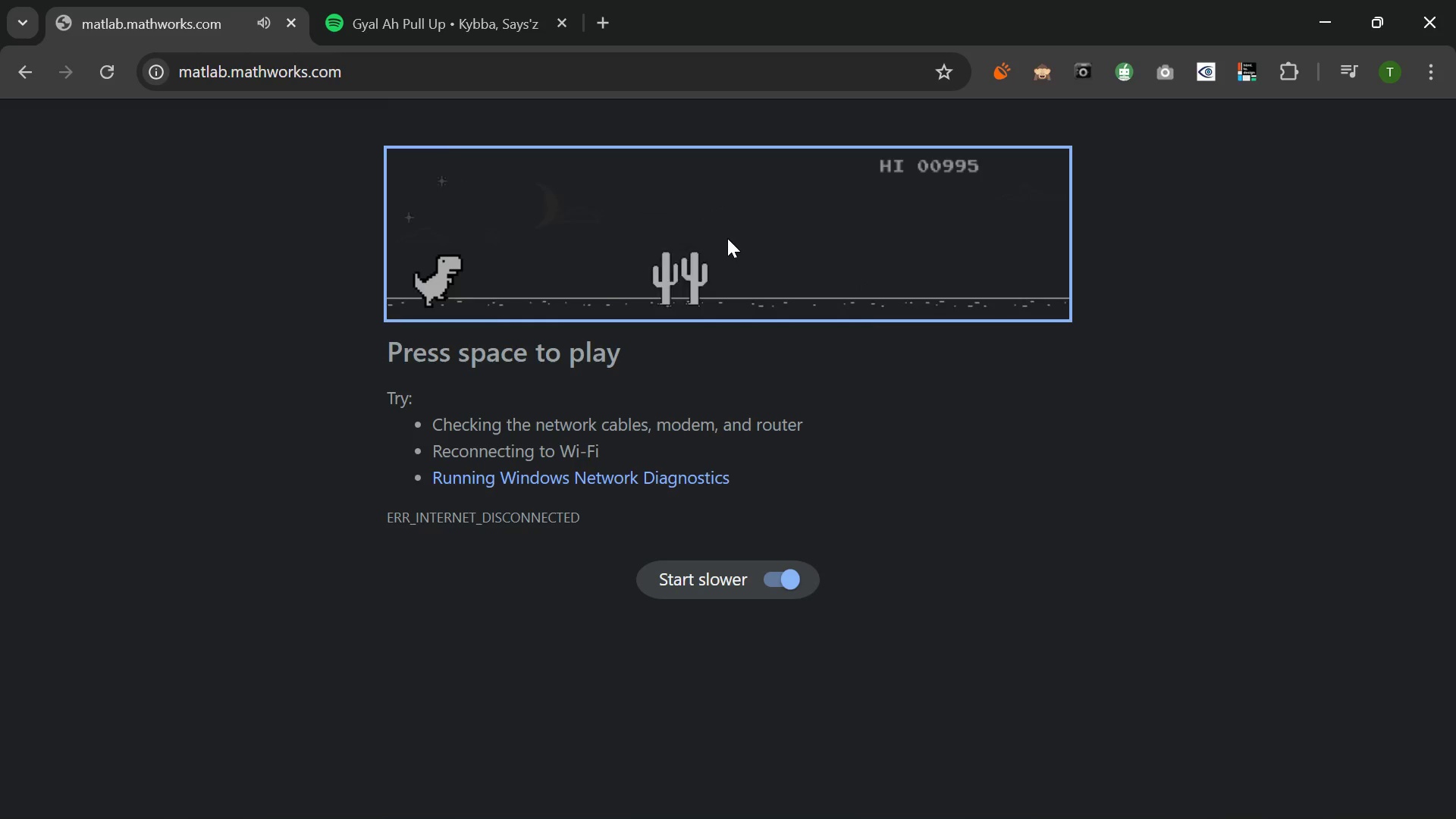 
key(Space)
 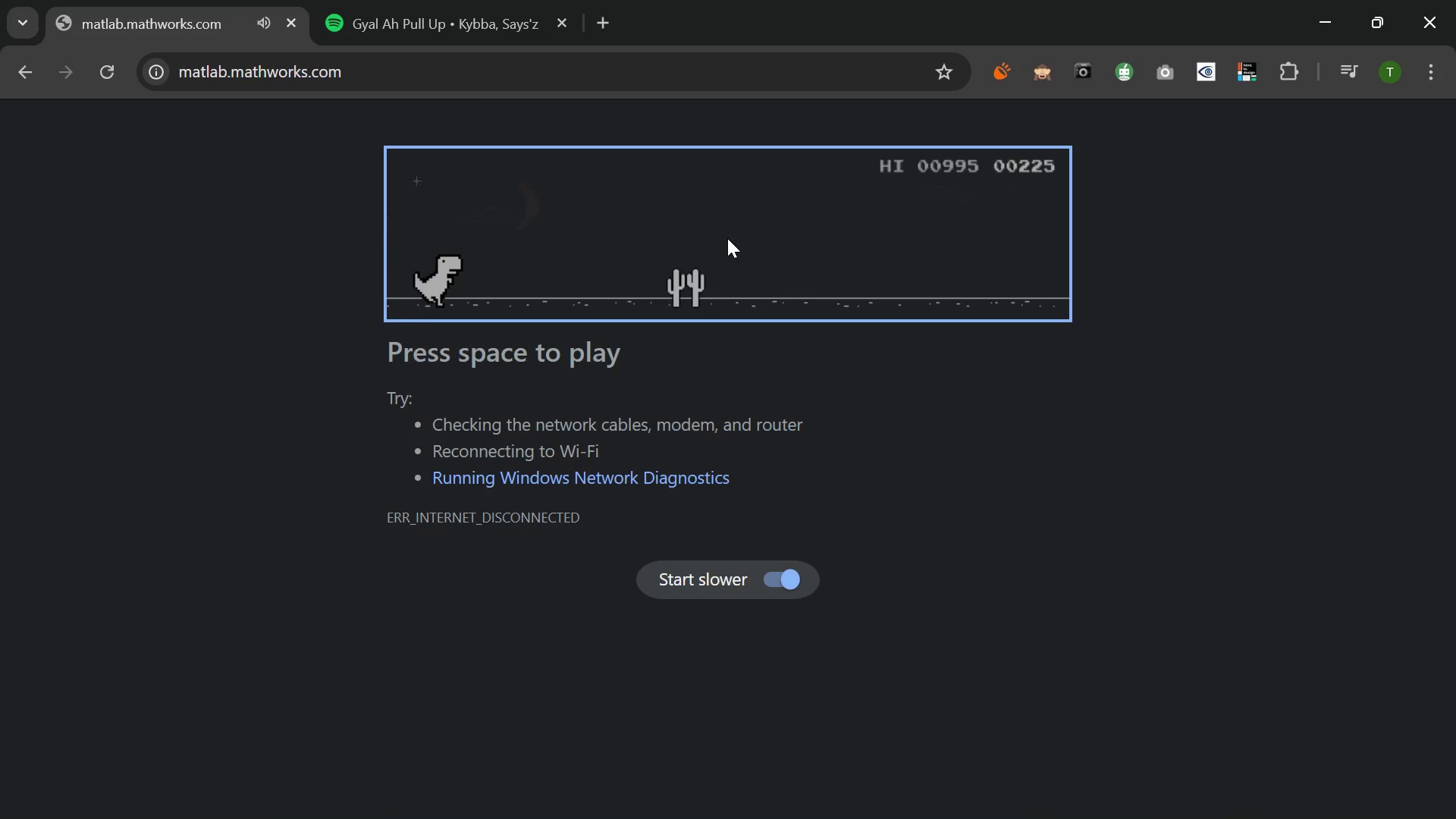 
key(Space)
 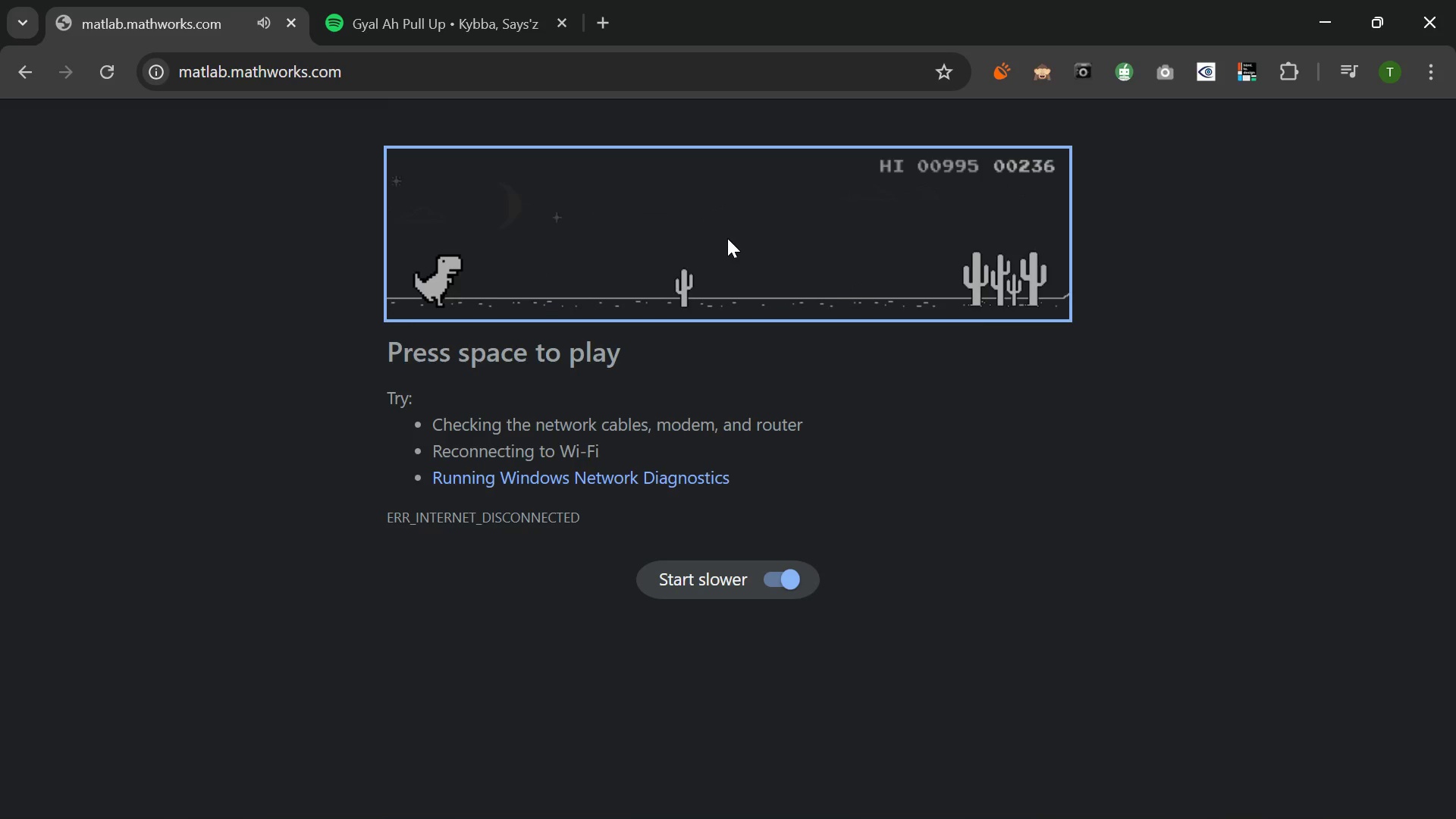 
key(Space)
 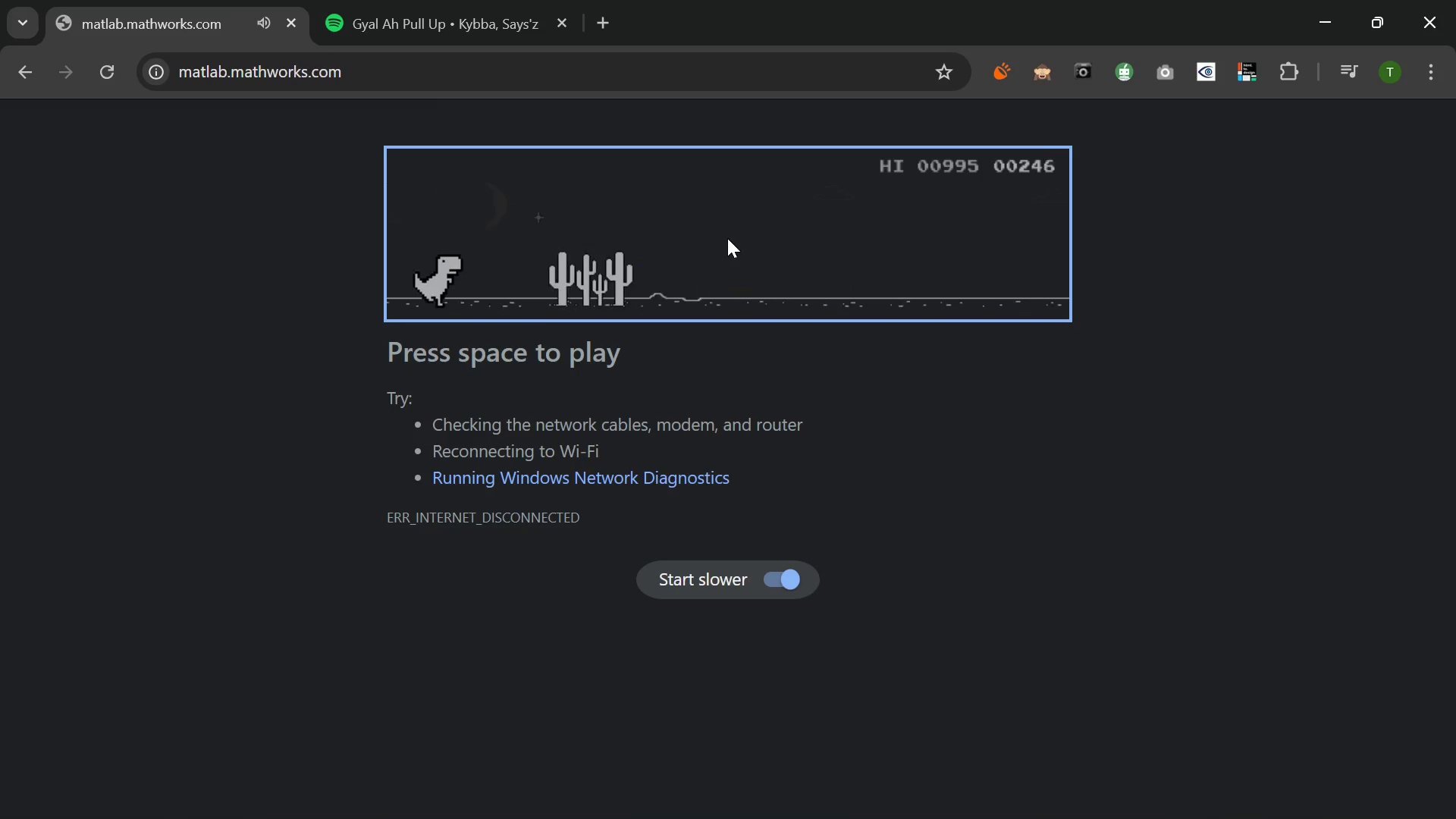 
key(Space)
 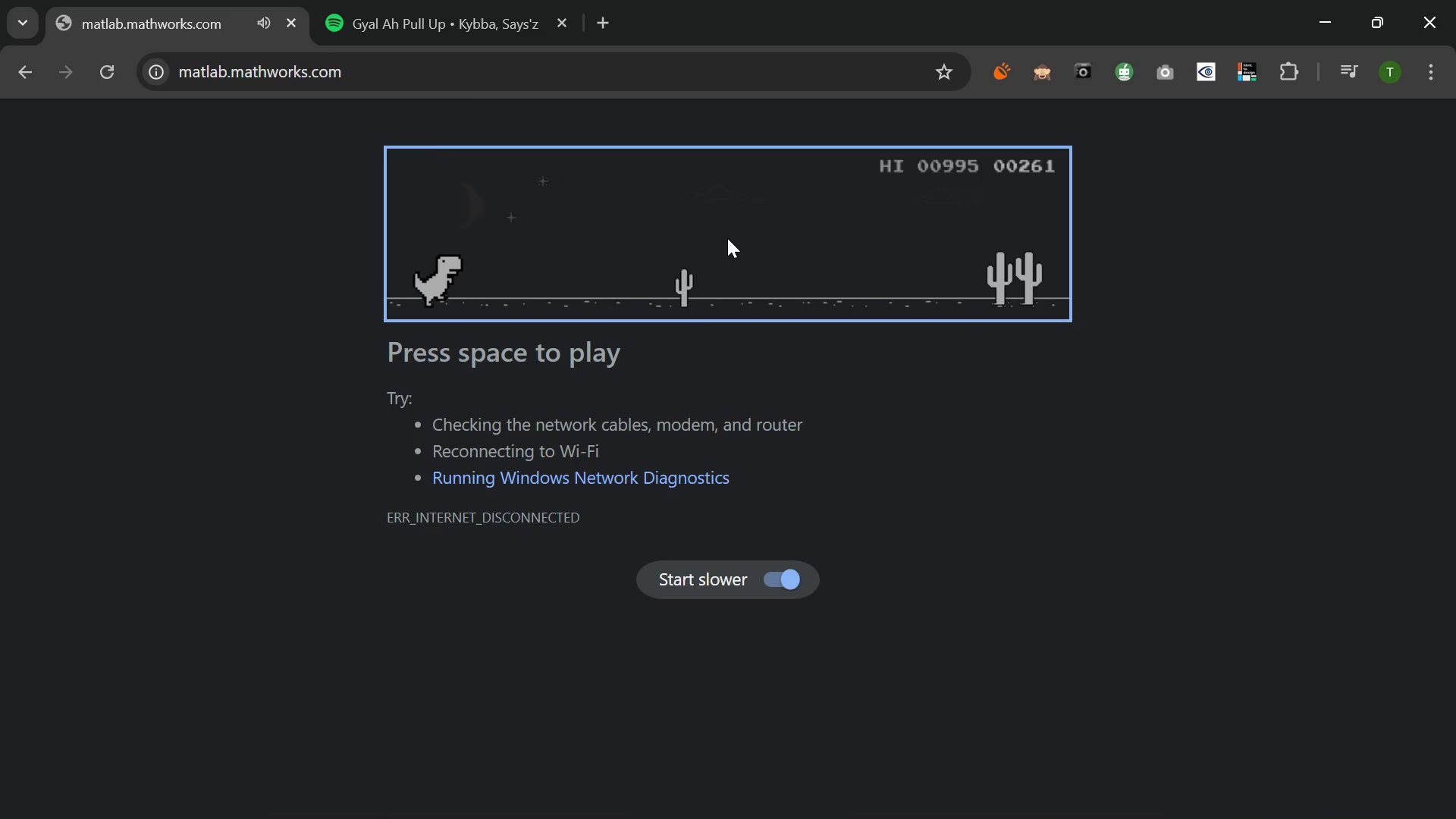 
key(Space)
 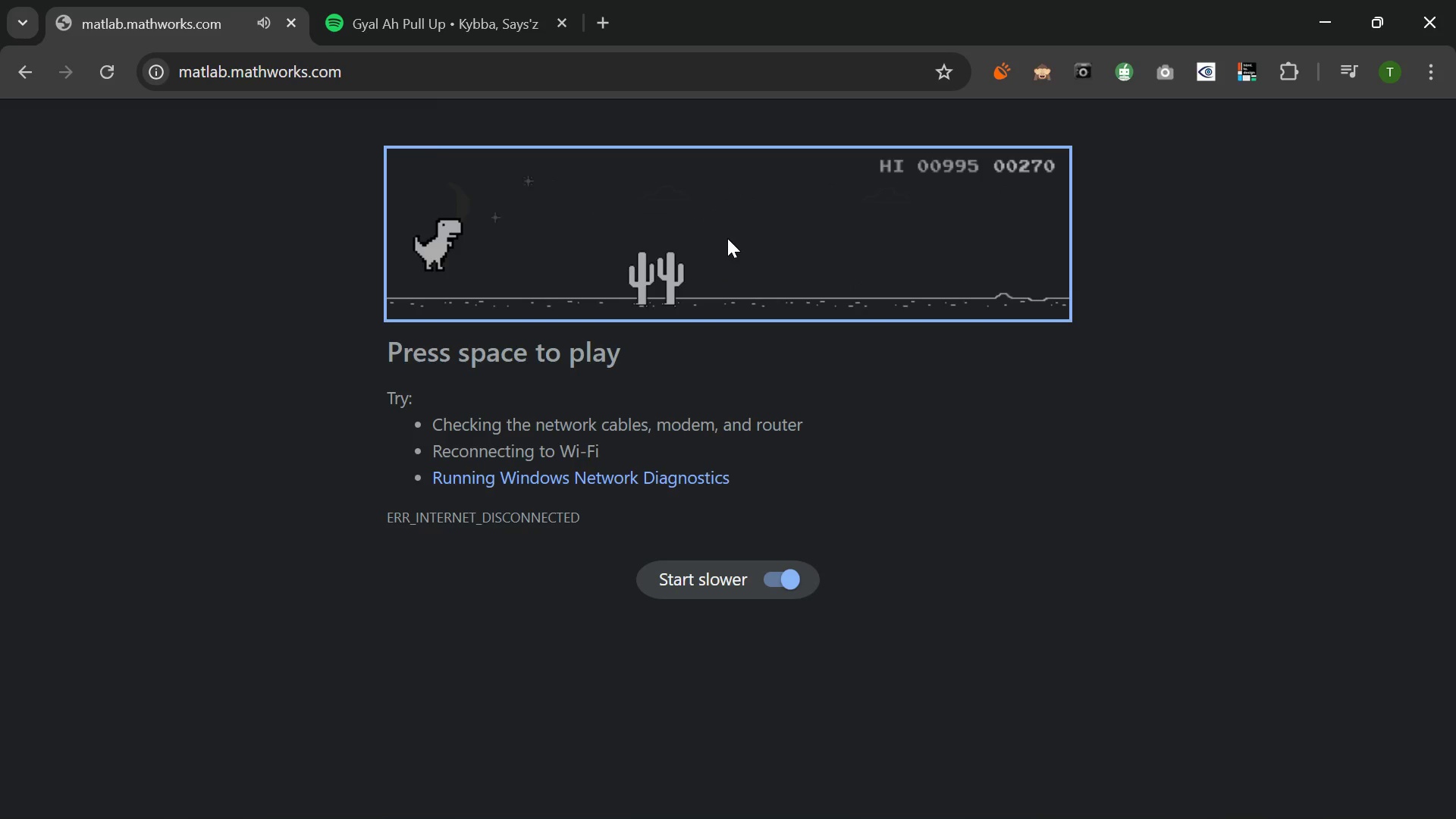 
key(Space)
 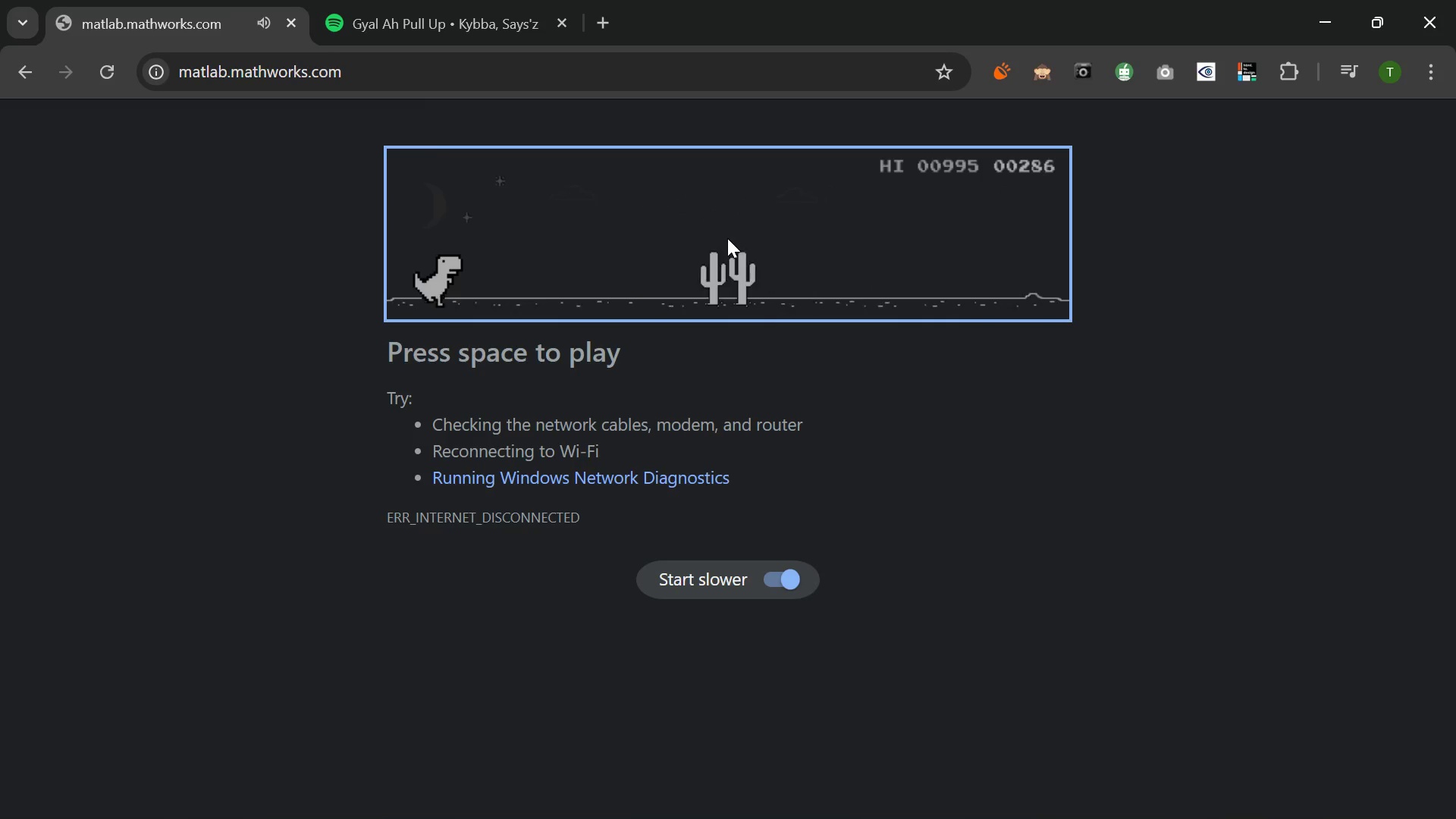 
key(Space)
 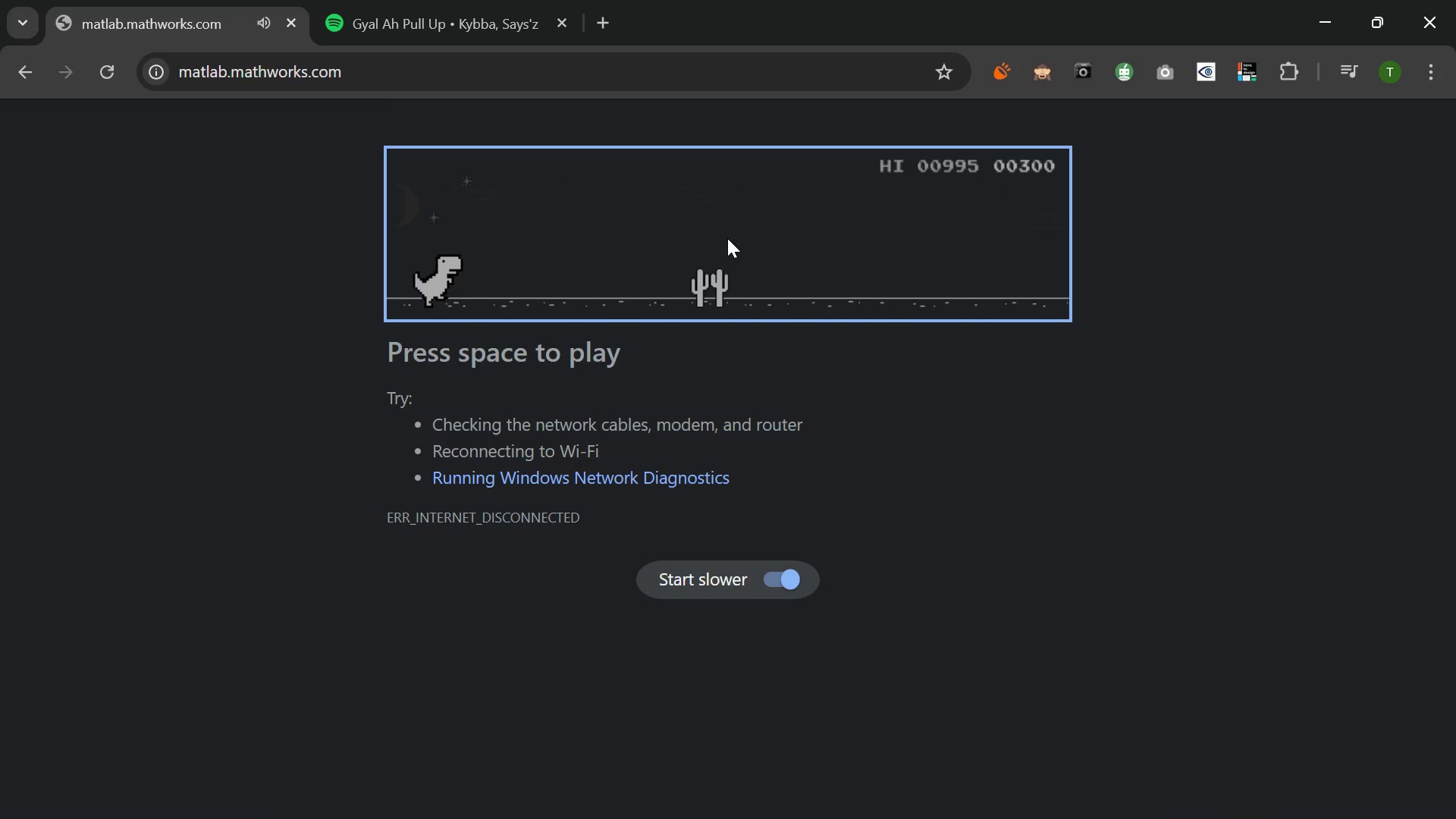 
key(Space)
 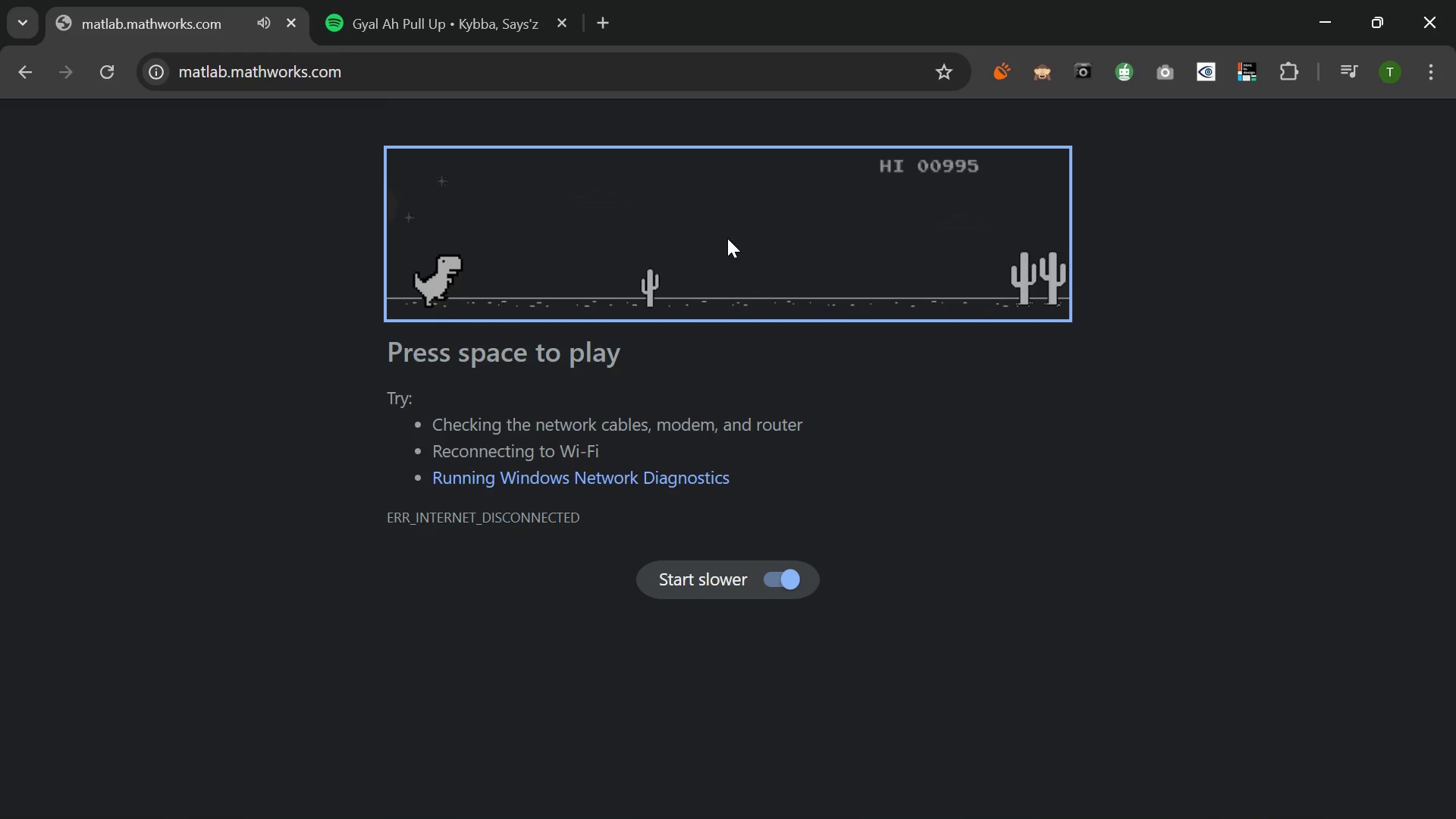 
key(Space)
 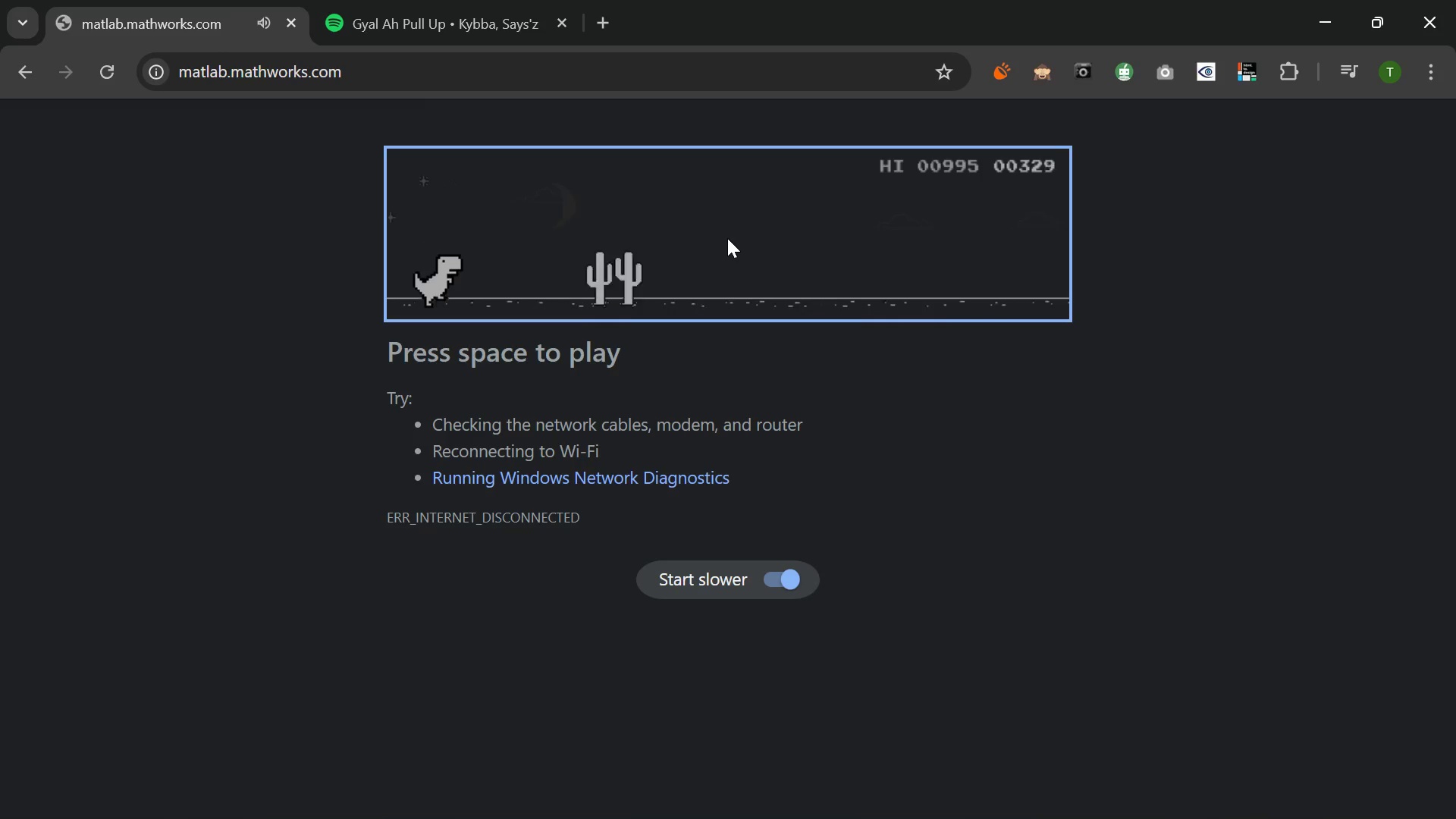 
key(Space)
 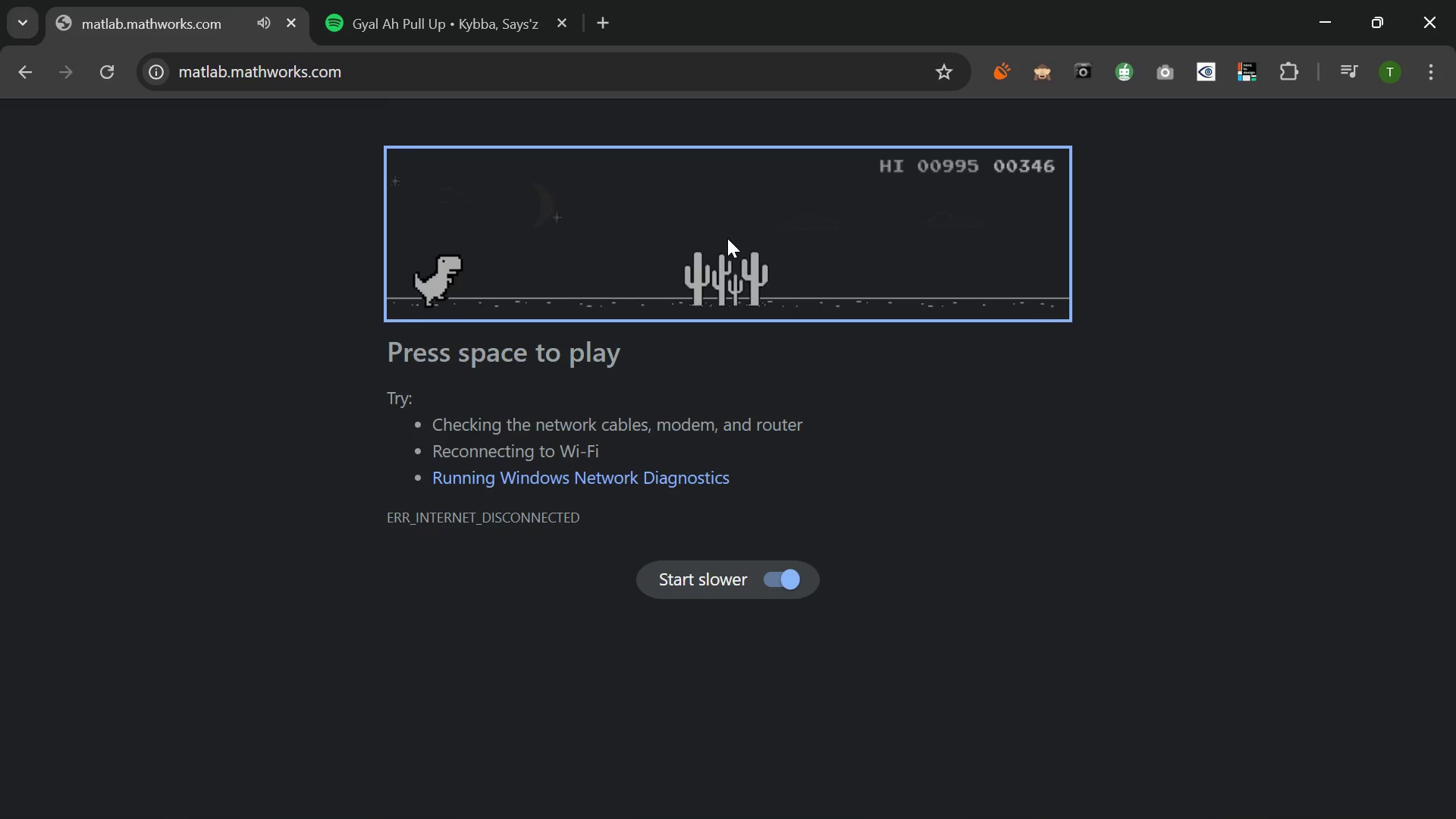 
key(Space)
 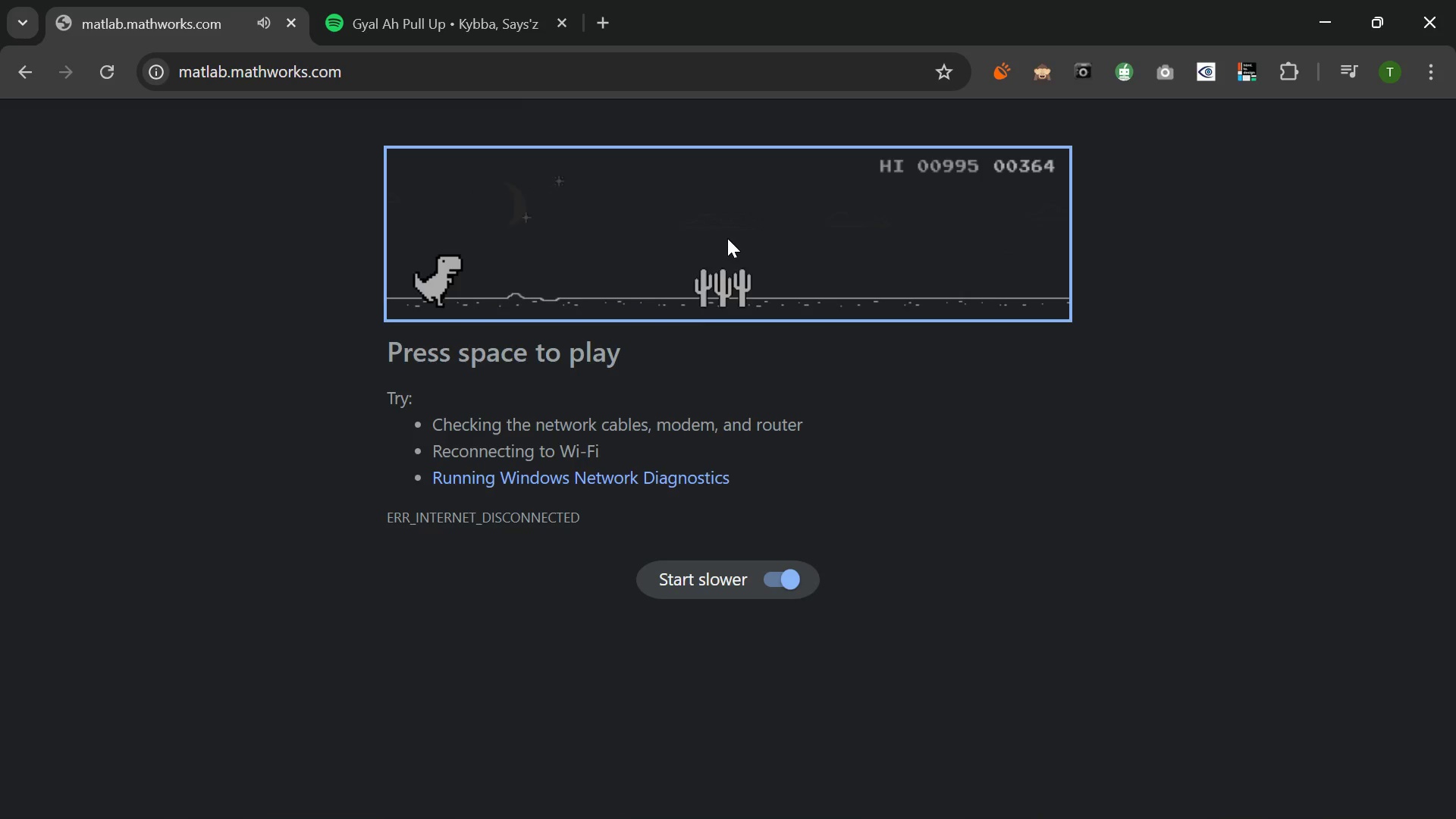 
key(Space)
 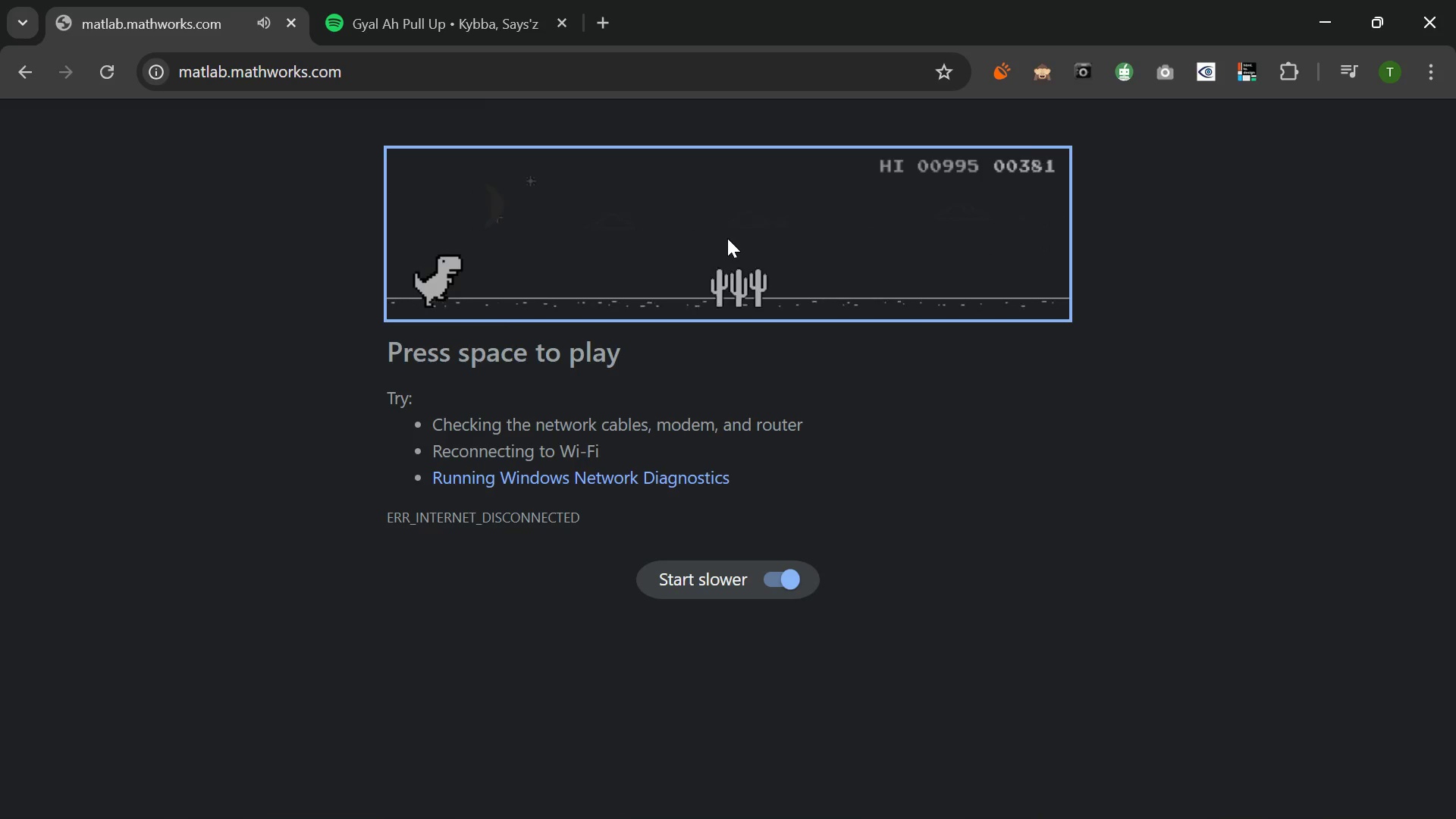 
key(Space)
 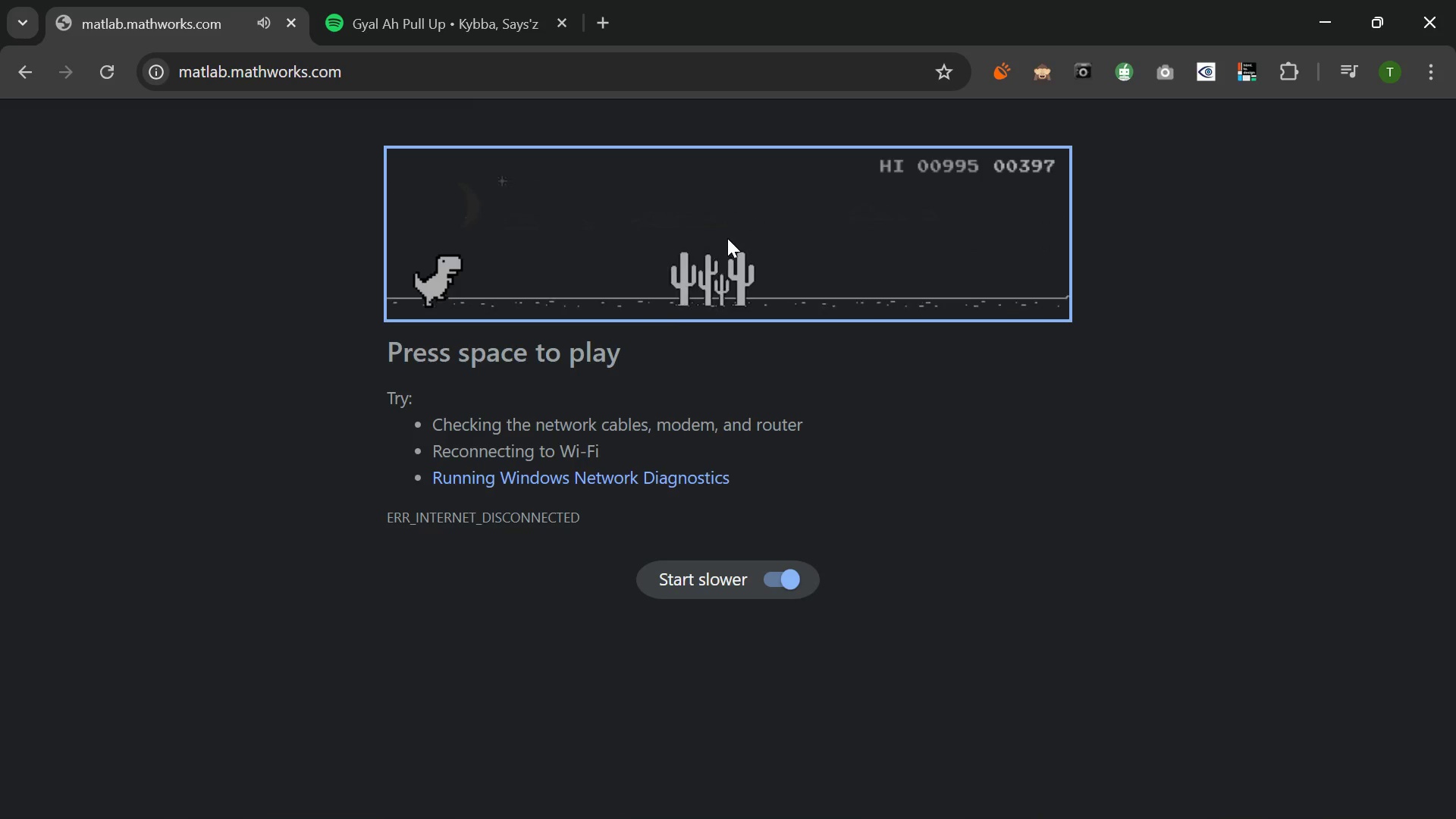 
key(Space)
 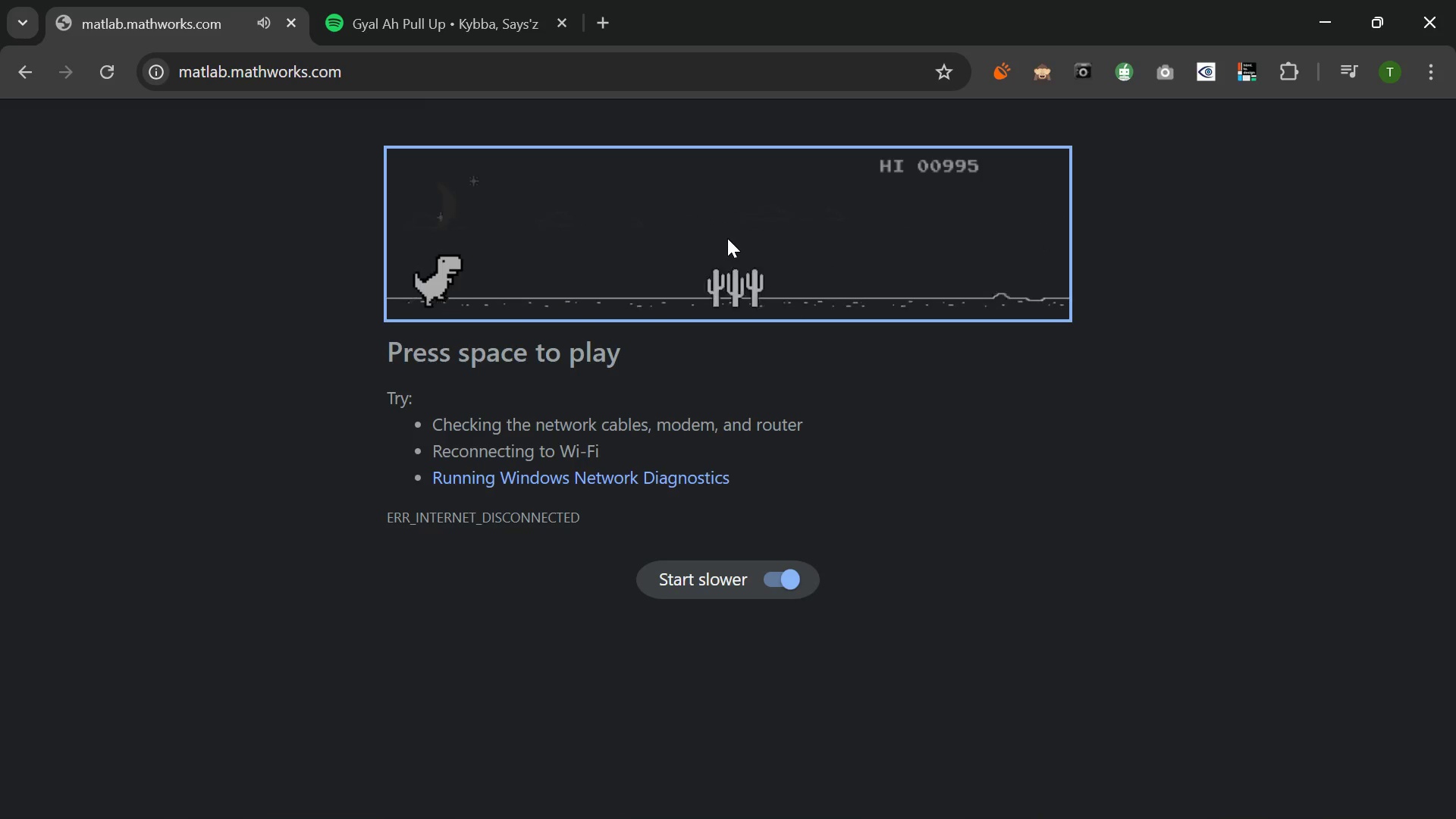 
key(Space)
 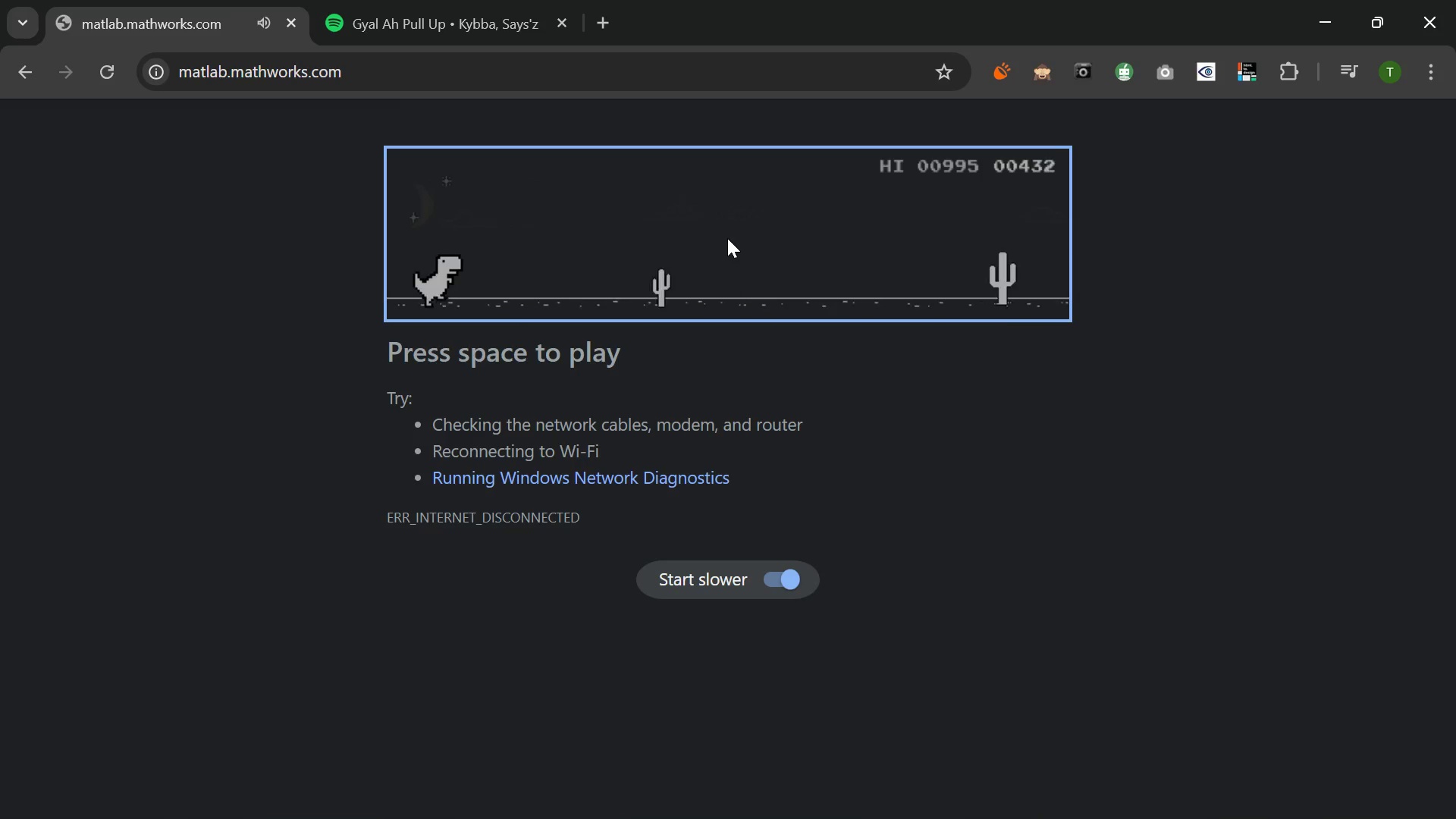 
key(Space)
 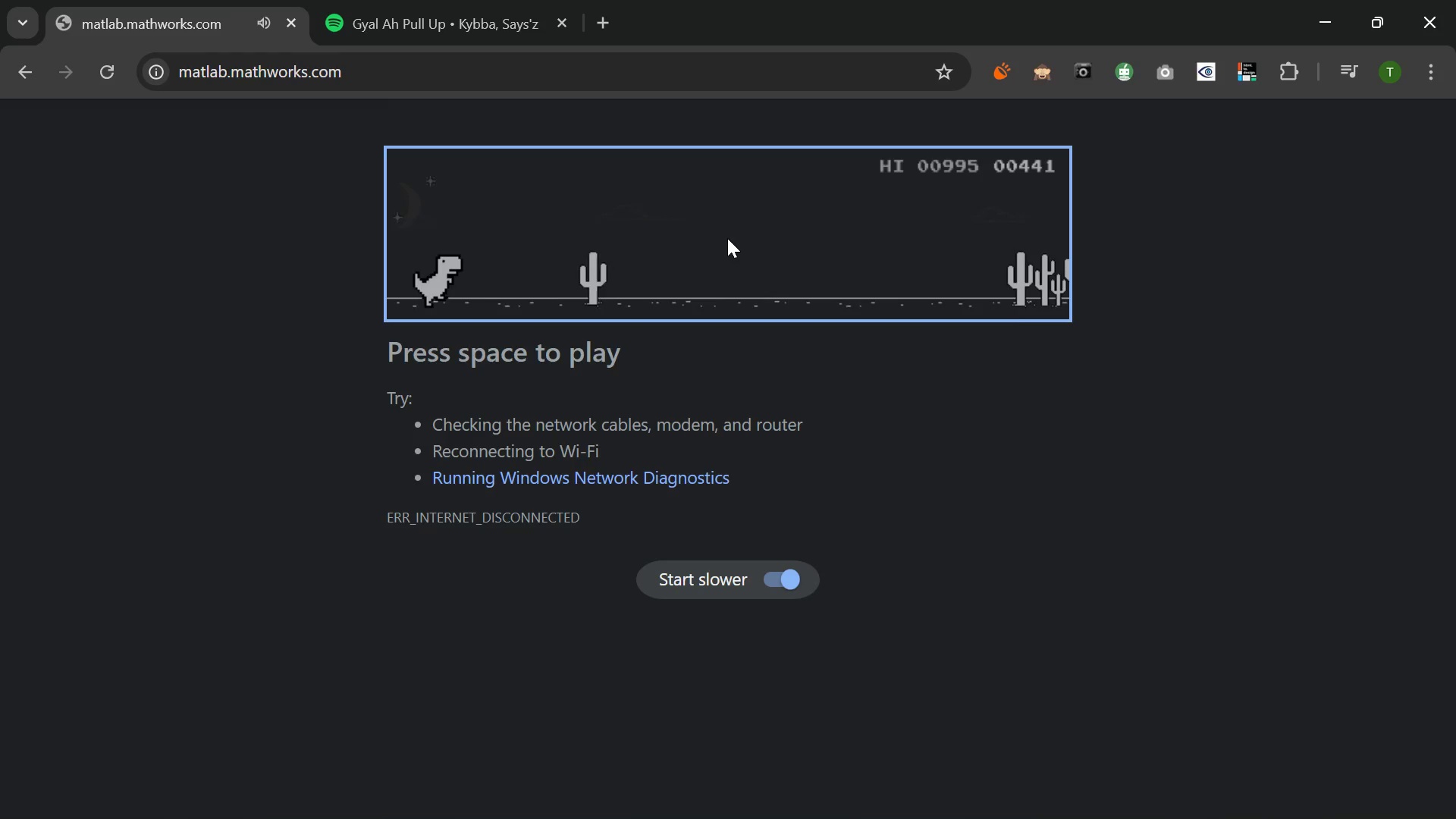 
key(Space)
 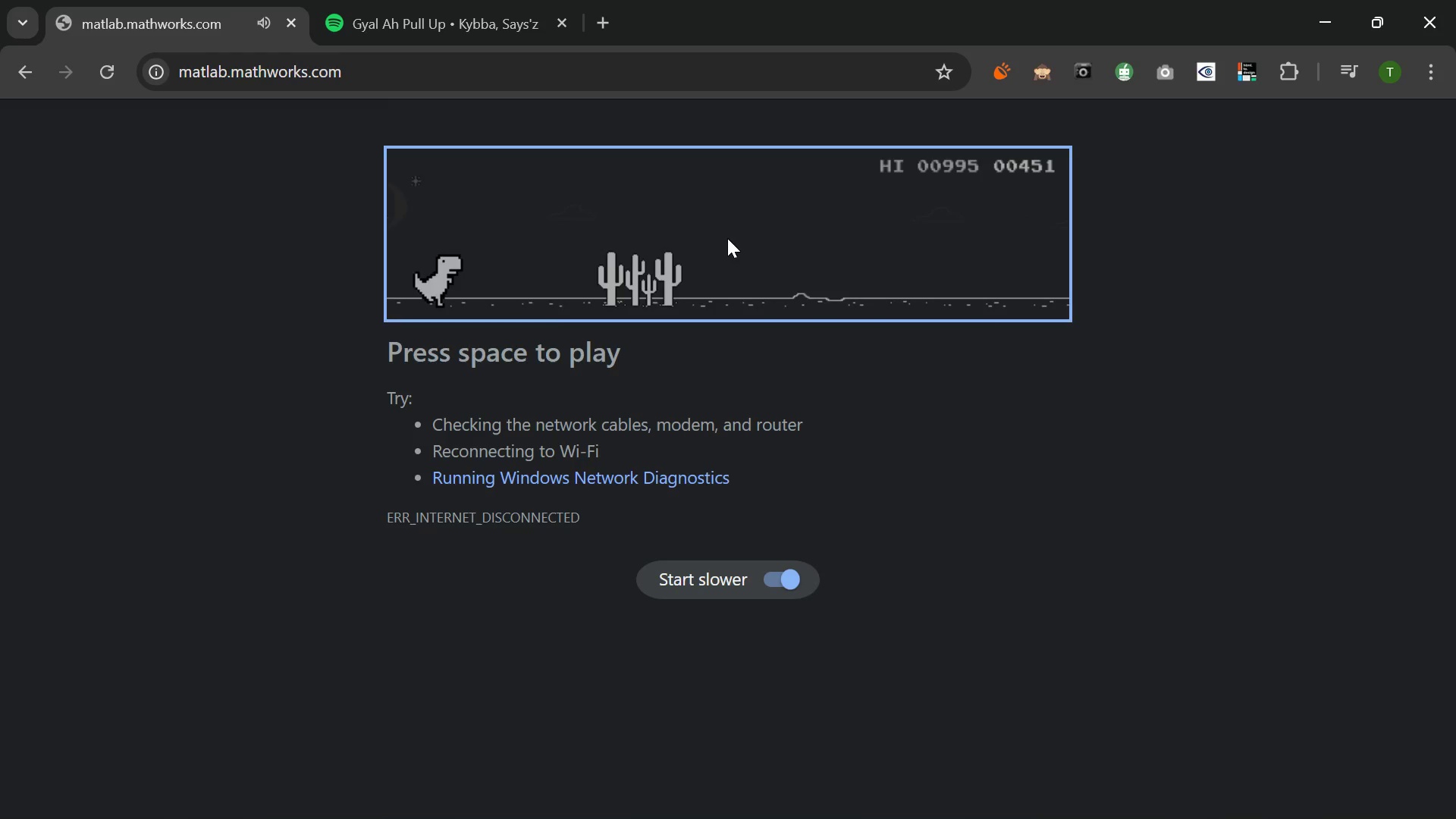 
key(Space)
 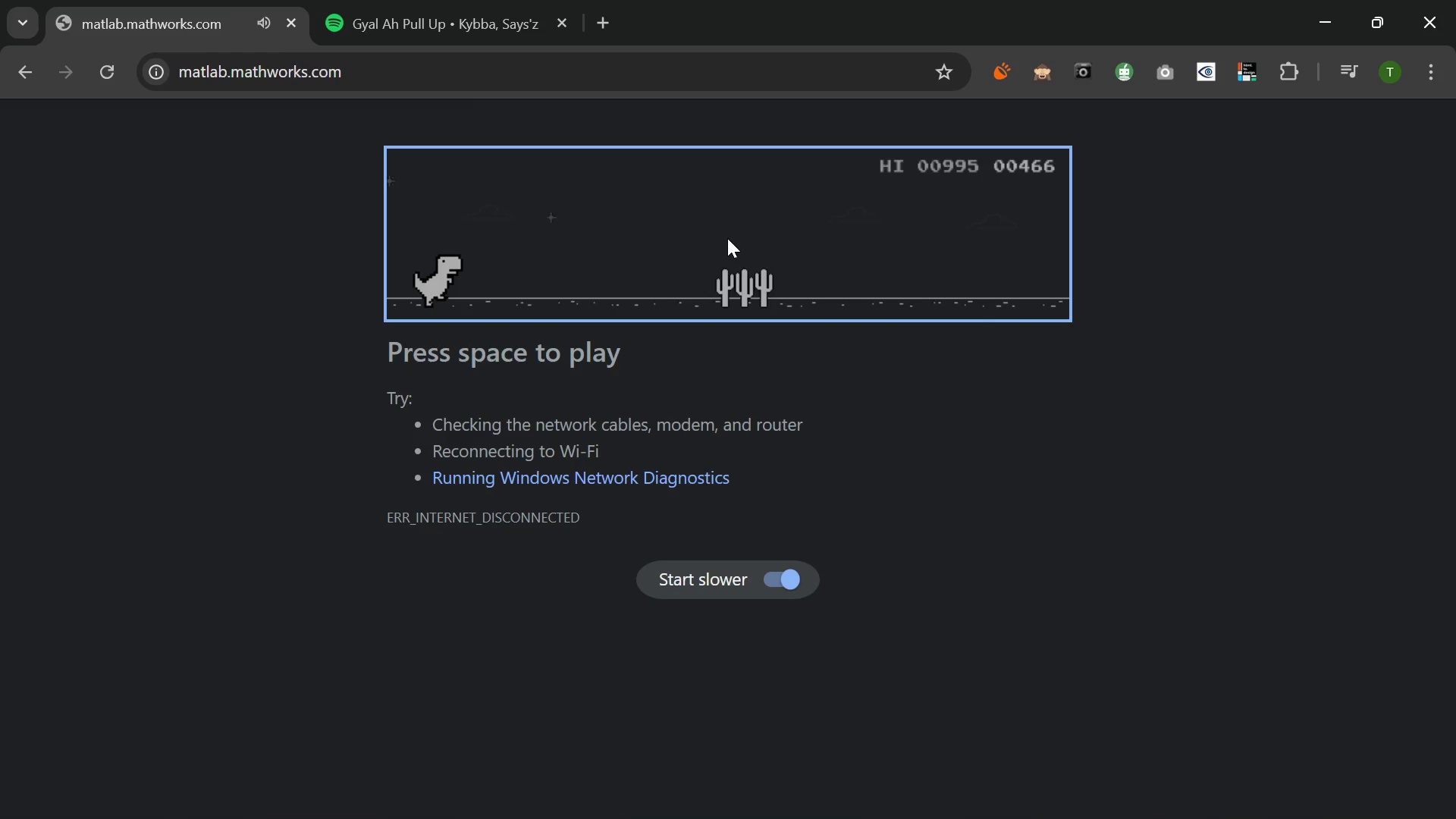 
key(Space)
 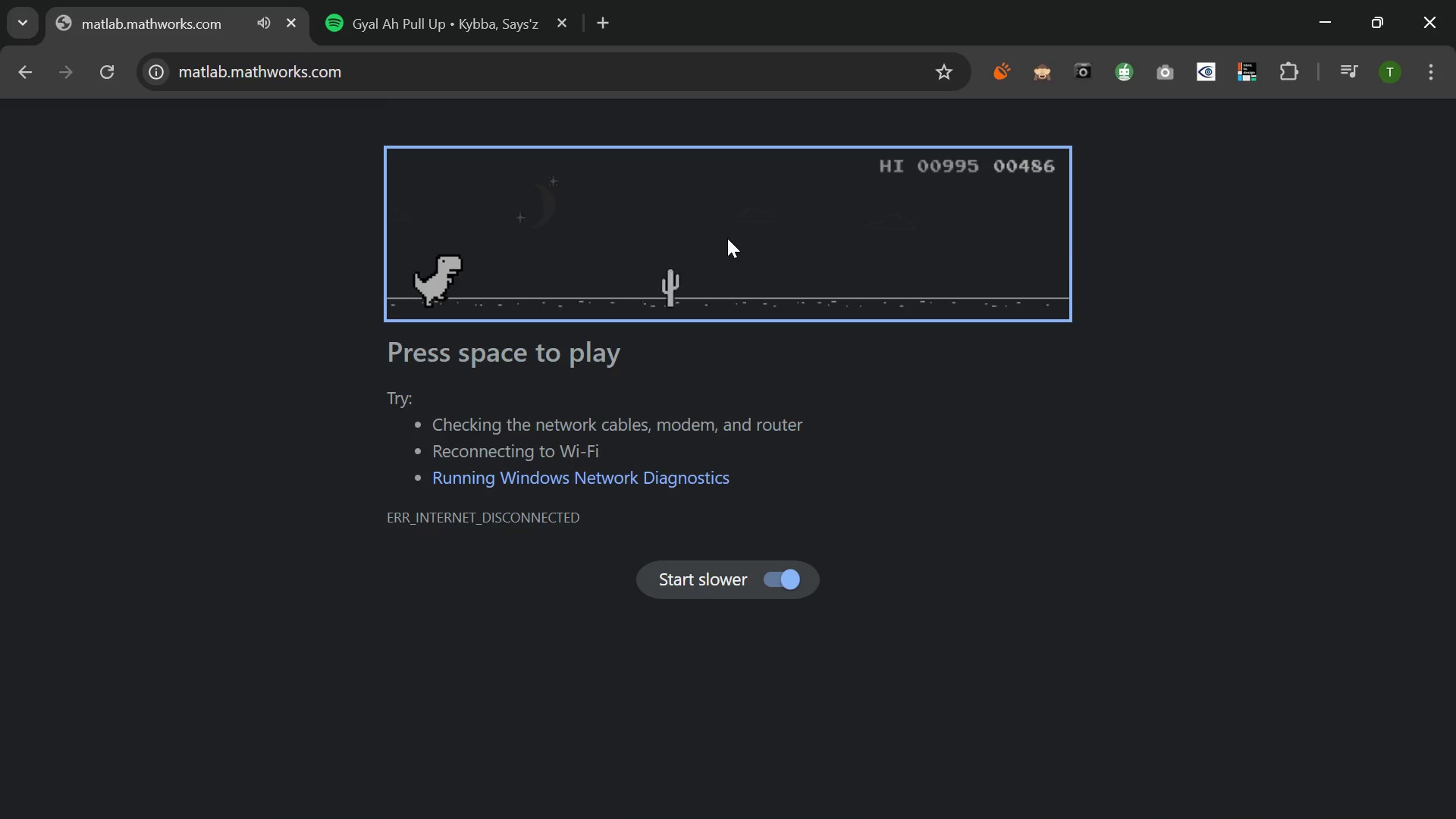 
key(Space)
 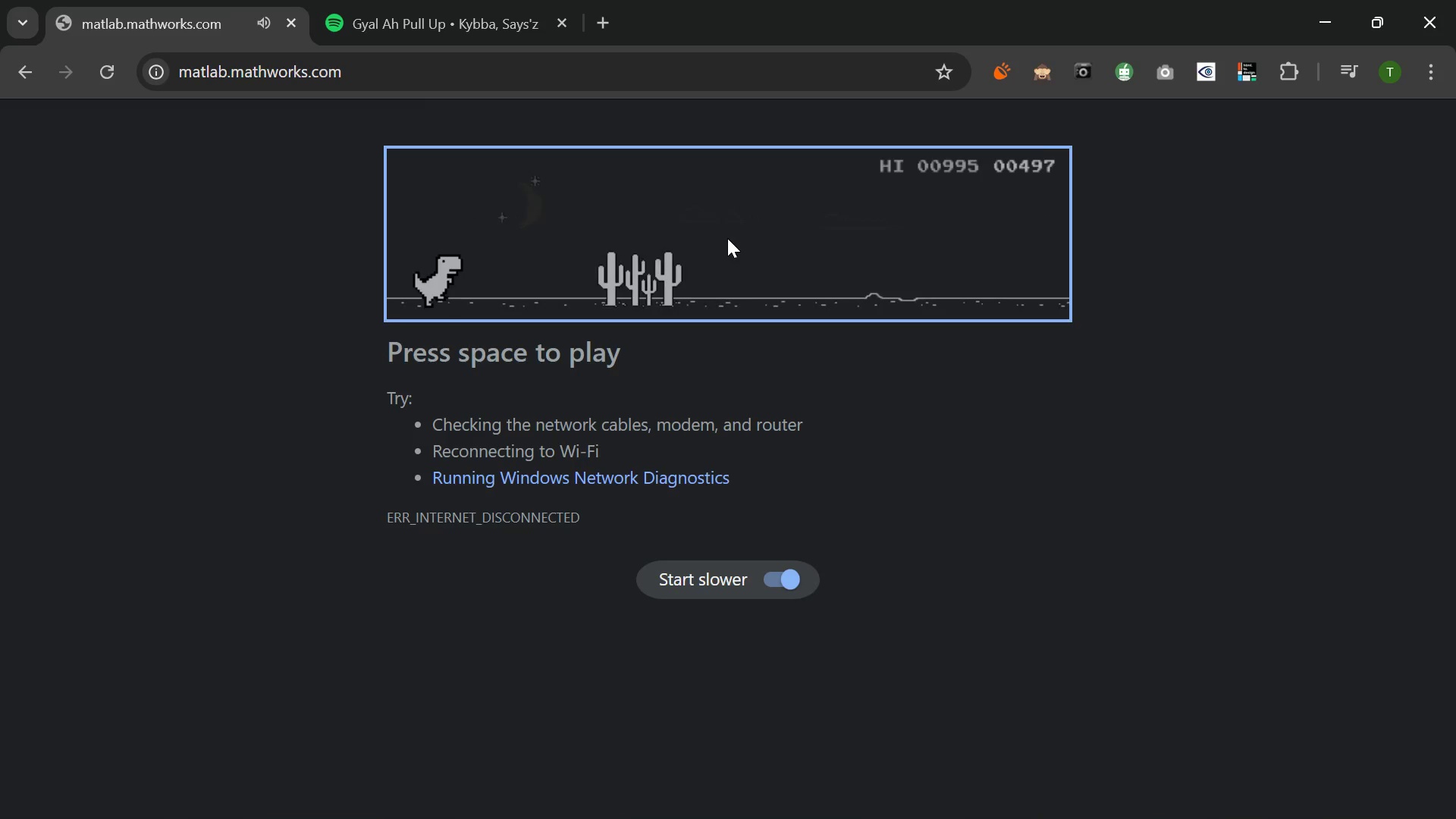 
key(Space)
 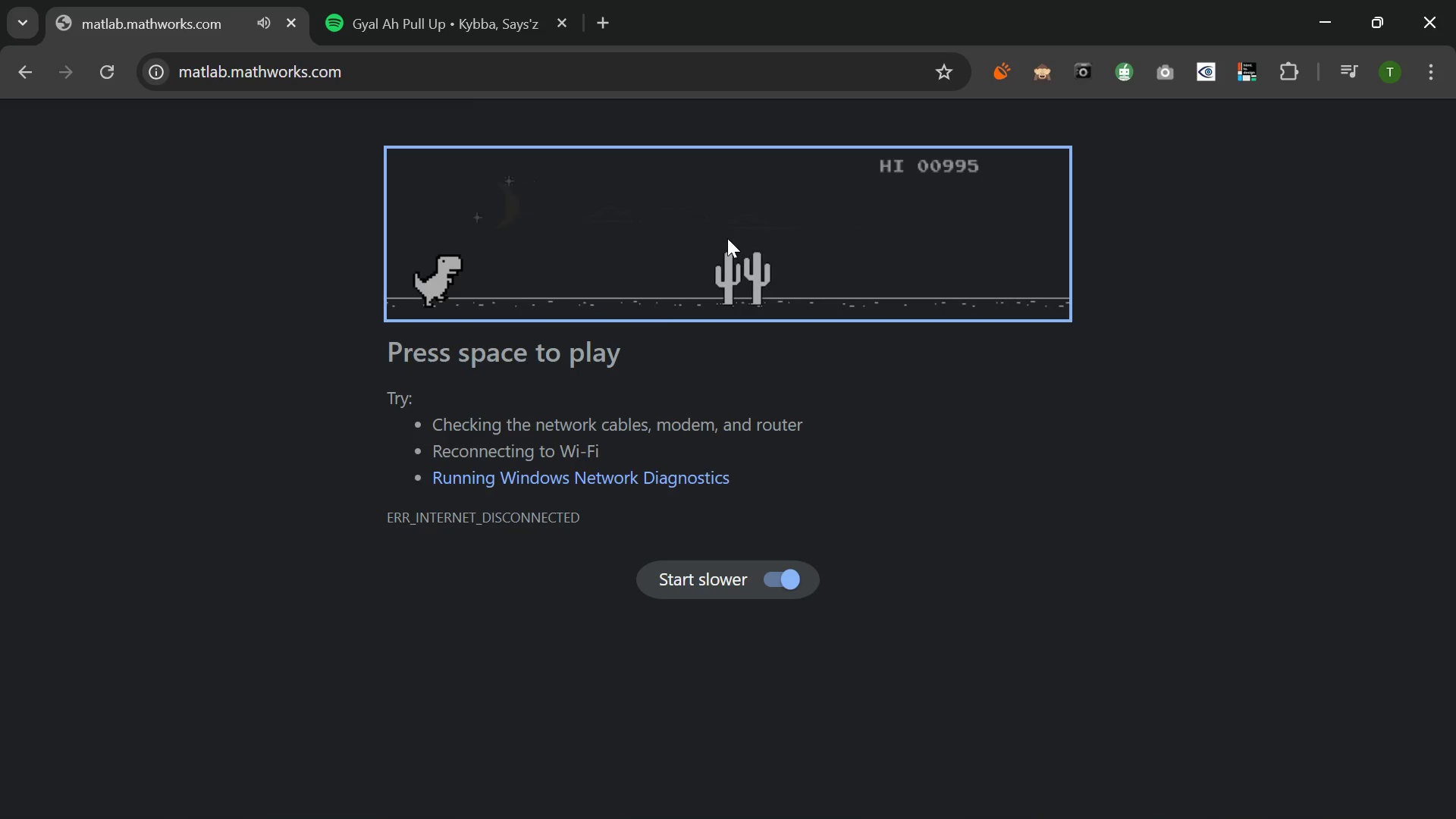 
key(Space)
 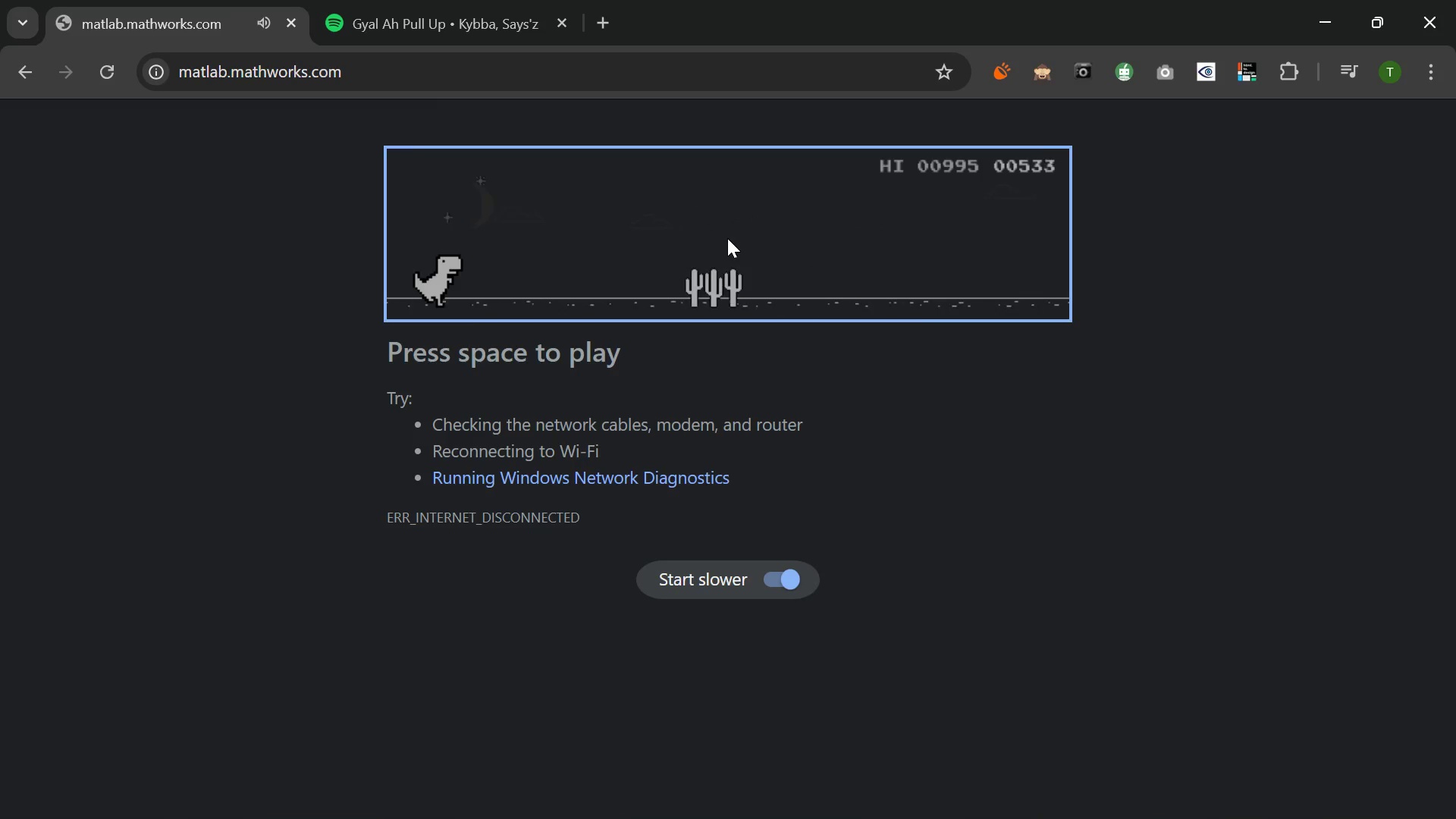 
key(Space)
 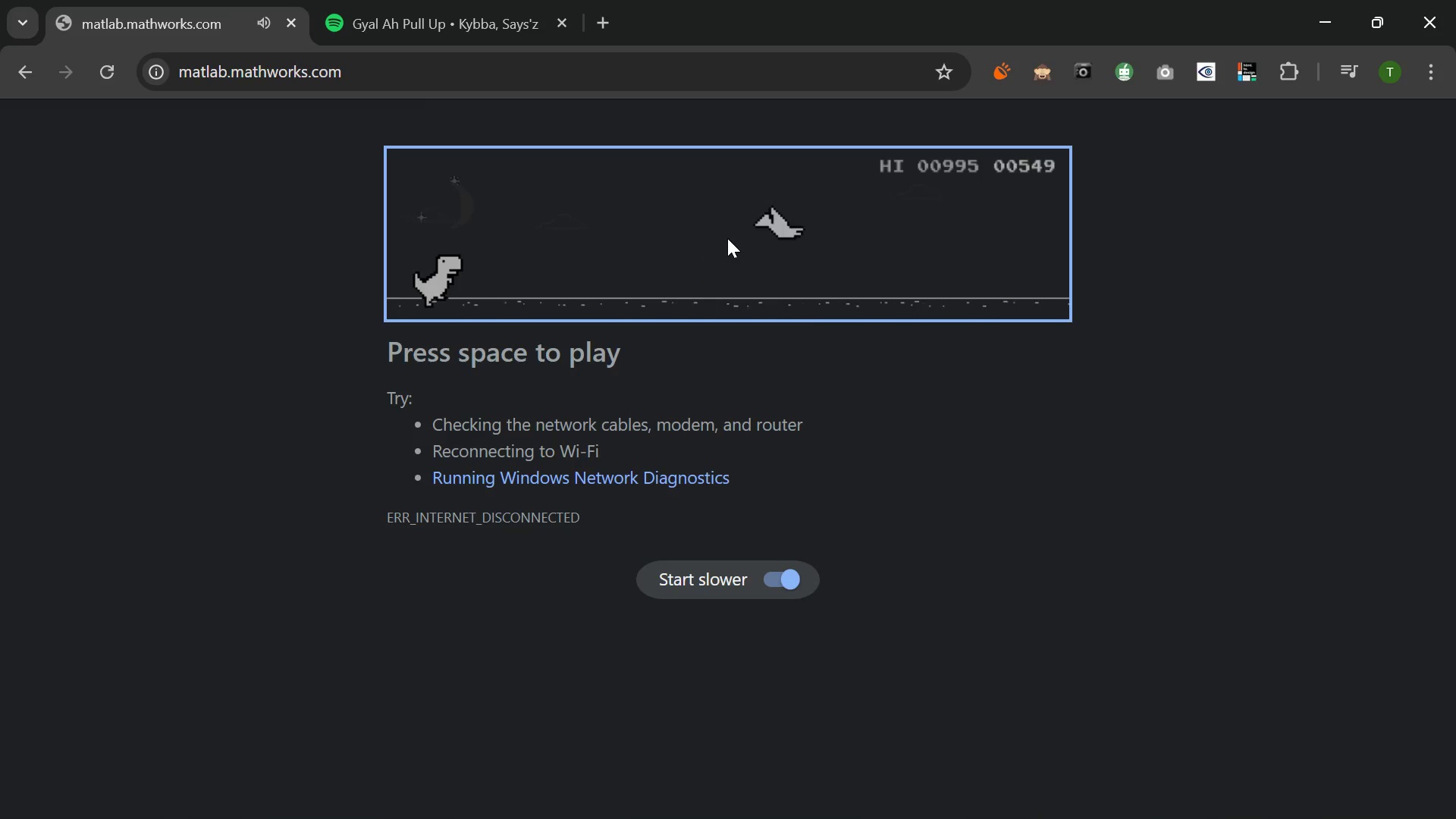 
key(Space)
 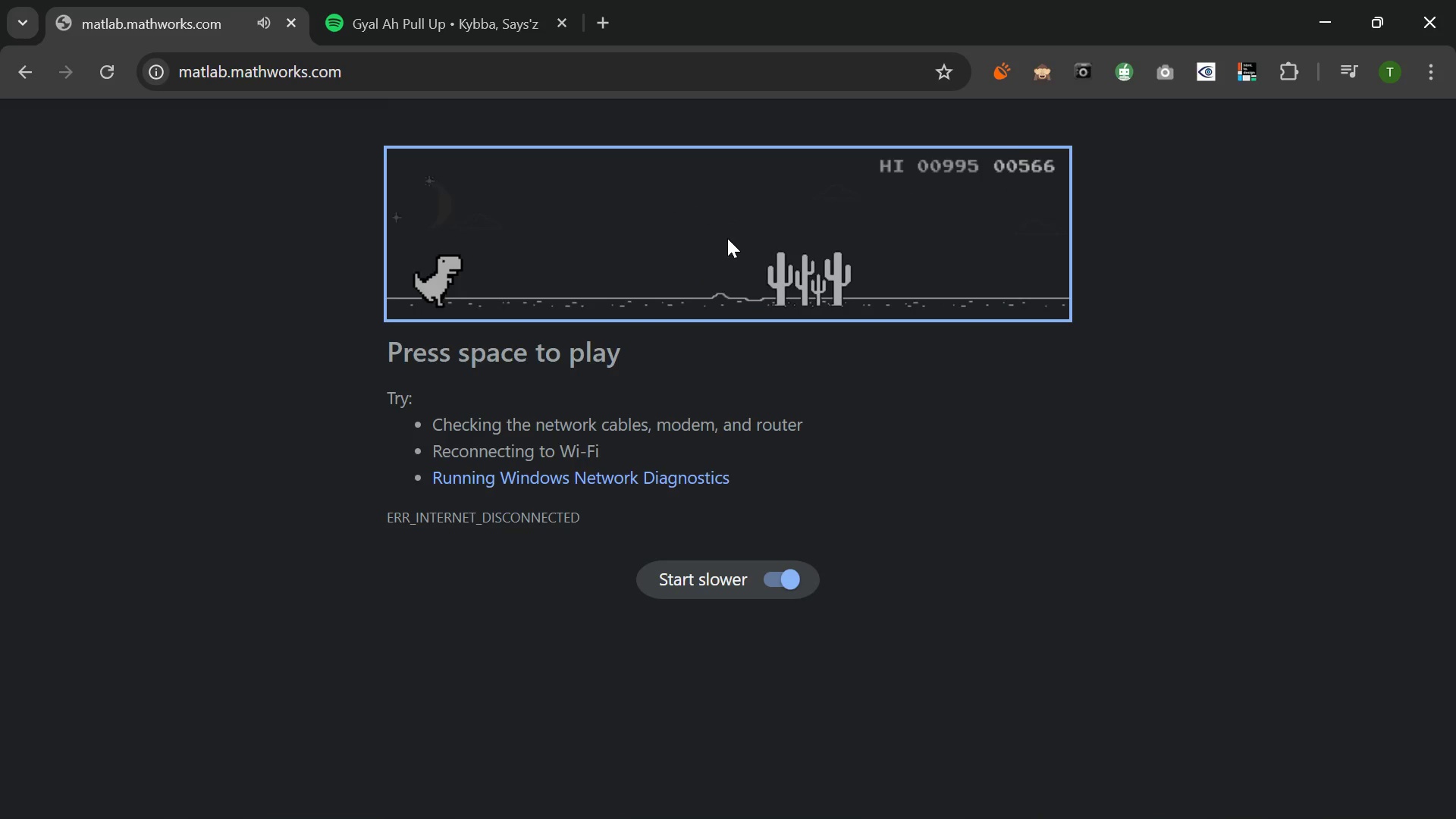 
key(Space)
 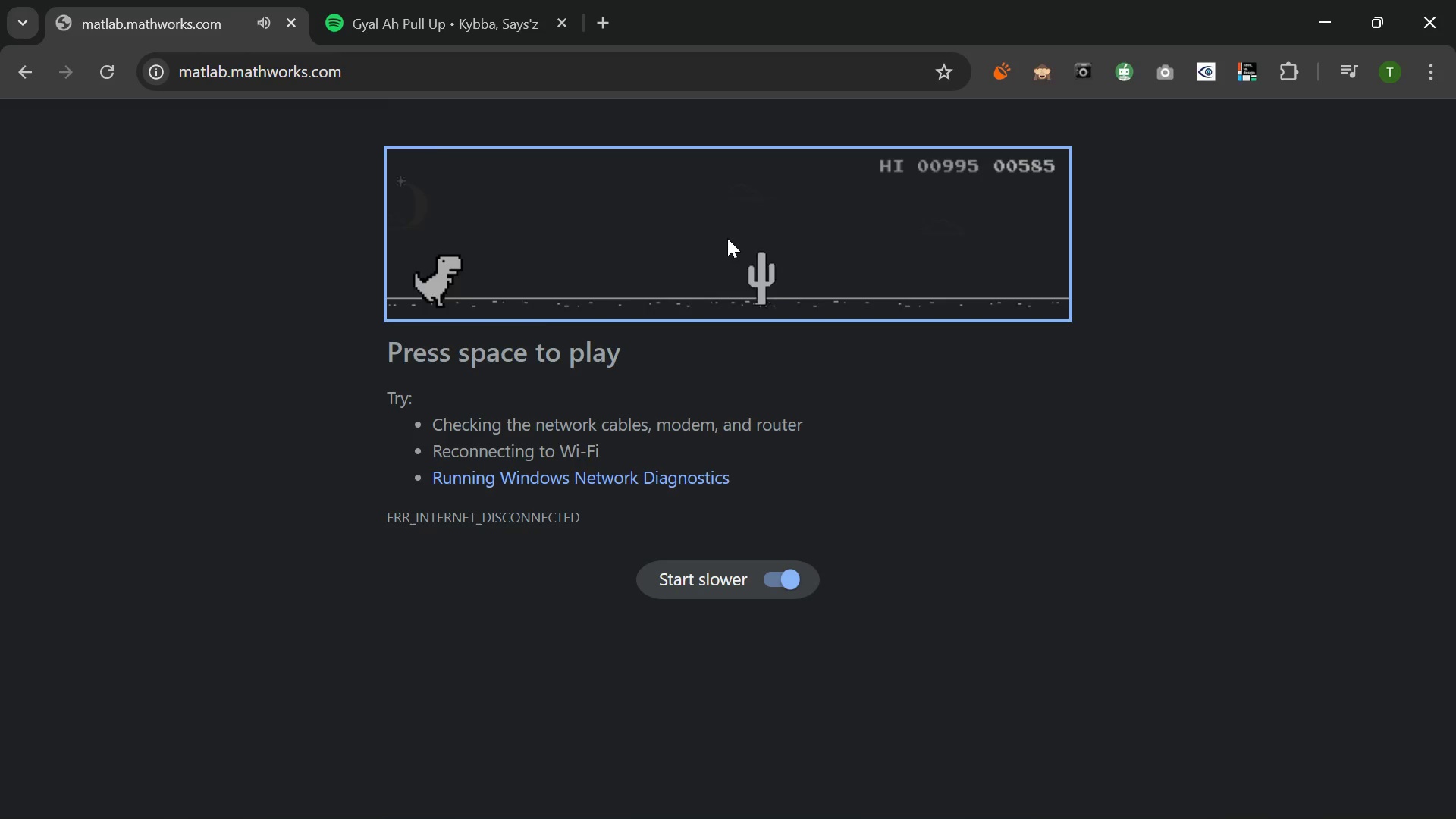 
key(Space)
 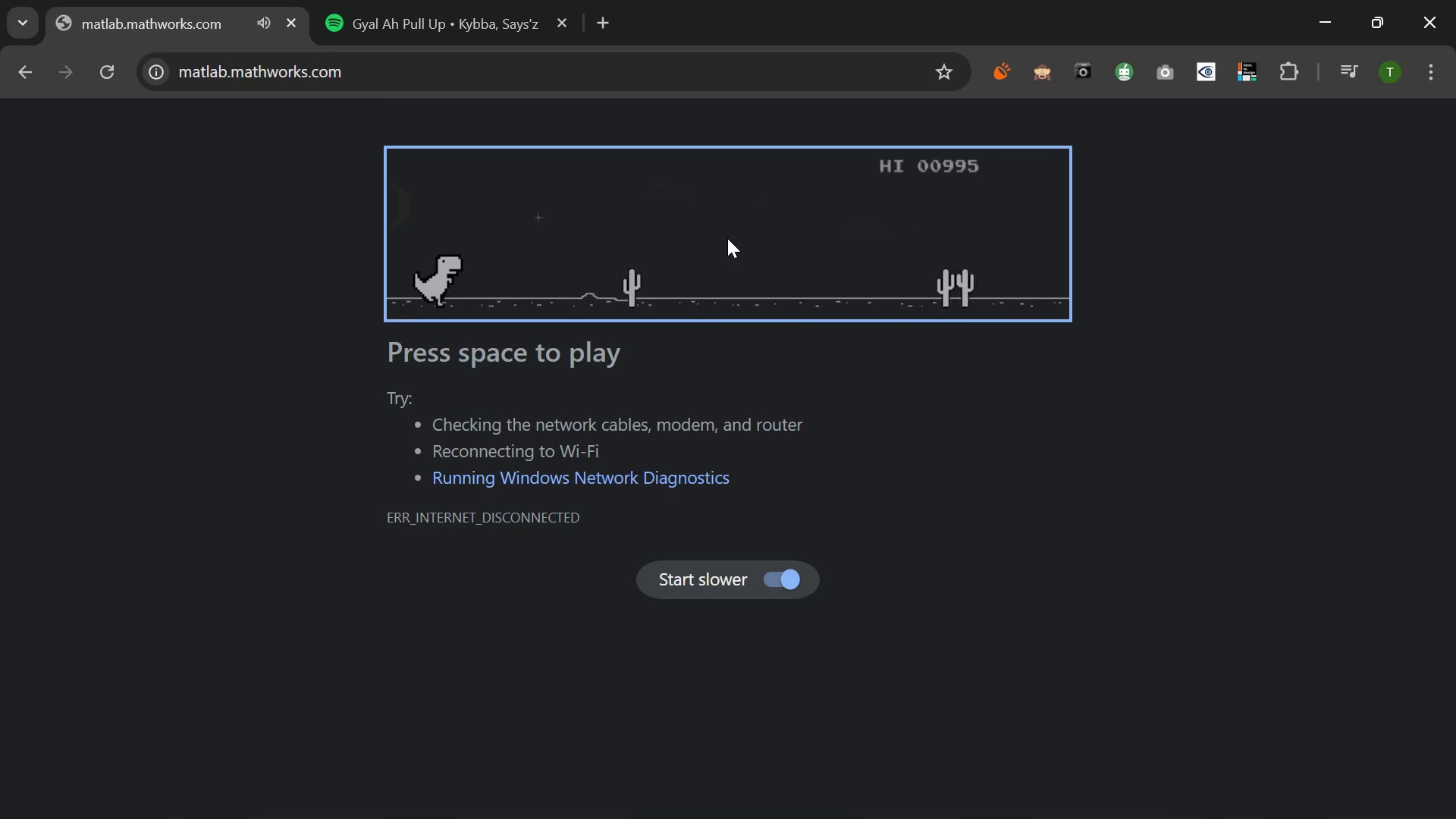 
key(Space)
 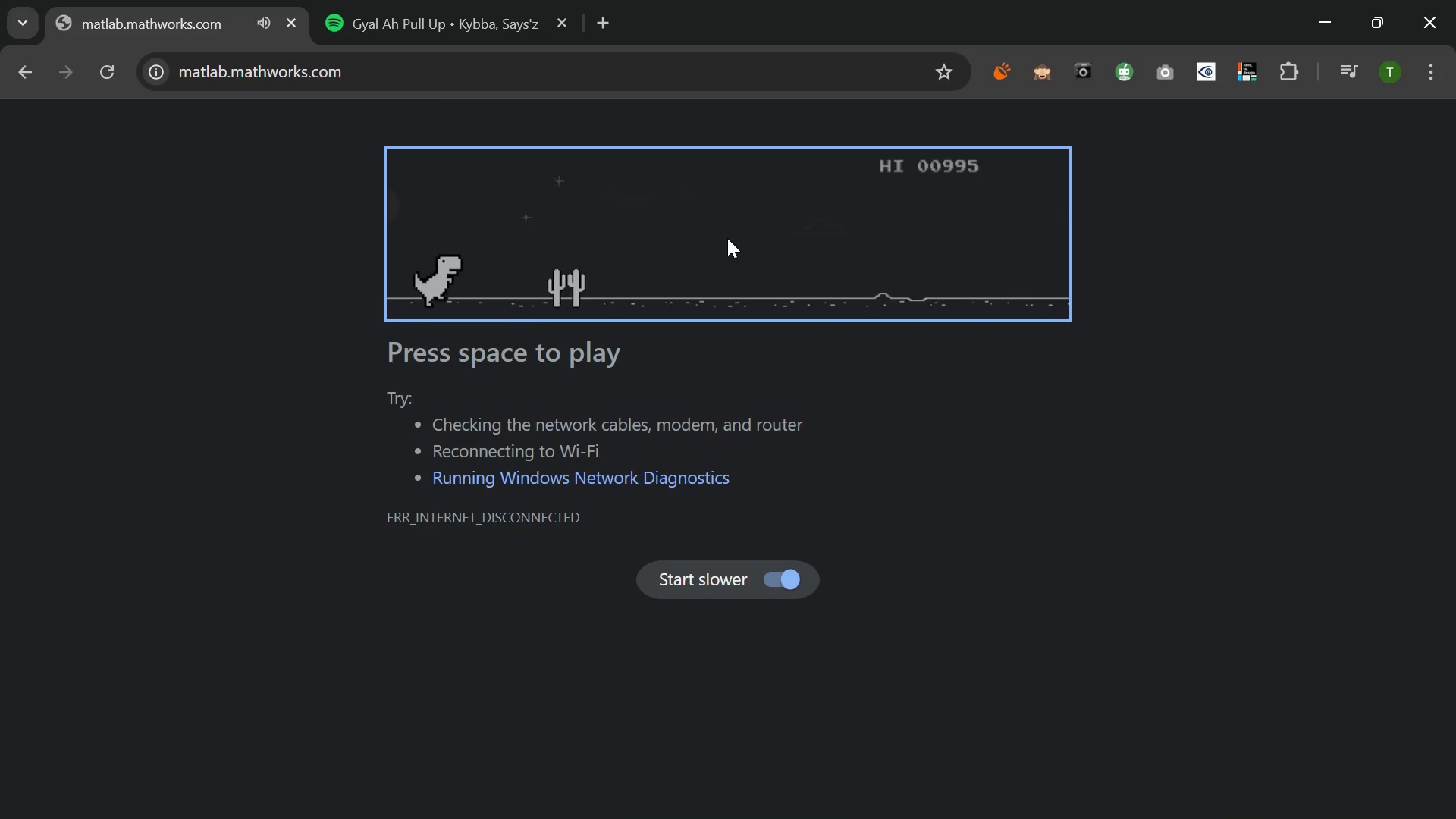 
key(Space)
 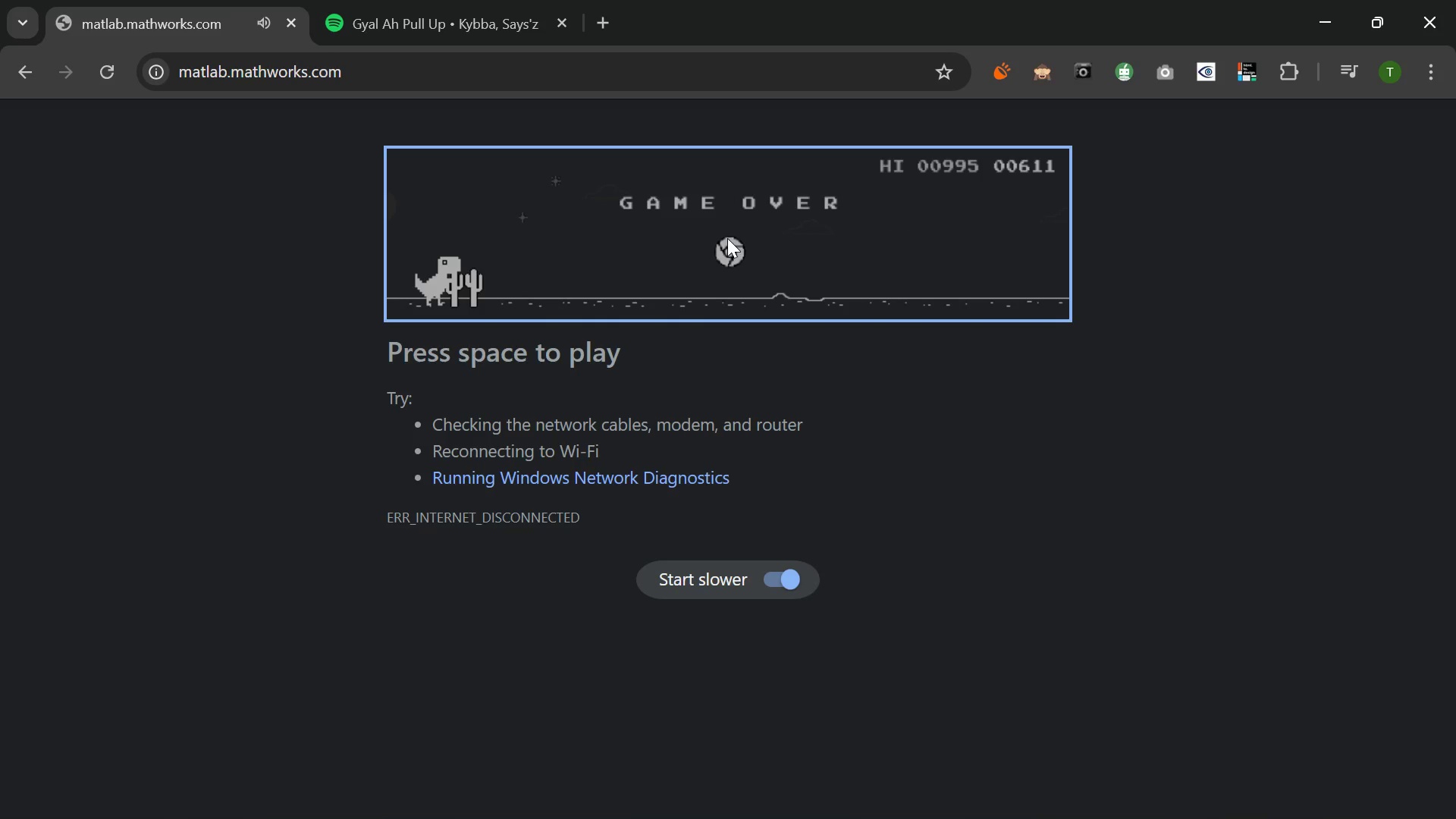 
key(Space)
 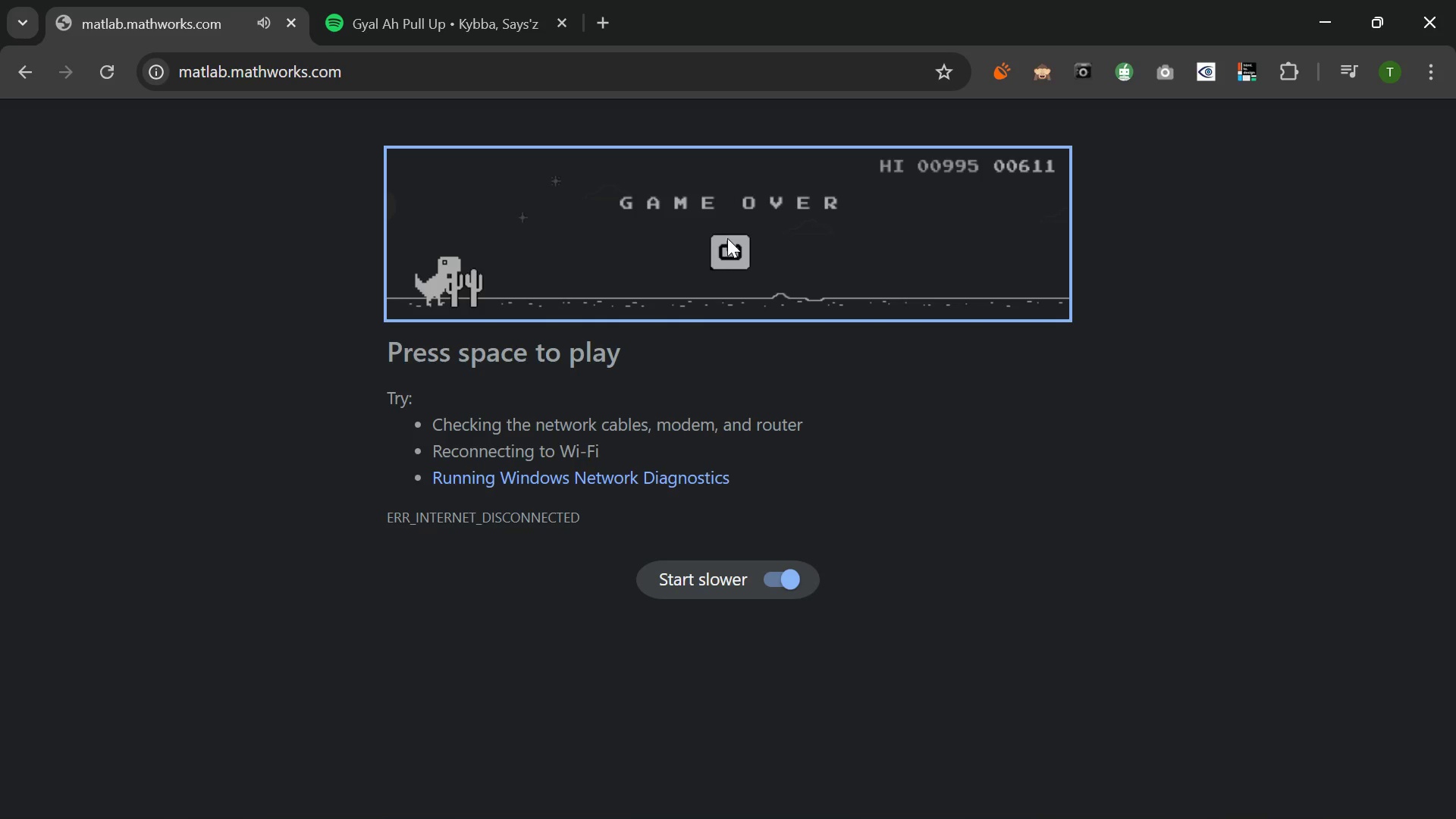 
left_click([727, 238])
 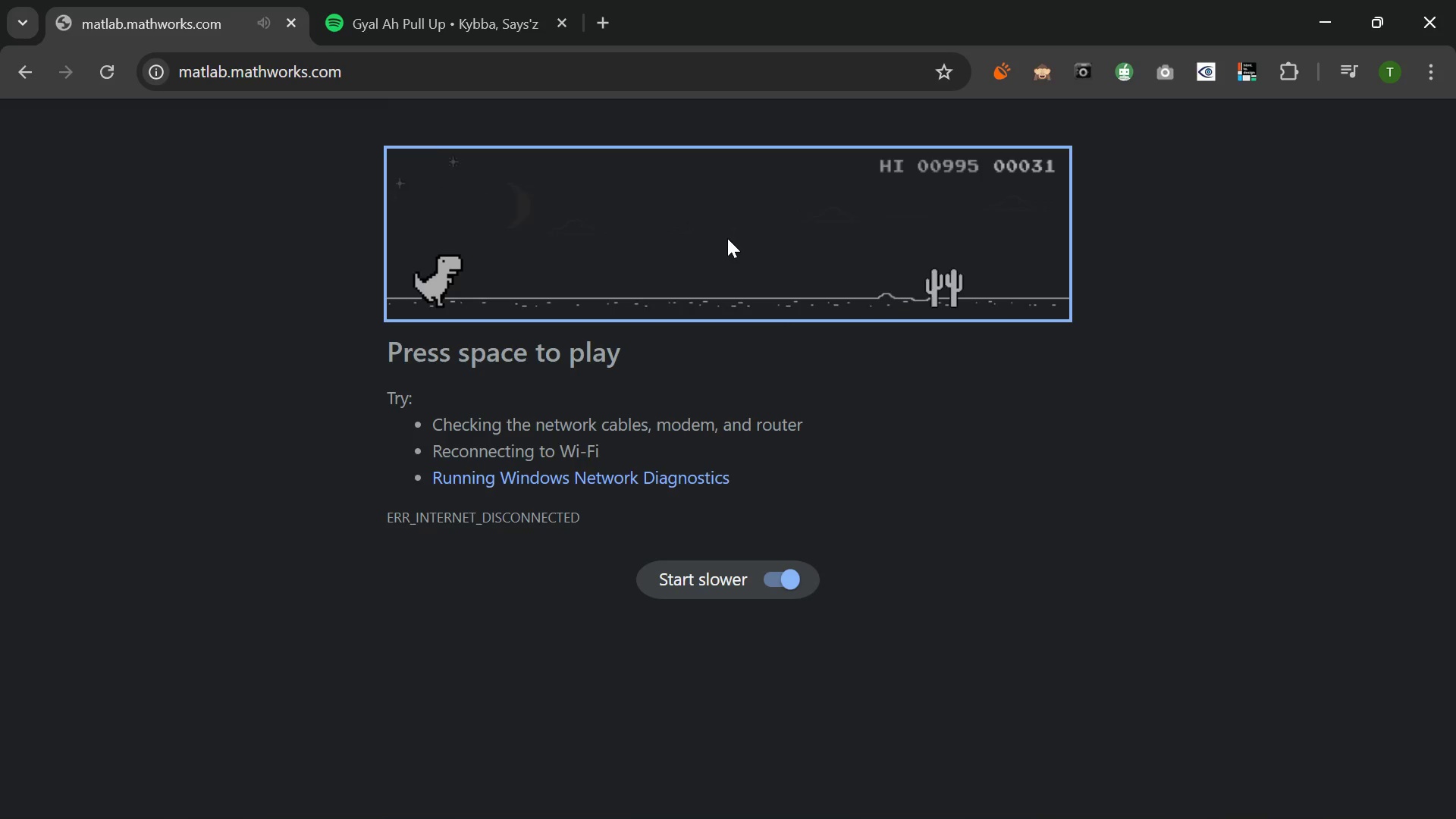 
key(Space)
 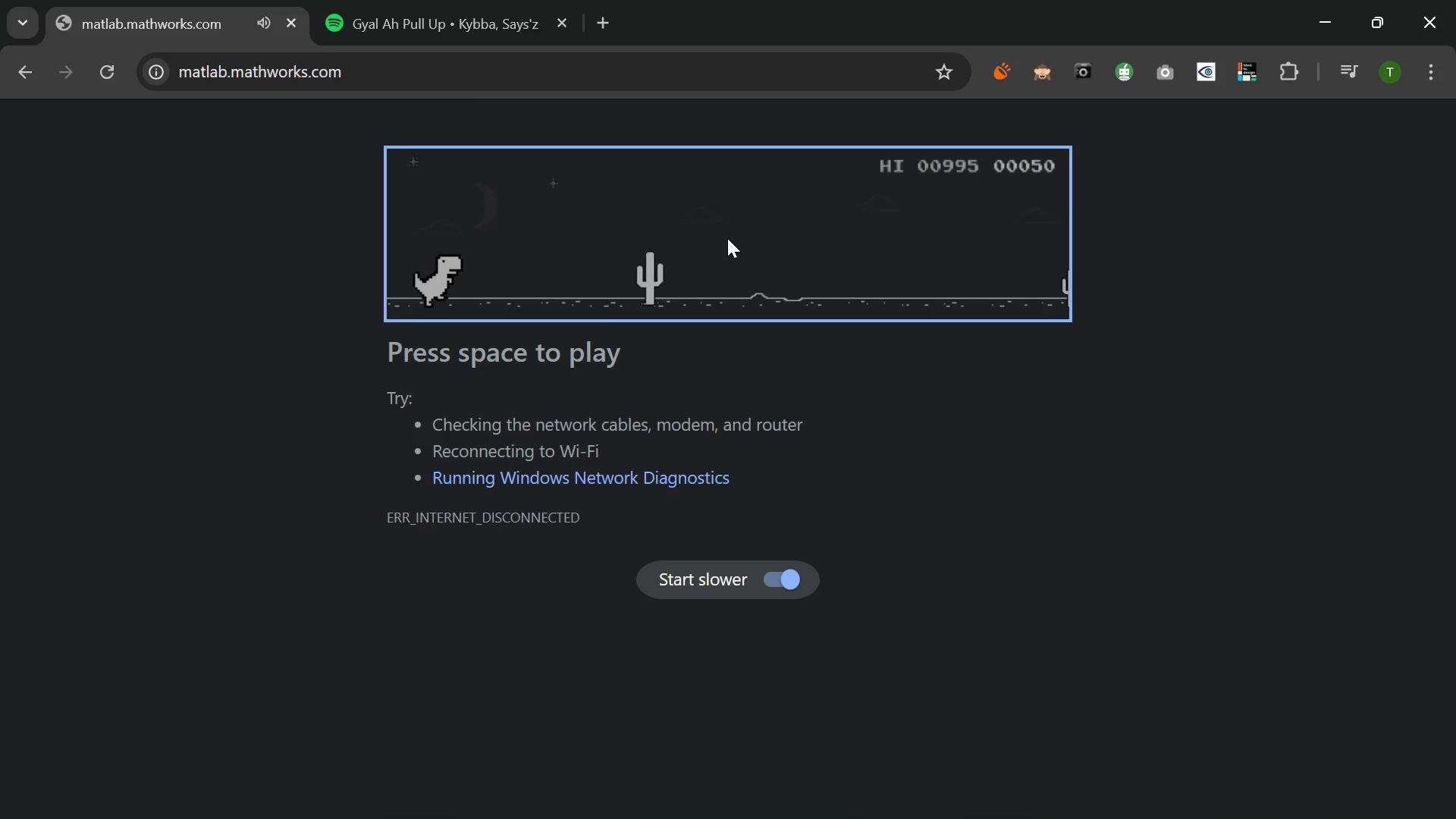 
key(Space)
 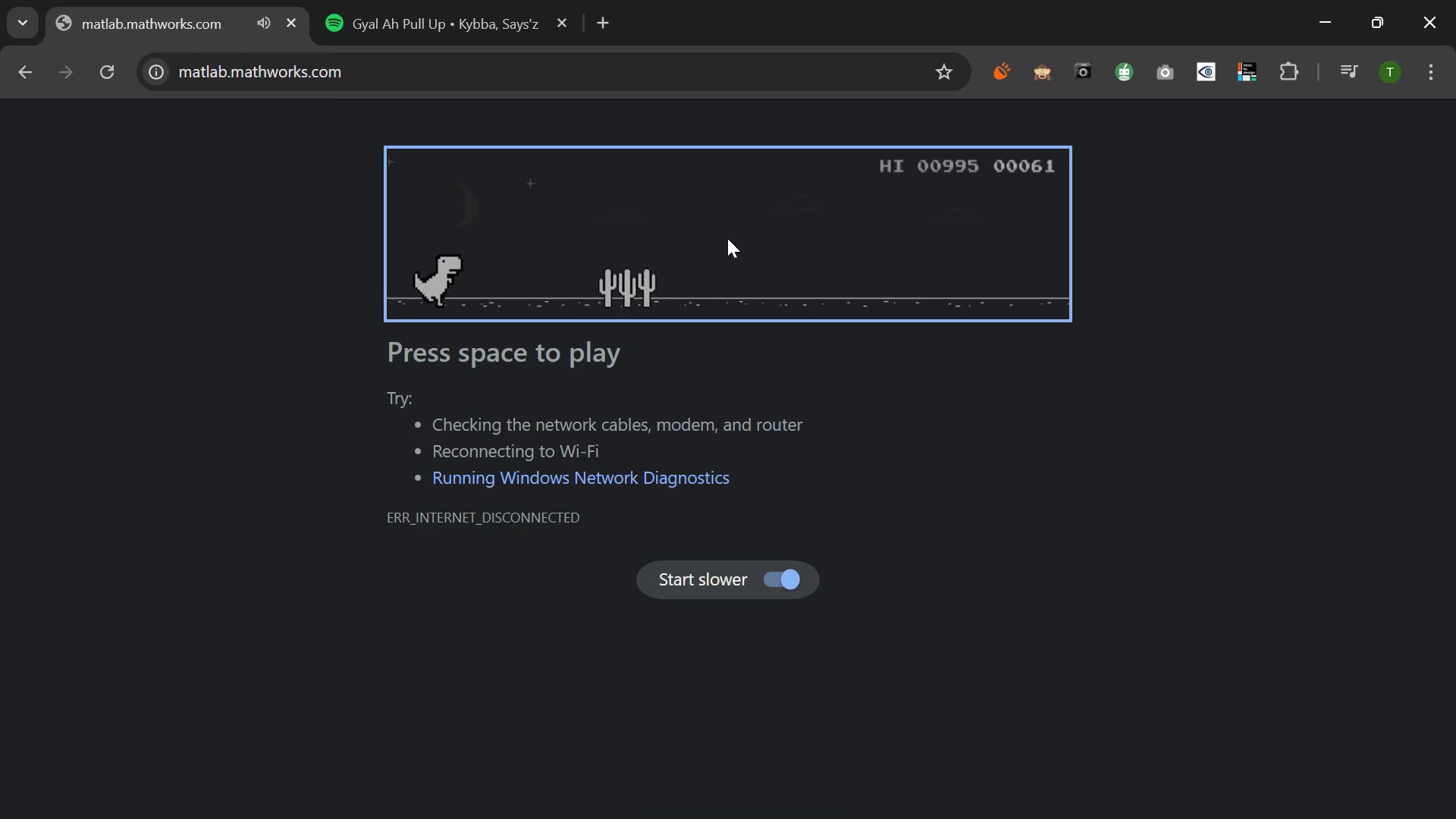 
key(Space)
 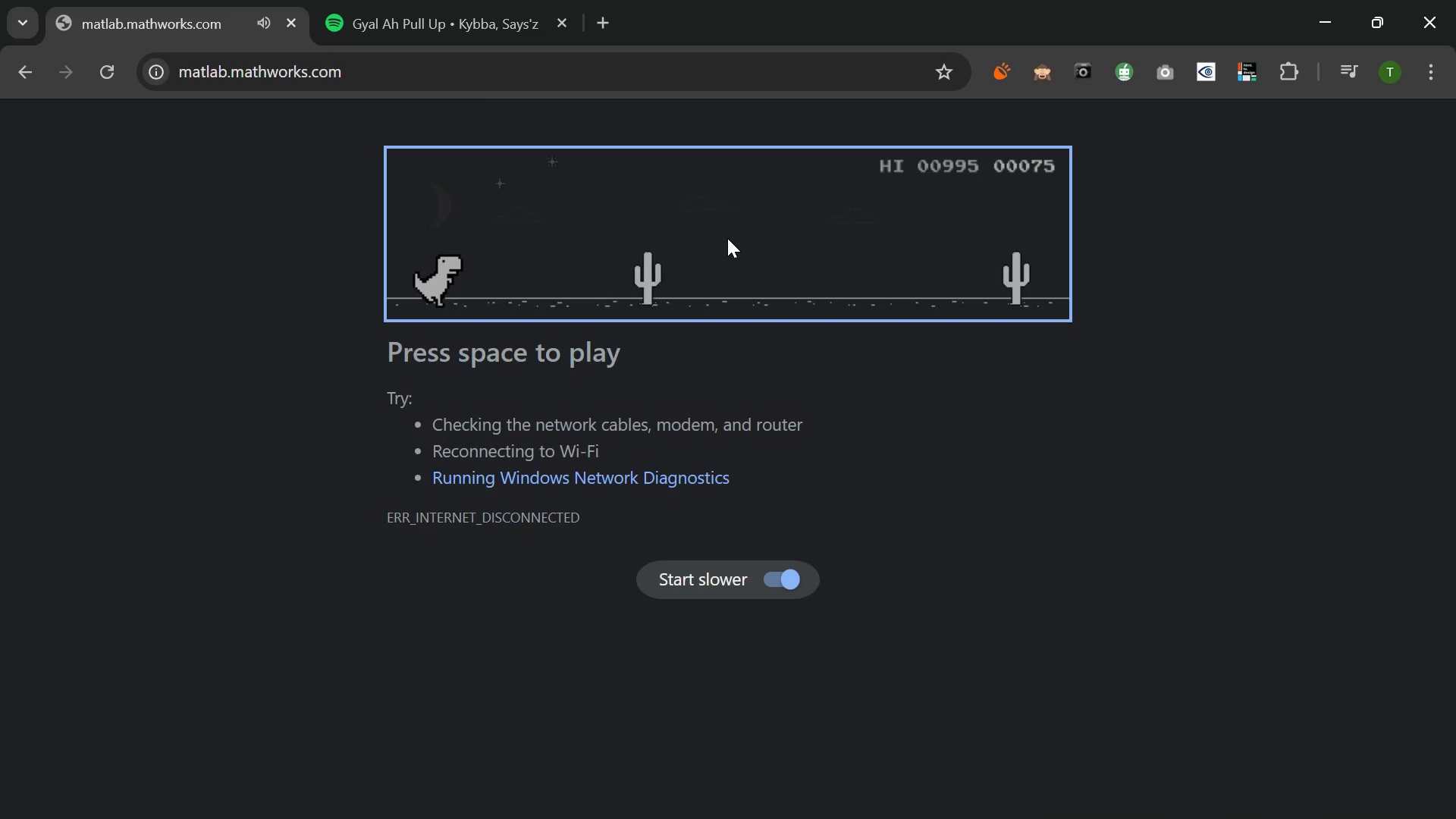 
key(Space)
 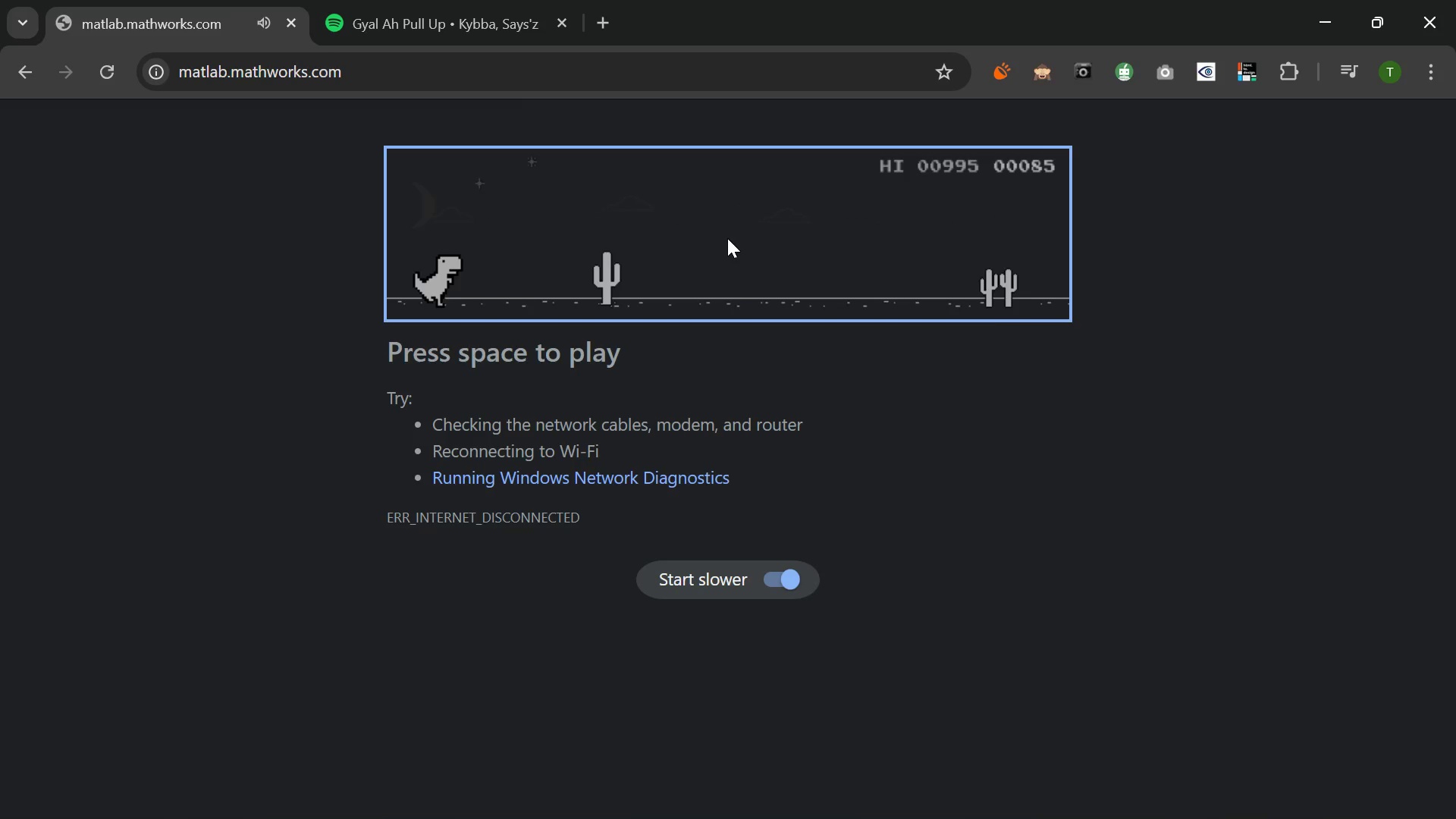 
key(Space)
 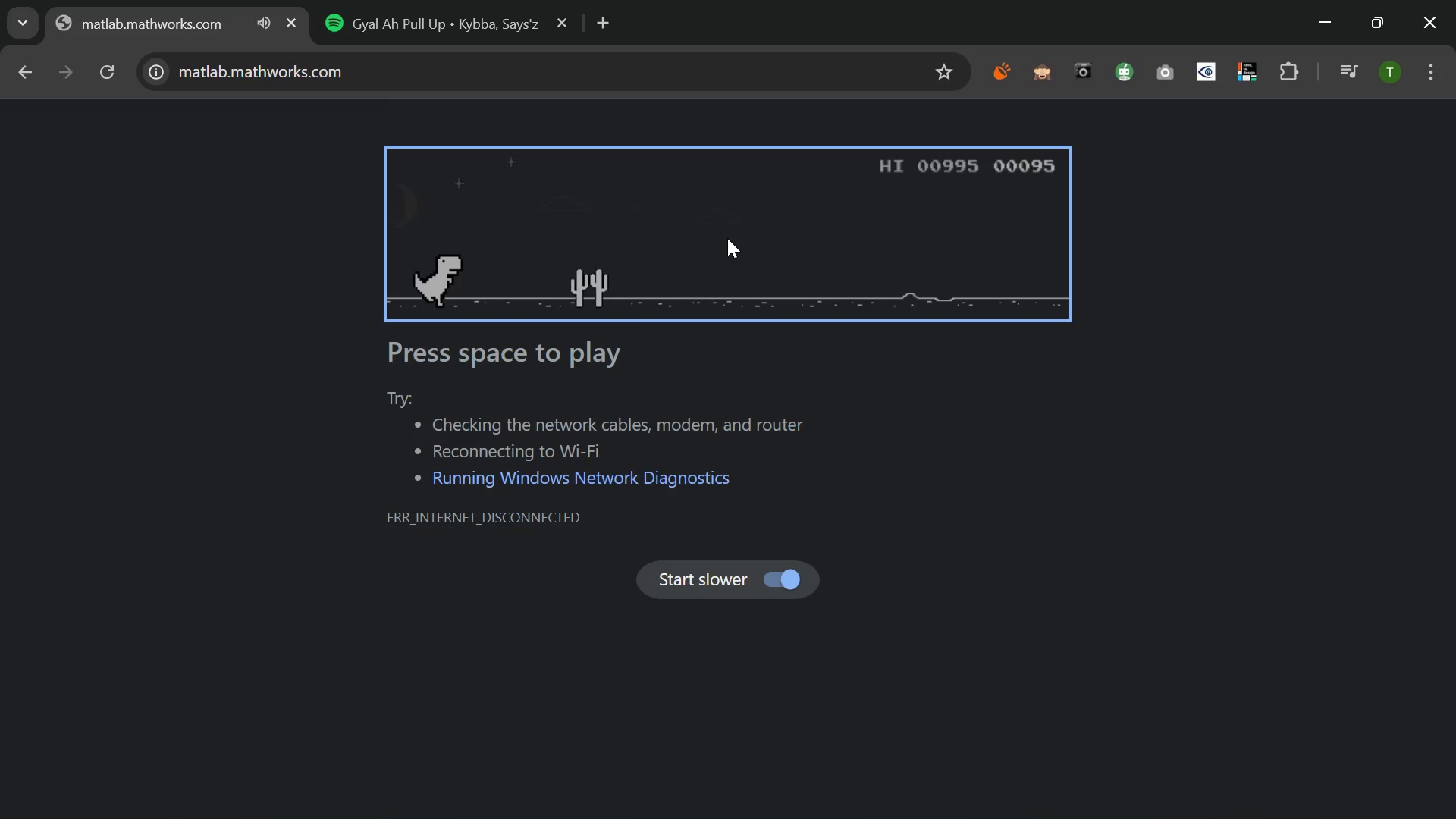 
key(Space)
 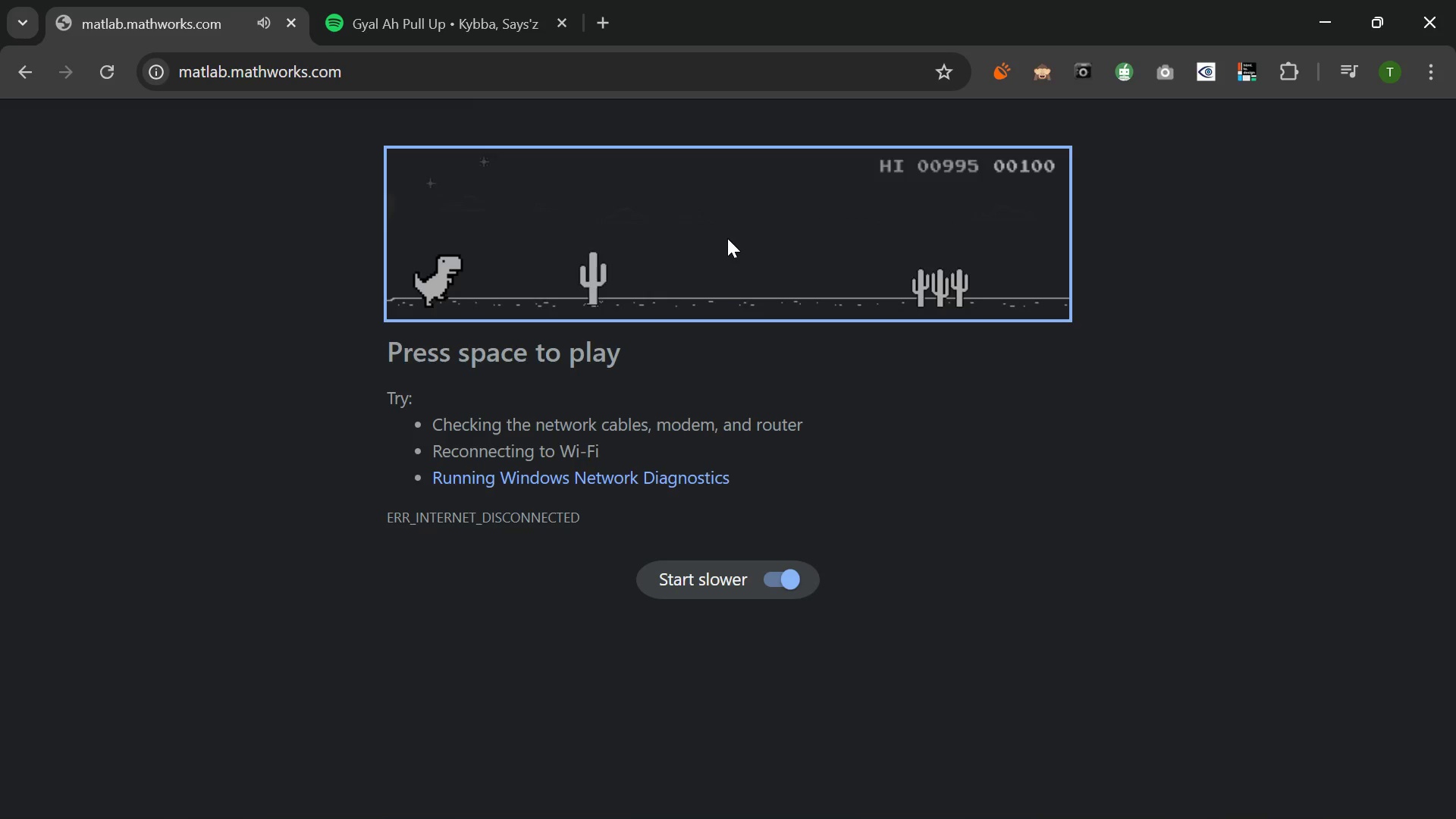 
key(Space)
 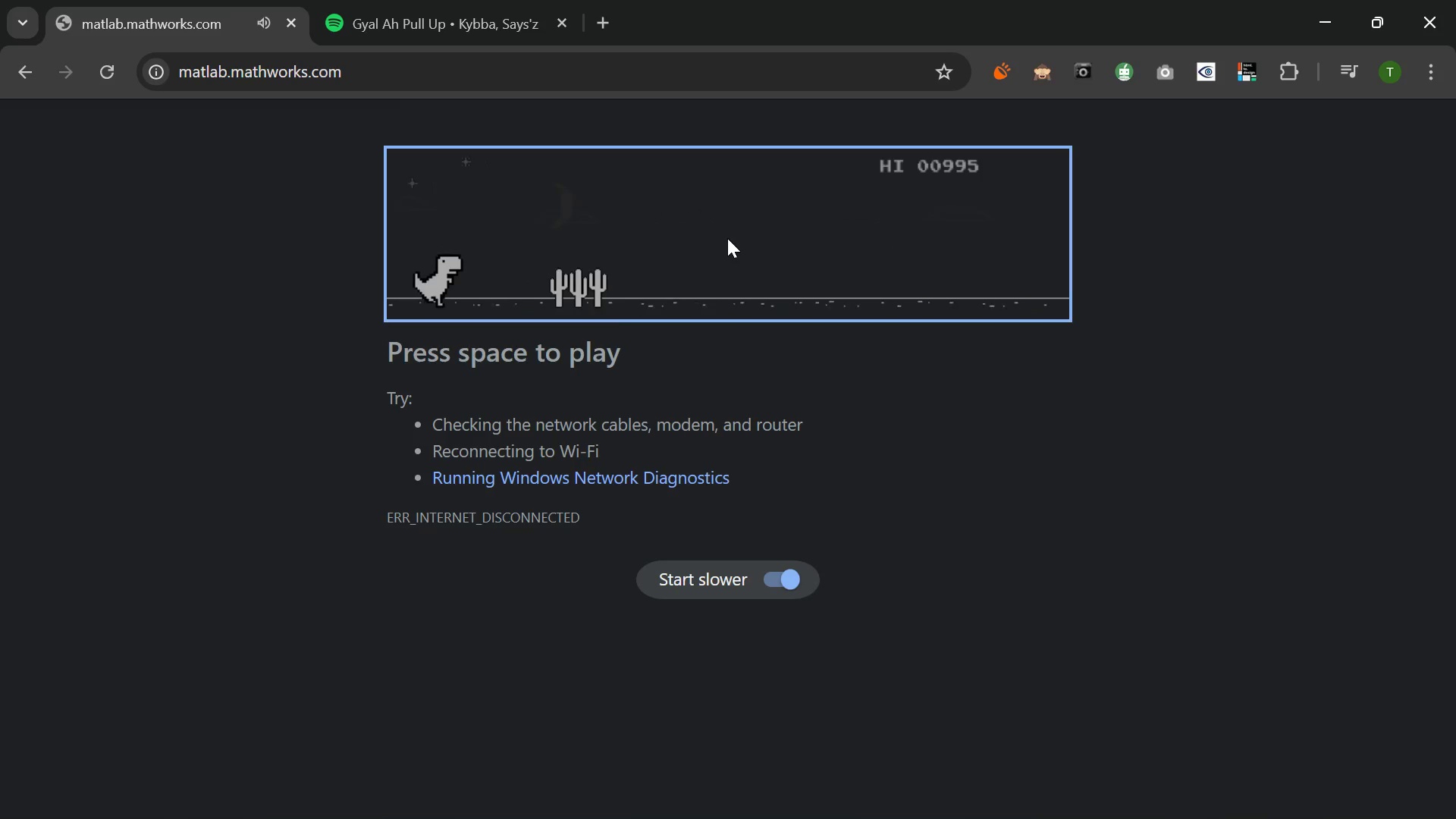 
key(Space)
 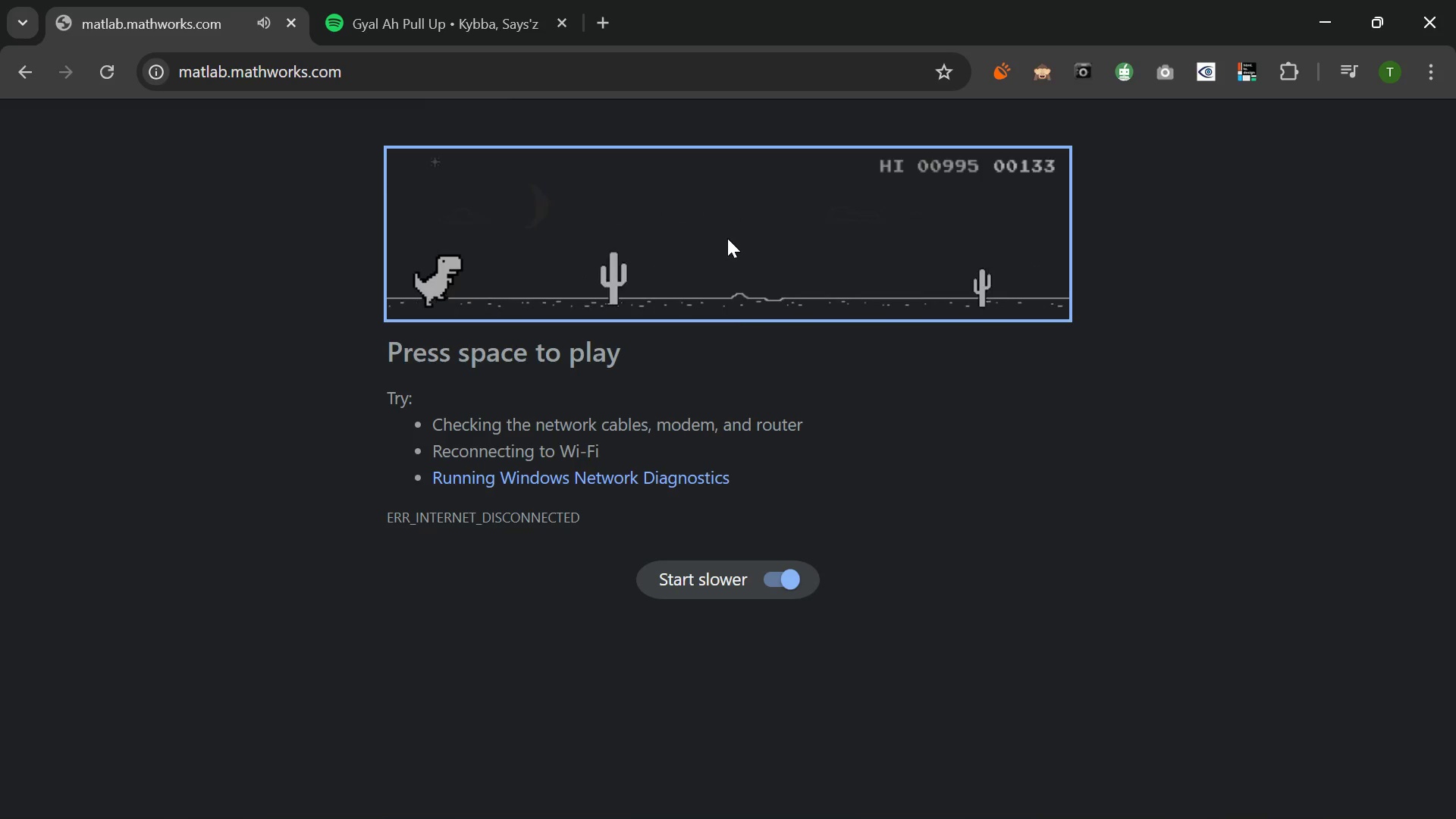 
key(Space)
 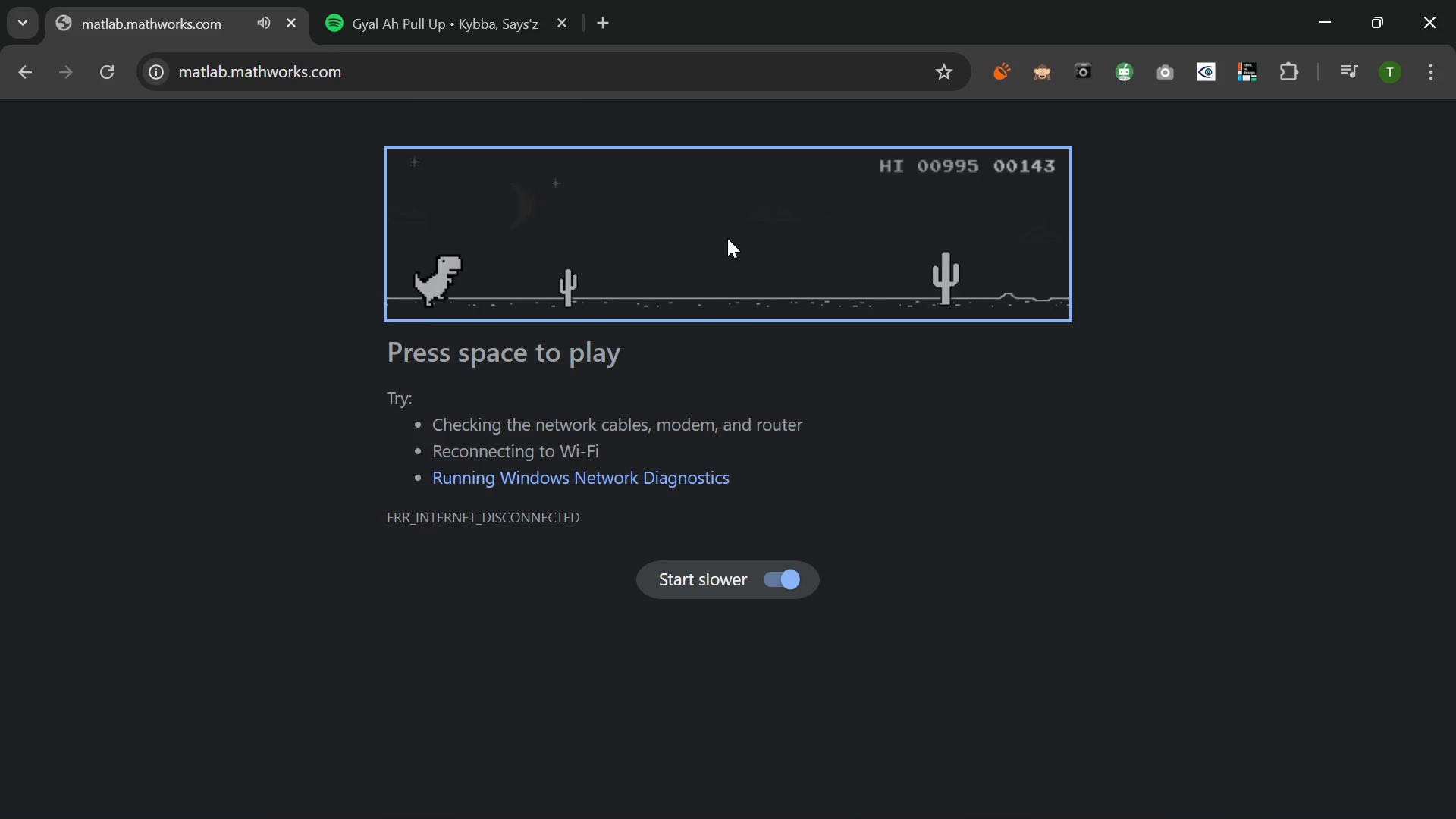 
key(Space)
 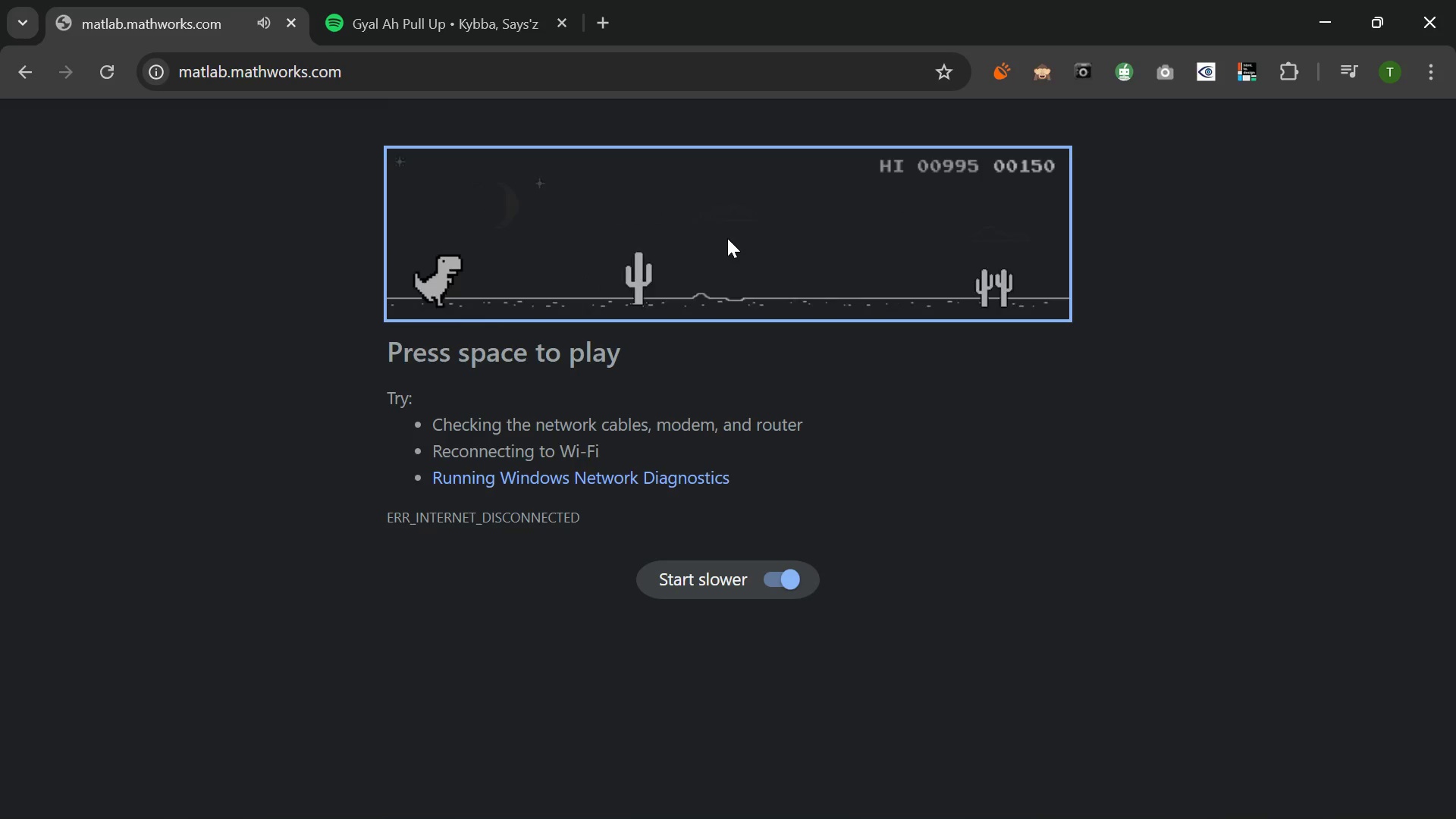 
key(Space)
 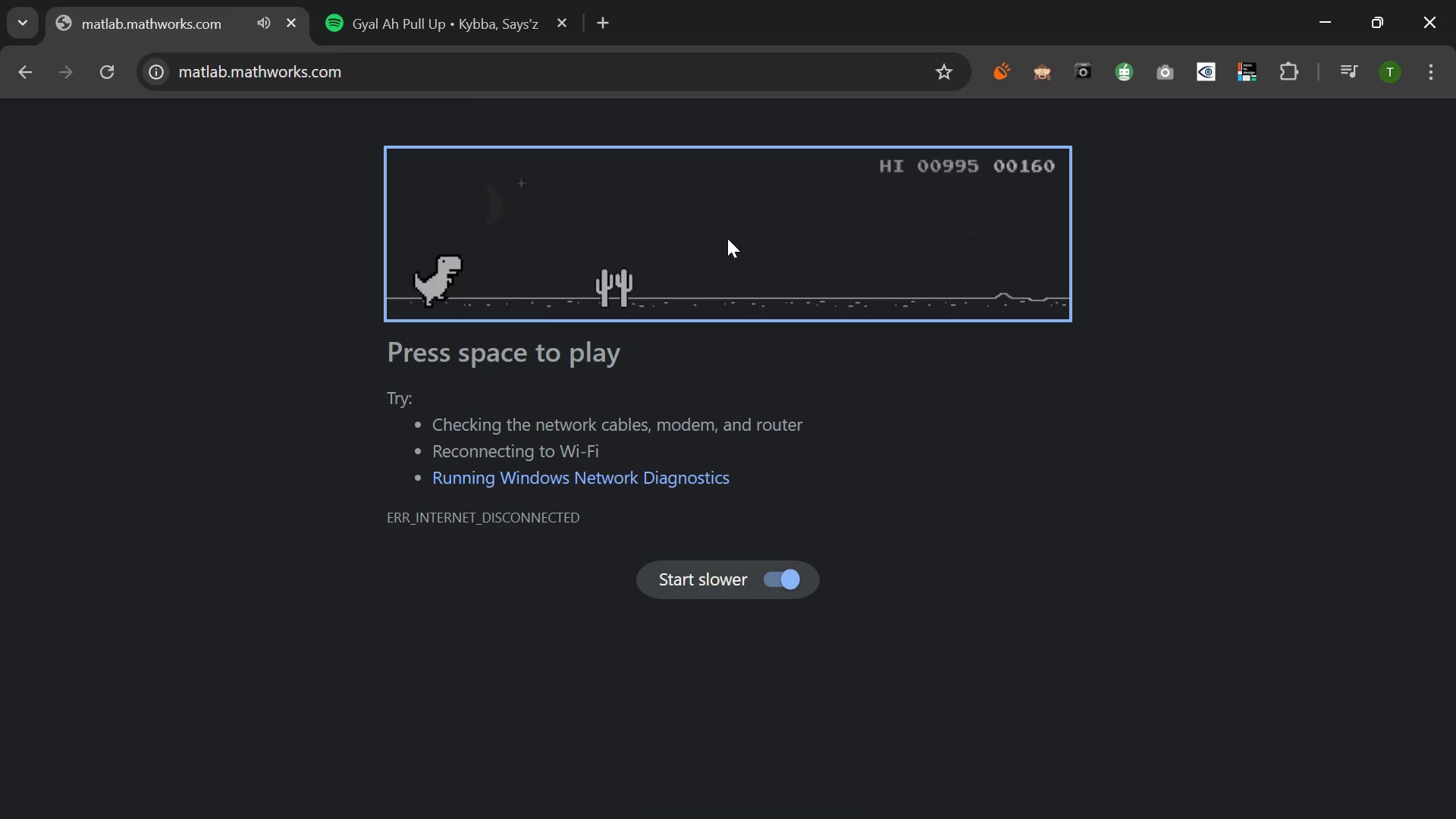 
key(Space)
 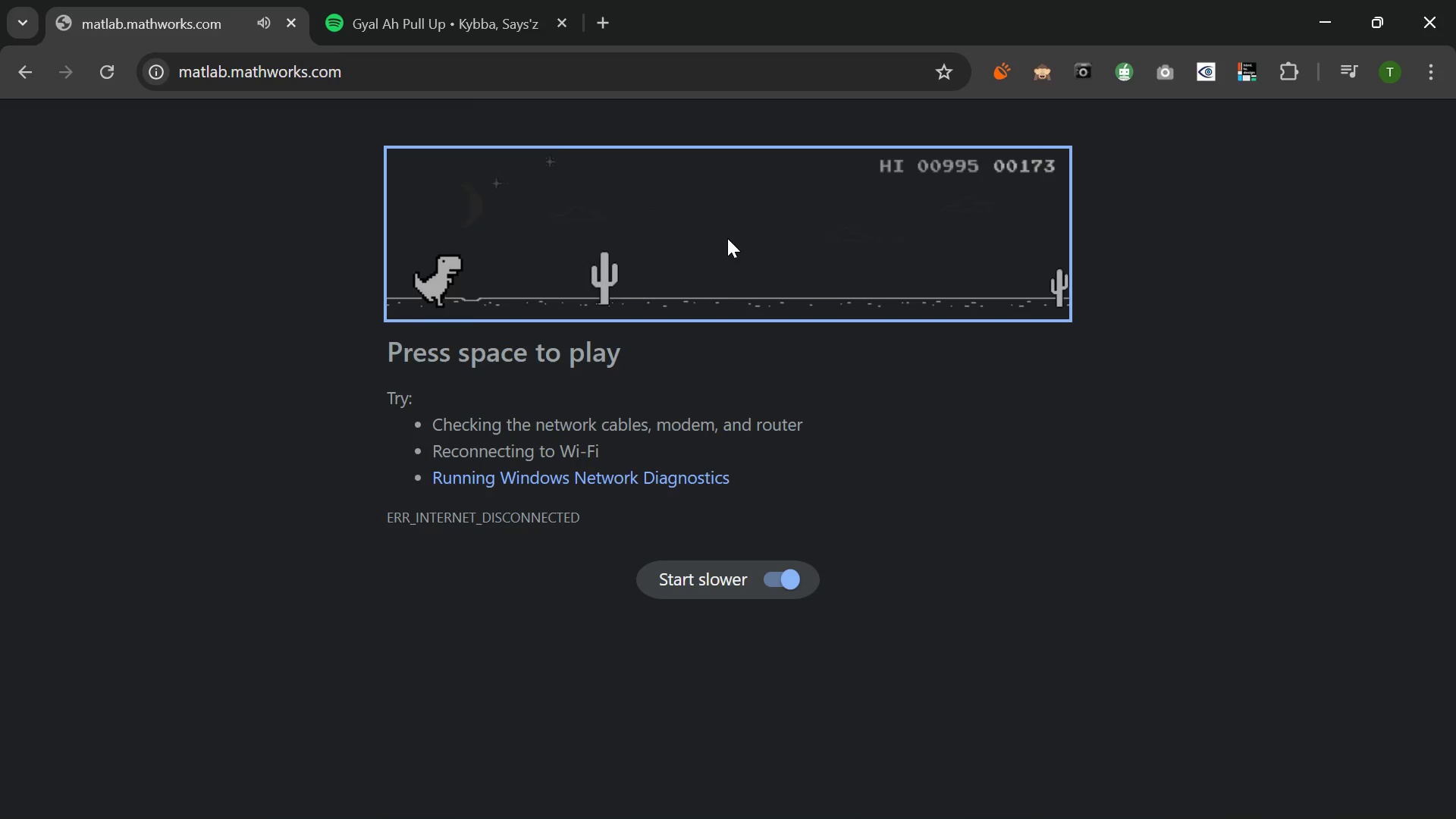 
key(Space)
 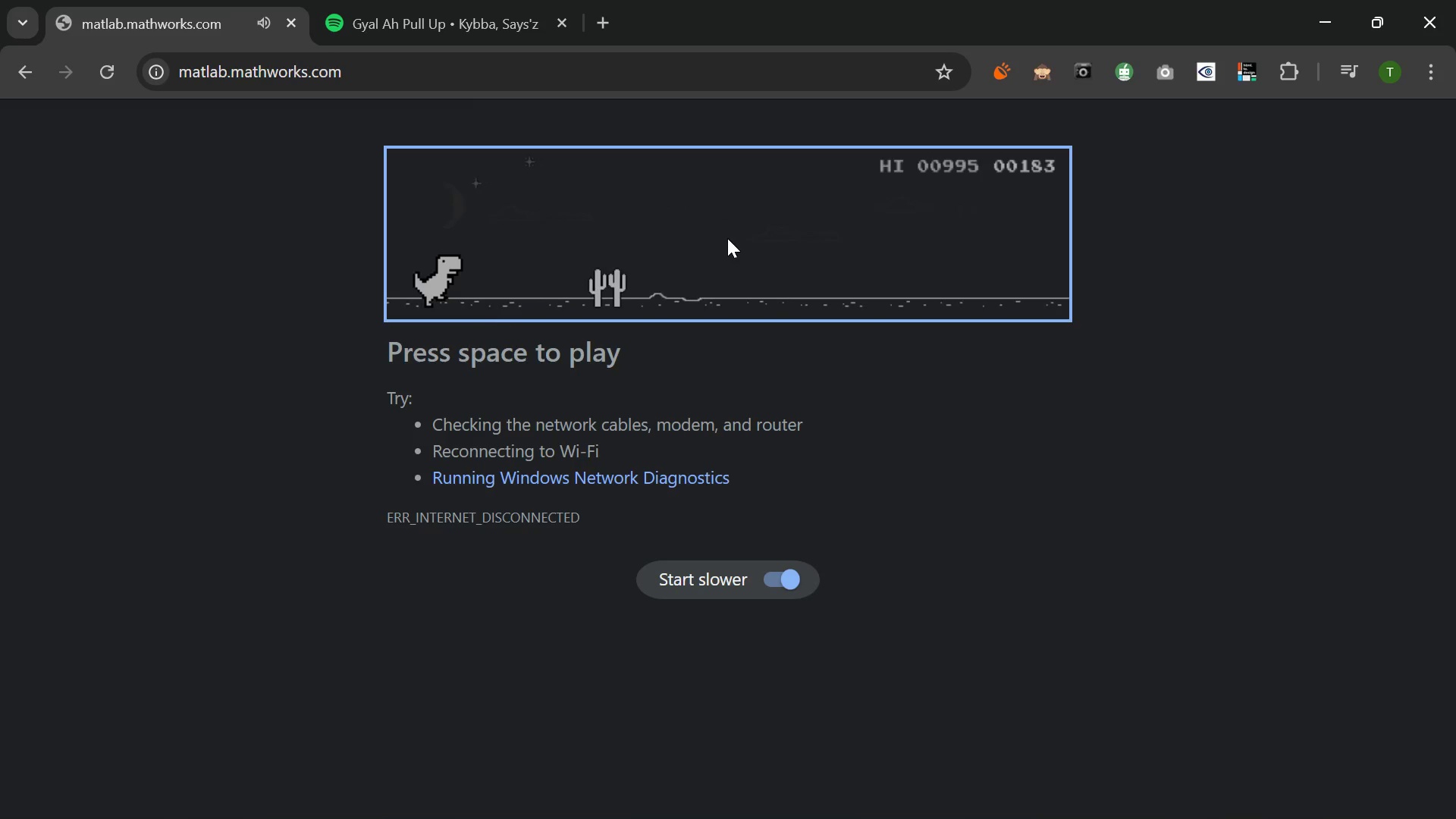 
key(Space)
 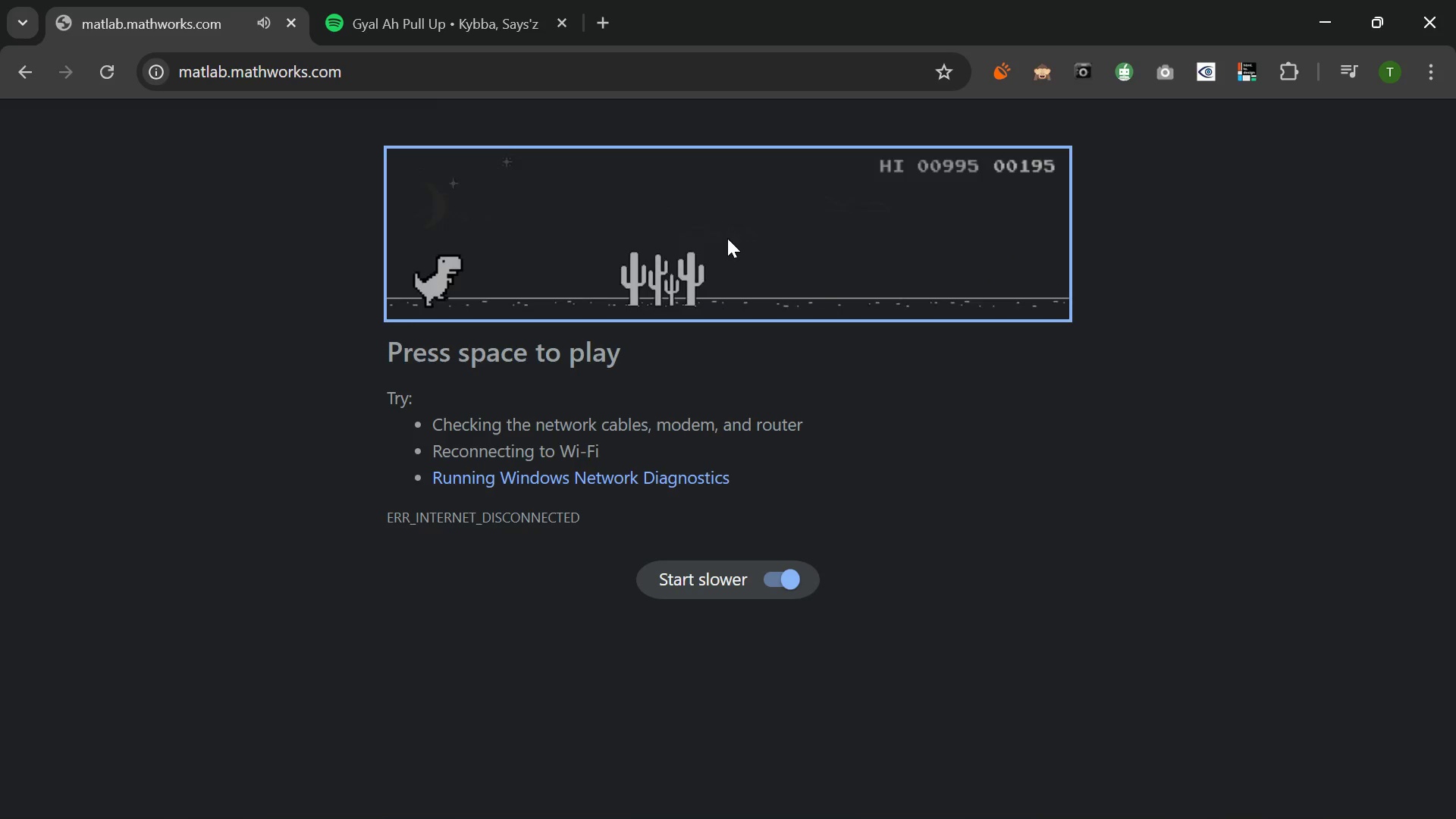 
key(Space)
 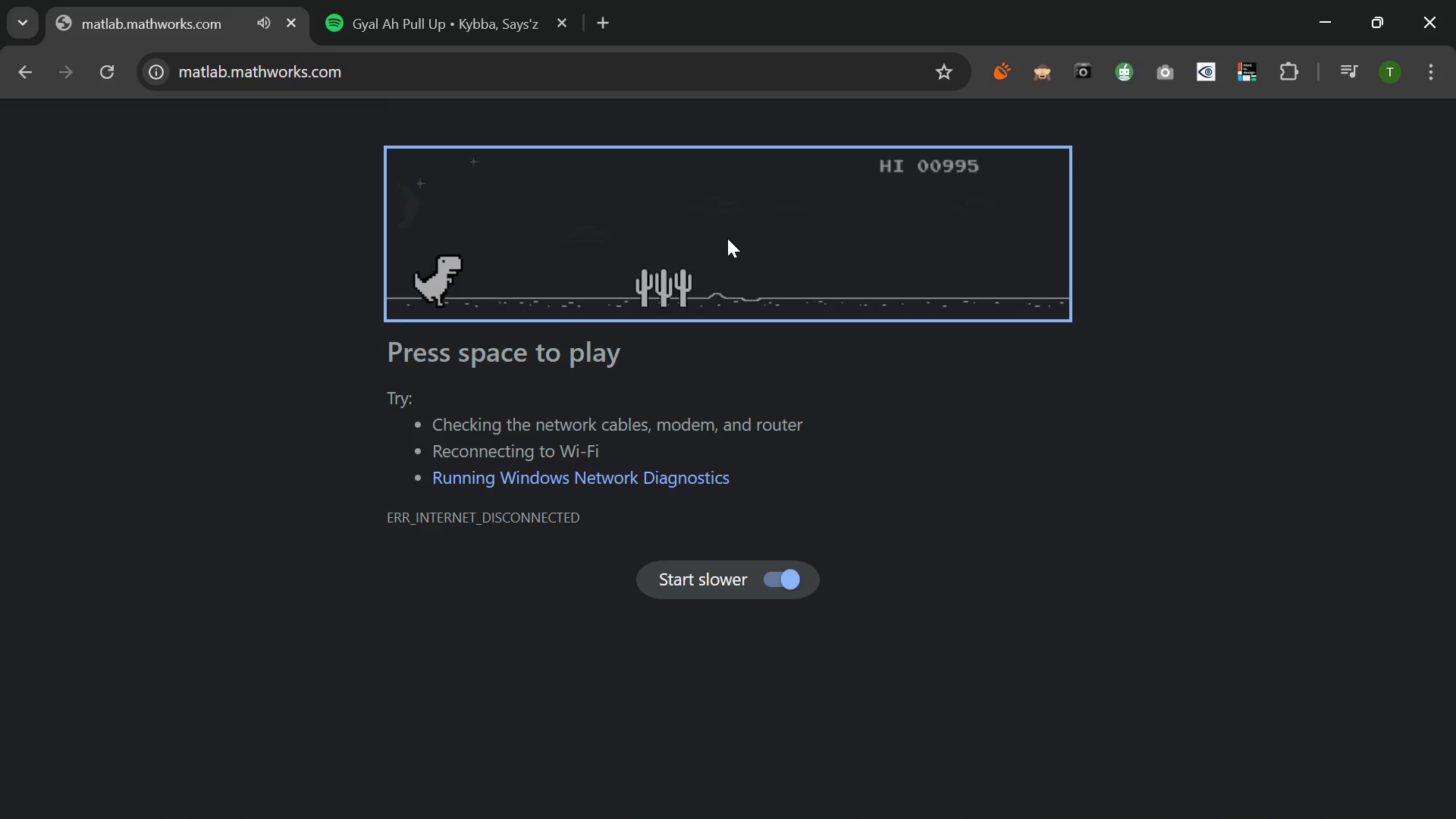 
key(Space)
 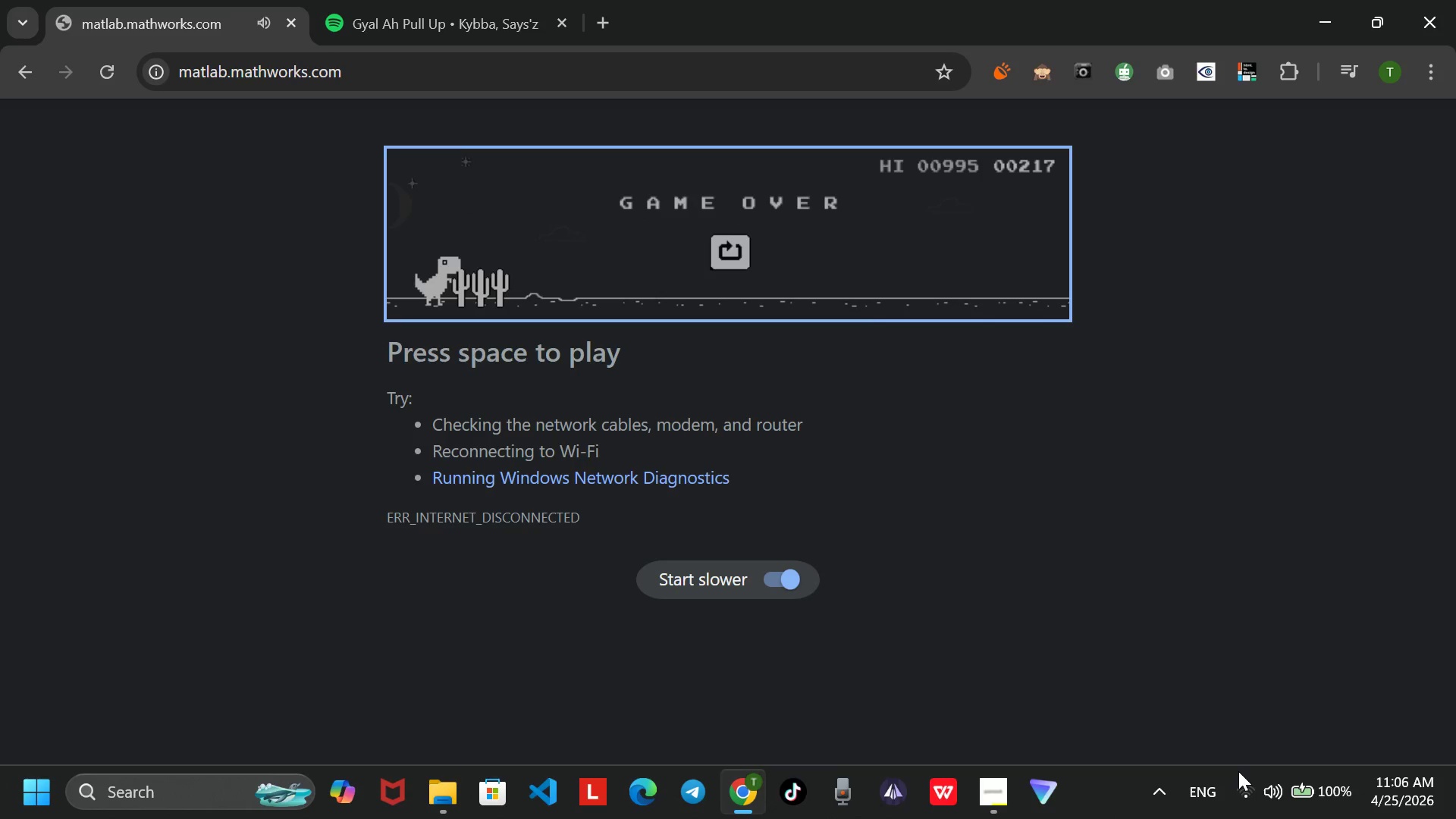 
left_click([1286, 818])
 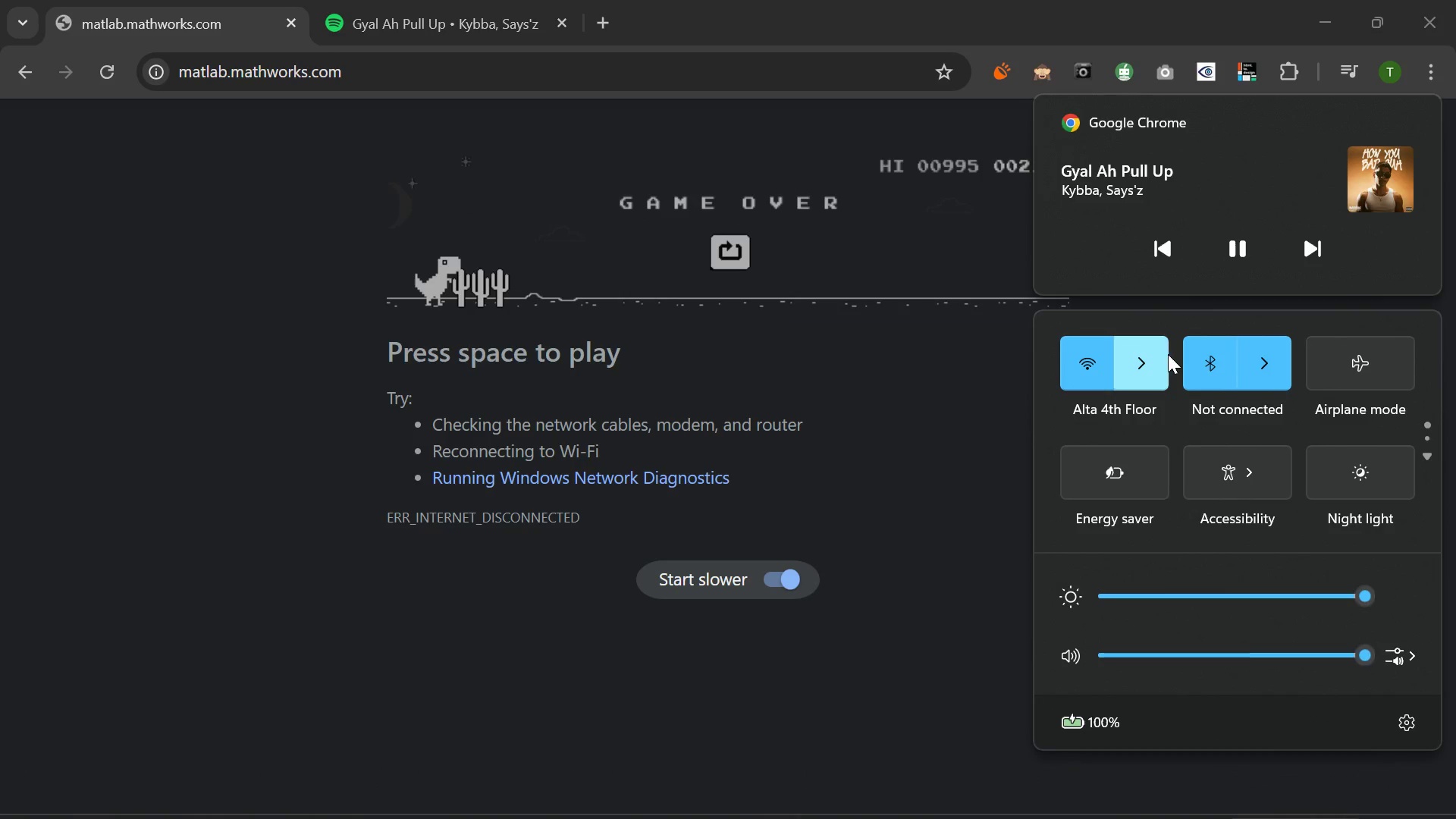 
left_click([1164, 358])
 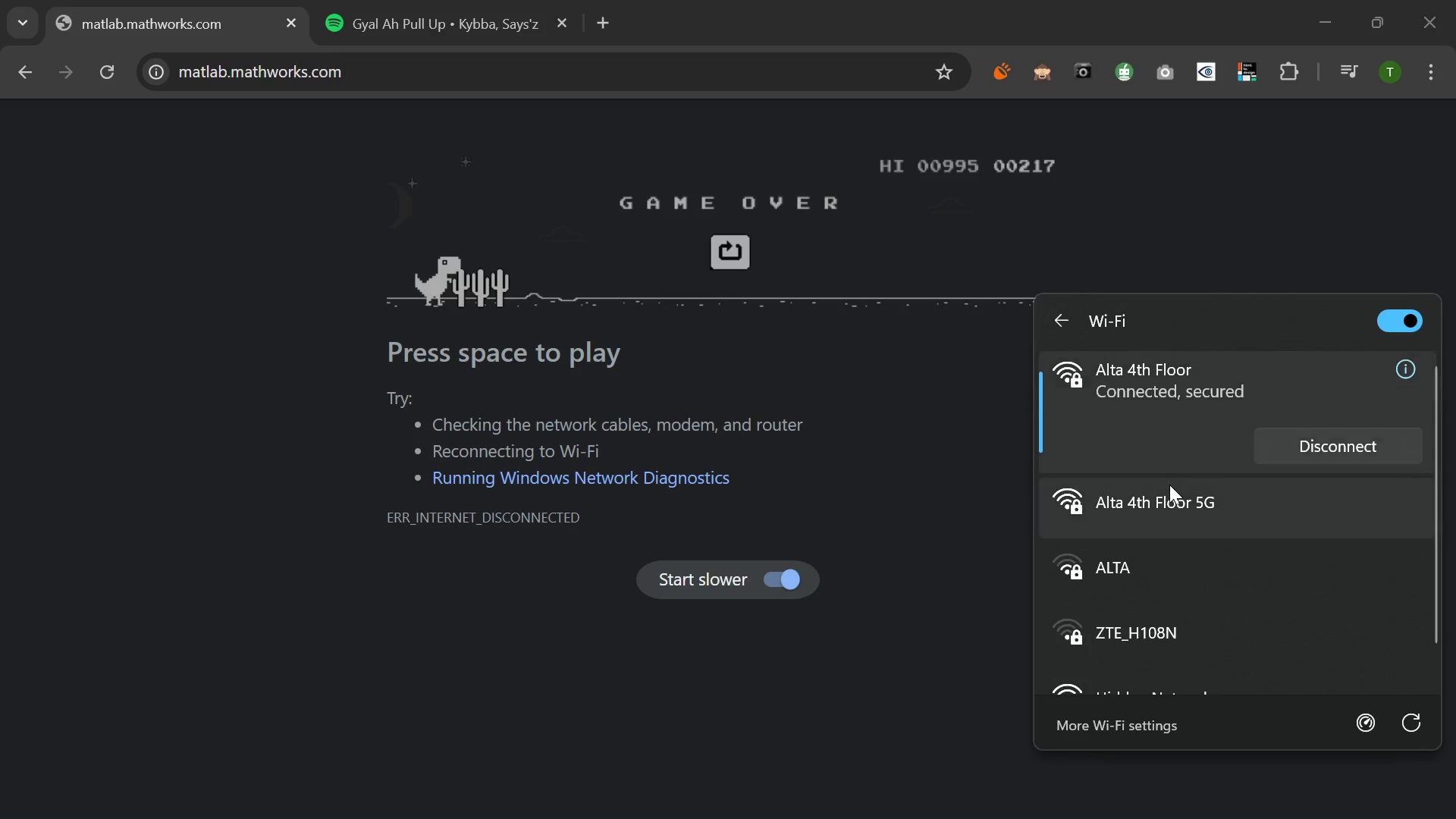 
left_click([1169, 486])
 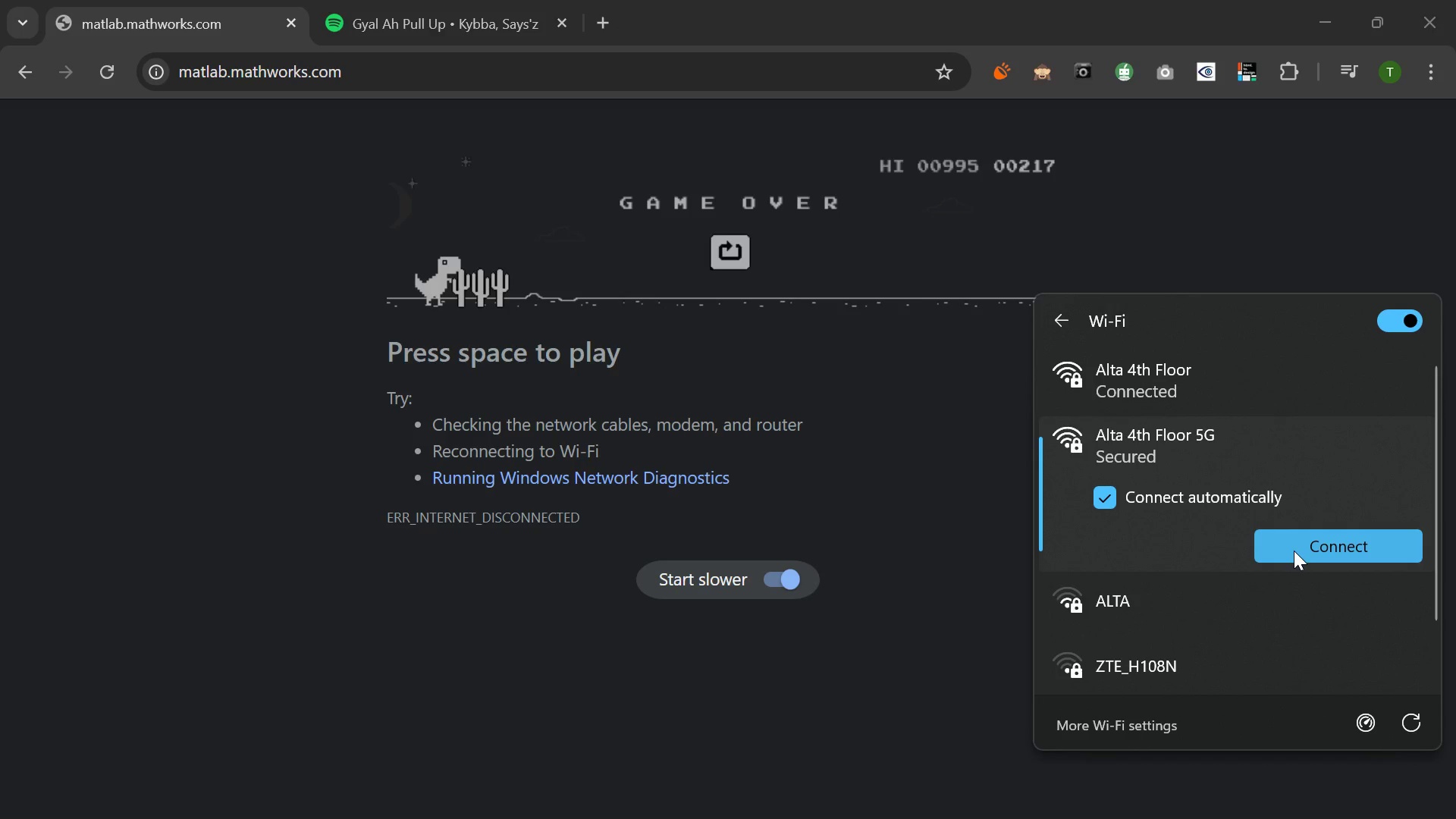 
left_click([1294, 549])
 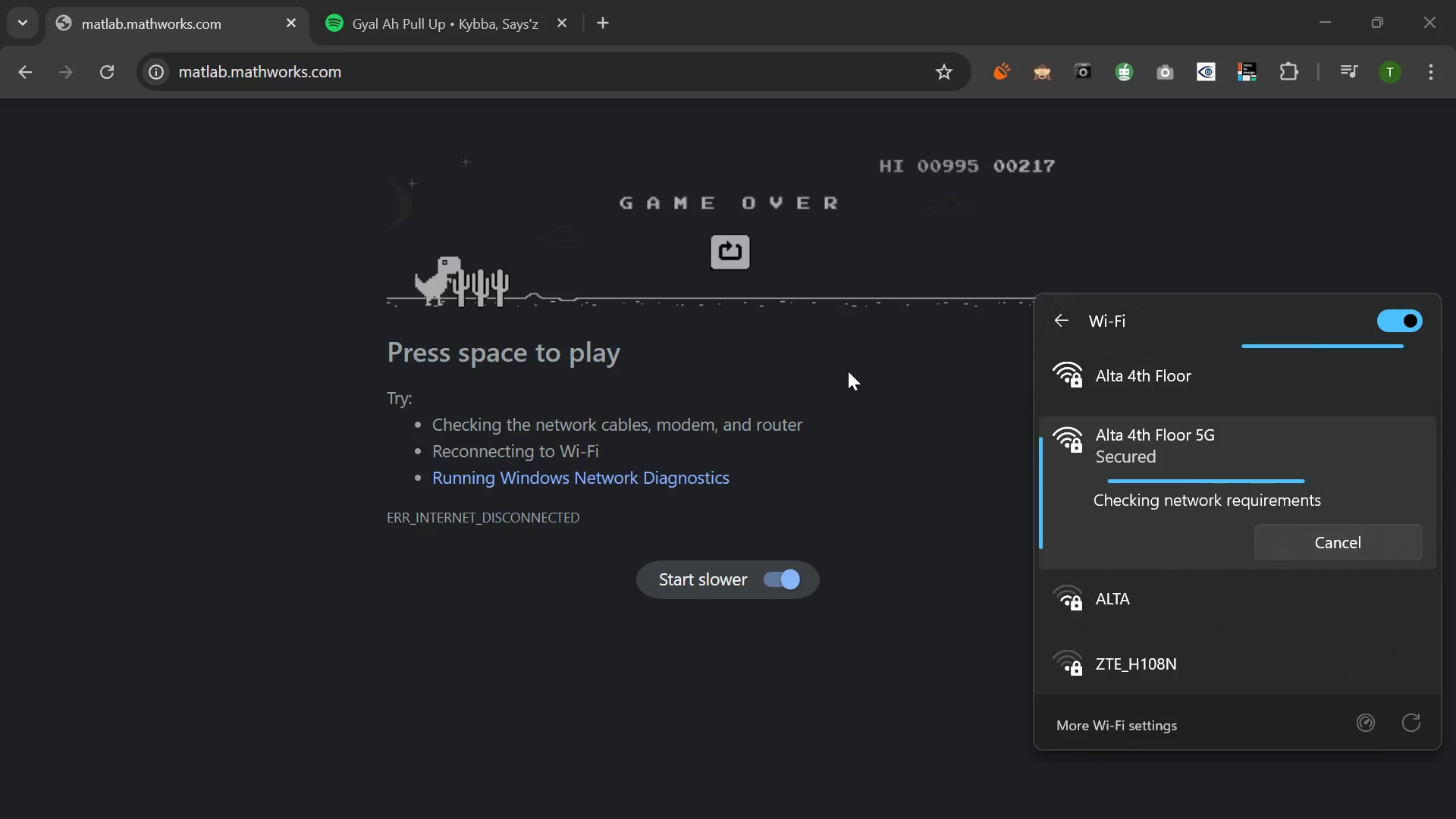 
left_click([755, 344])
 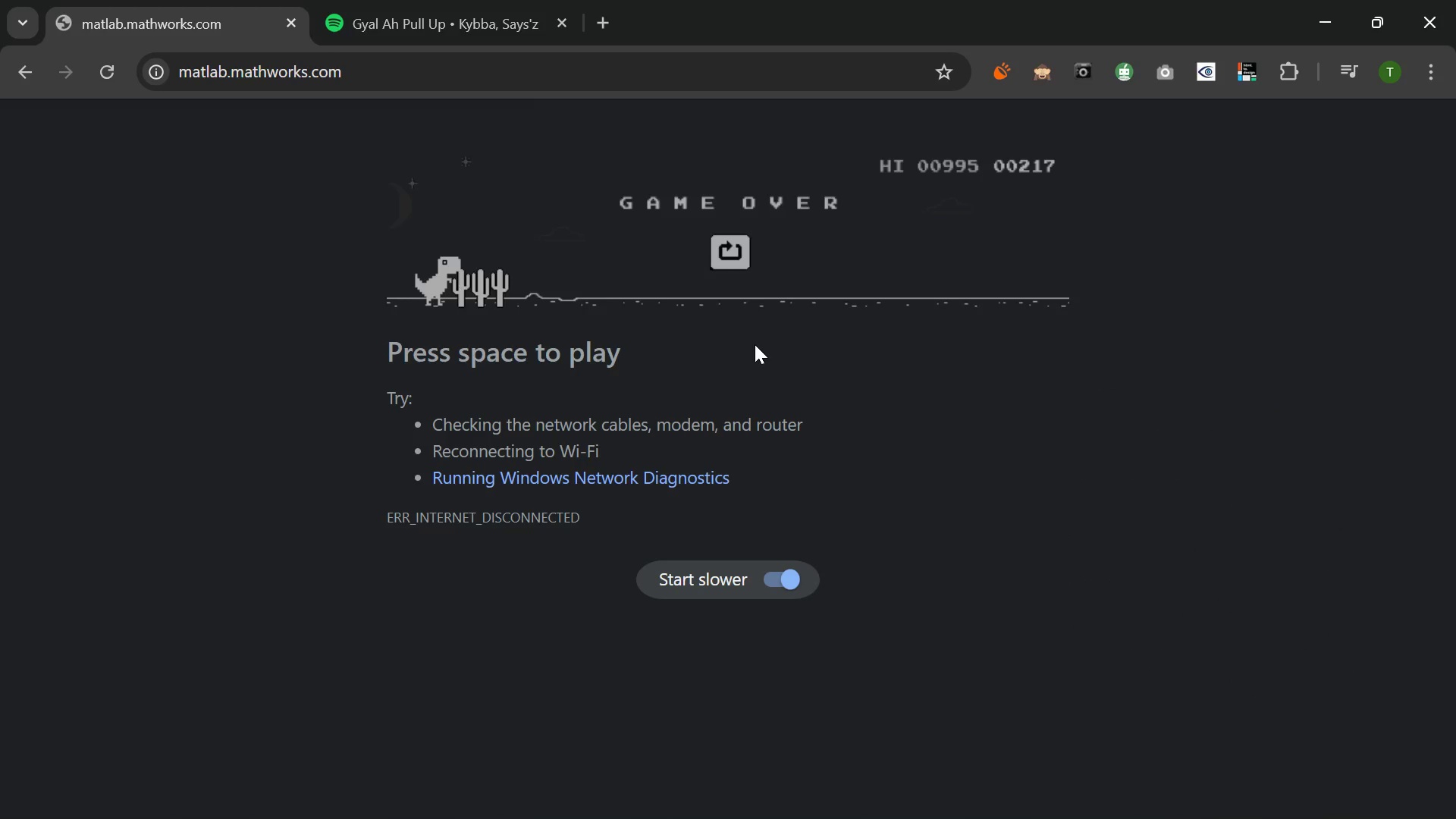 
key(Space)
 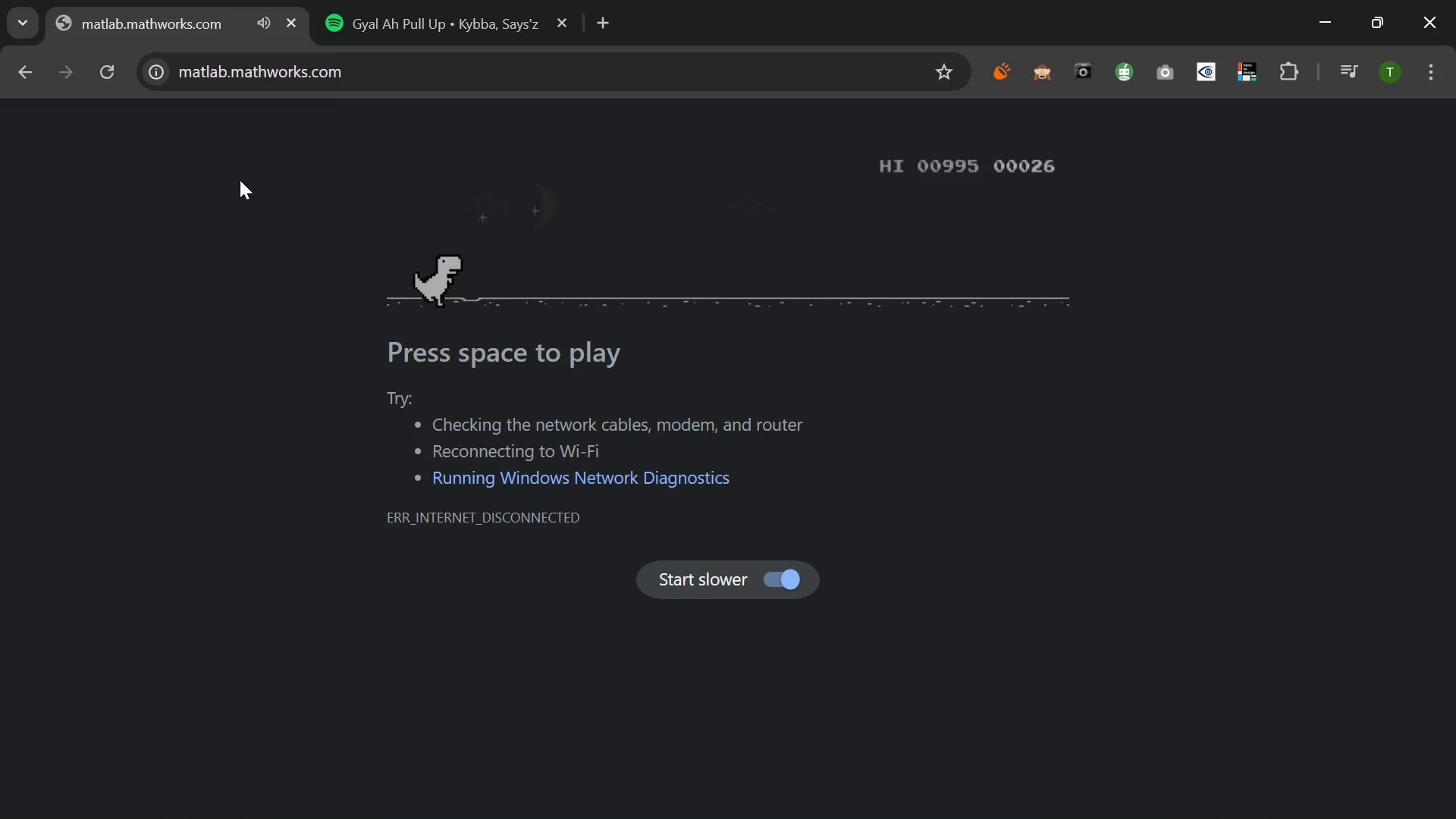 
left_click([115, 81])
 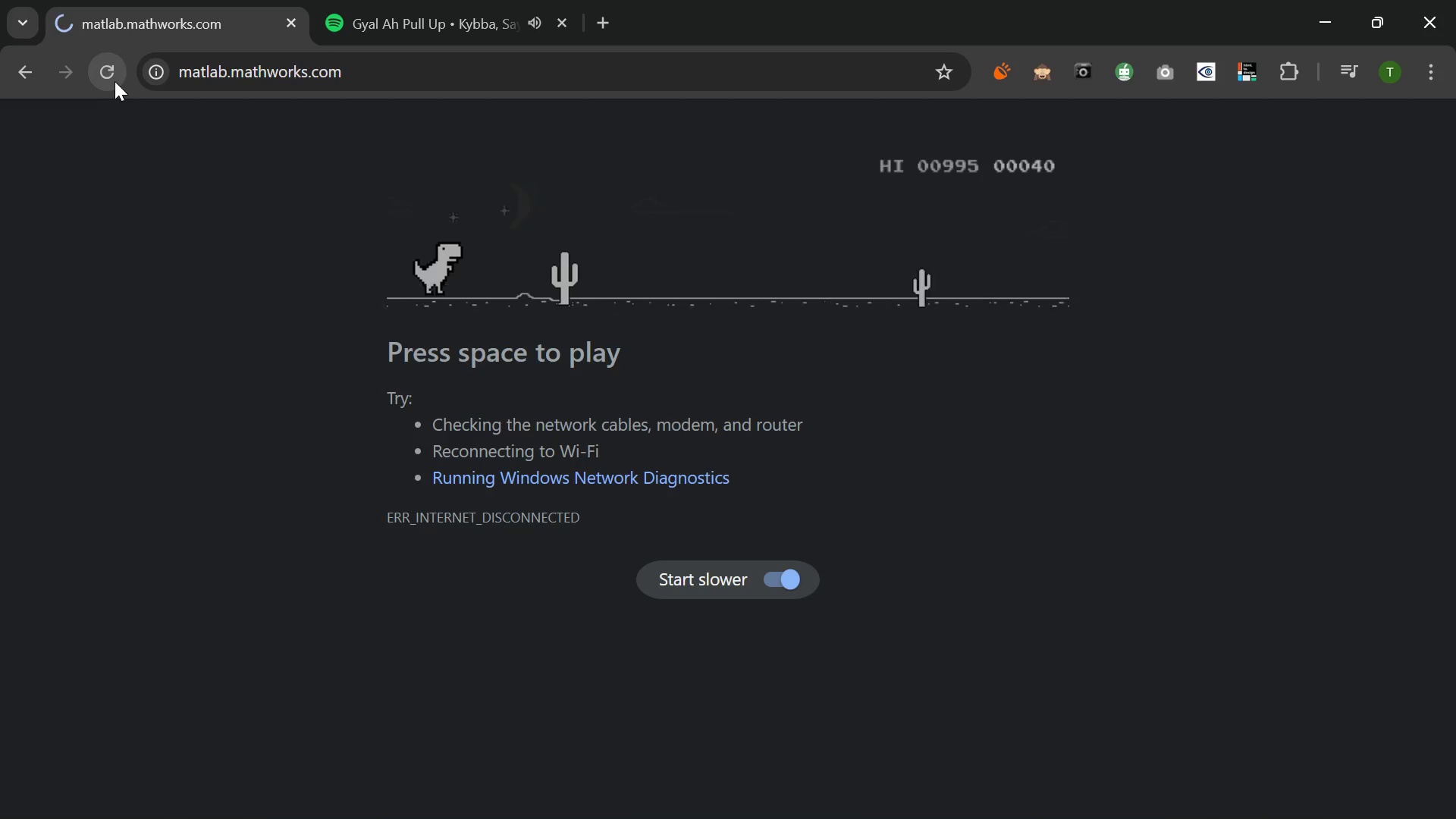 
key(Space)
 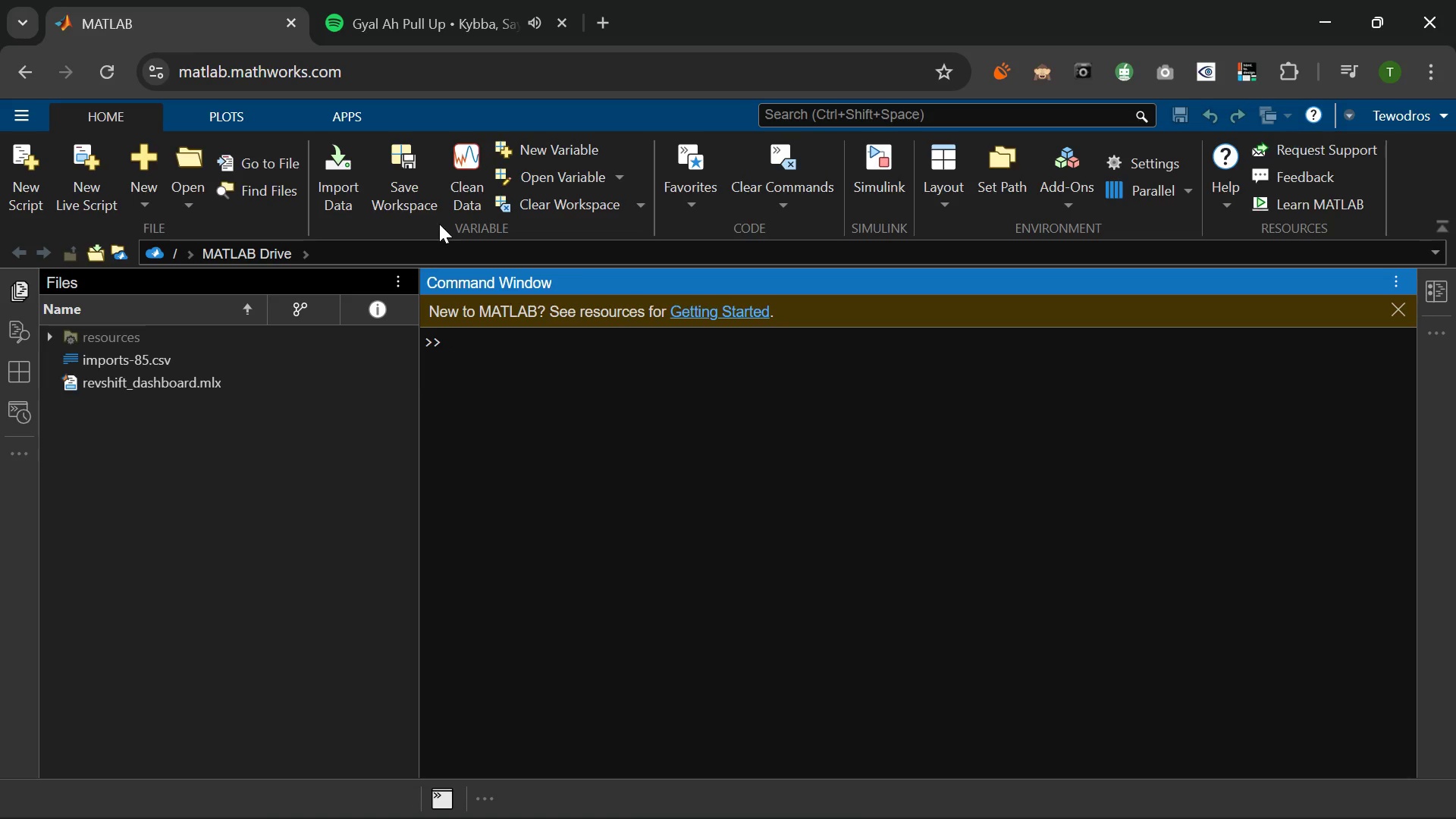 
wait(27.86)
 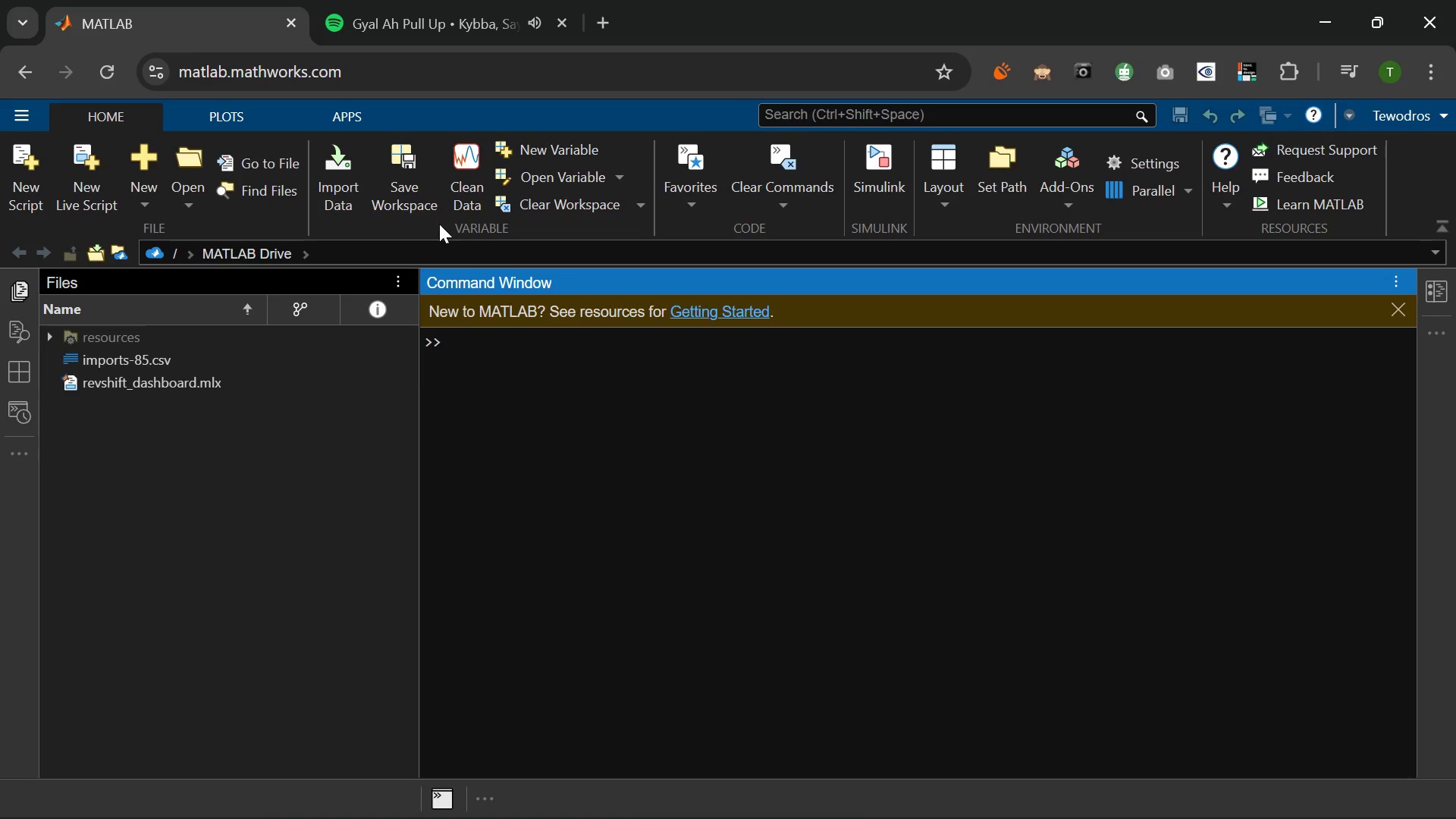 
double_click([149, 391])
 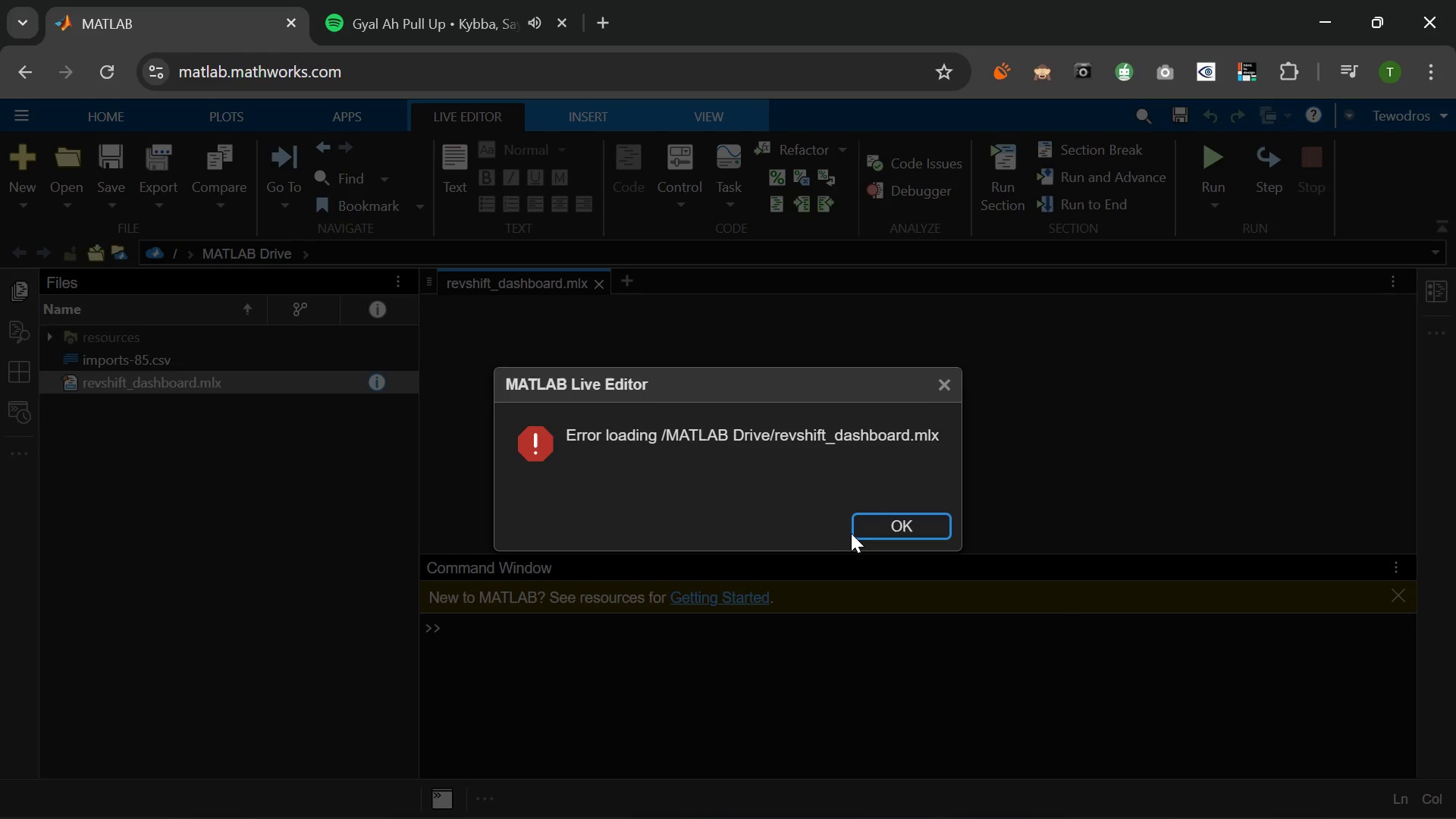 
left_click([871, 526])
 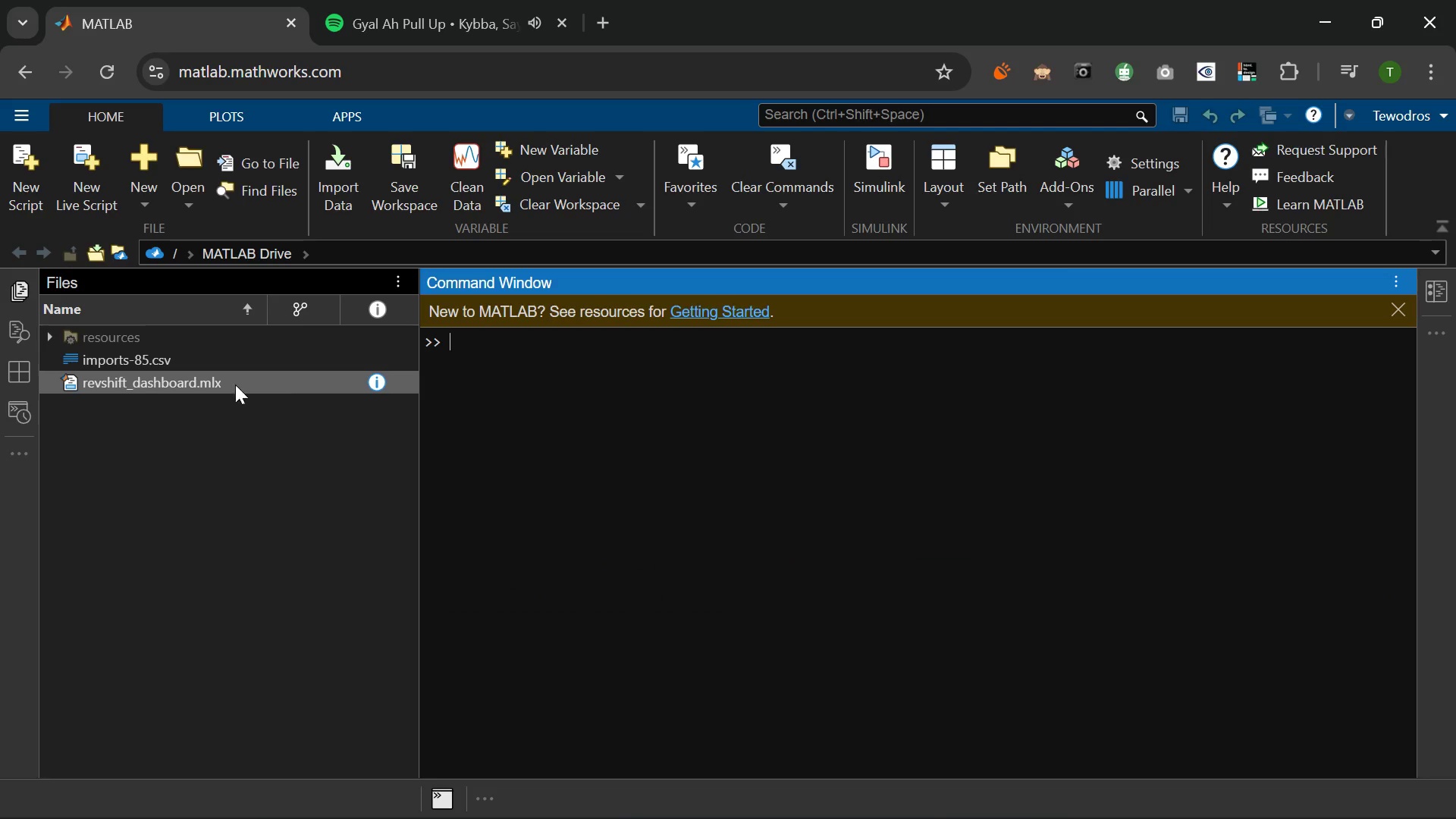 
double_click([204, 381])
 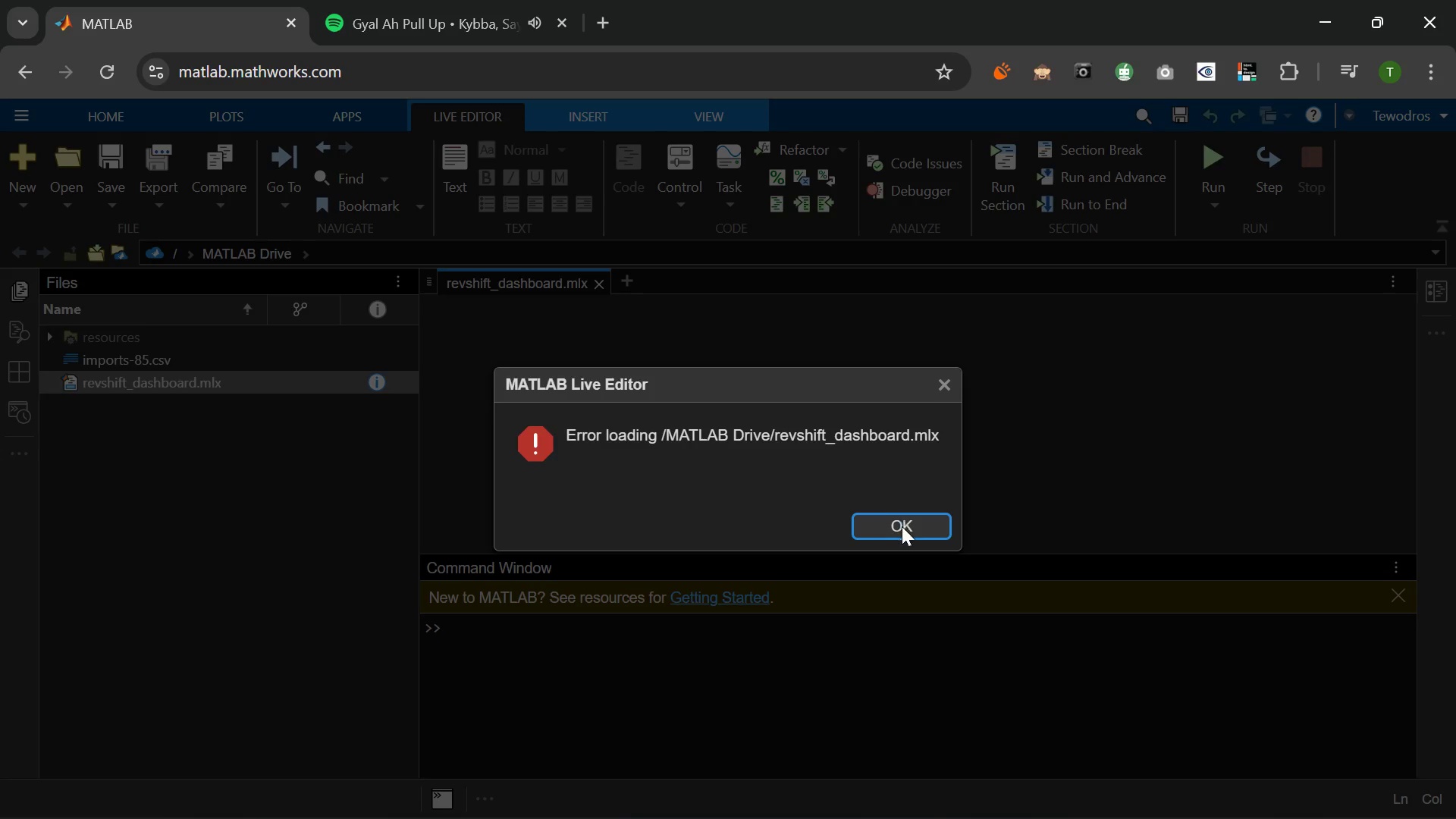 
left_click([904, 527])
 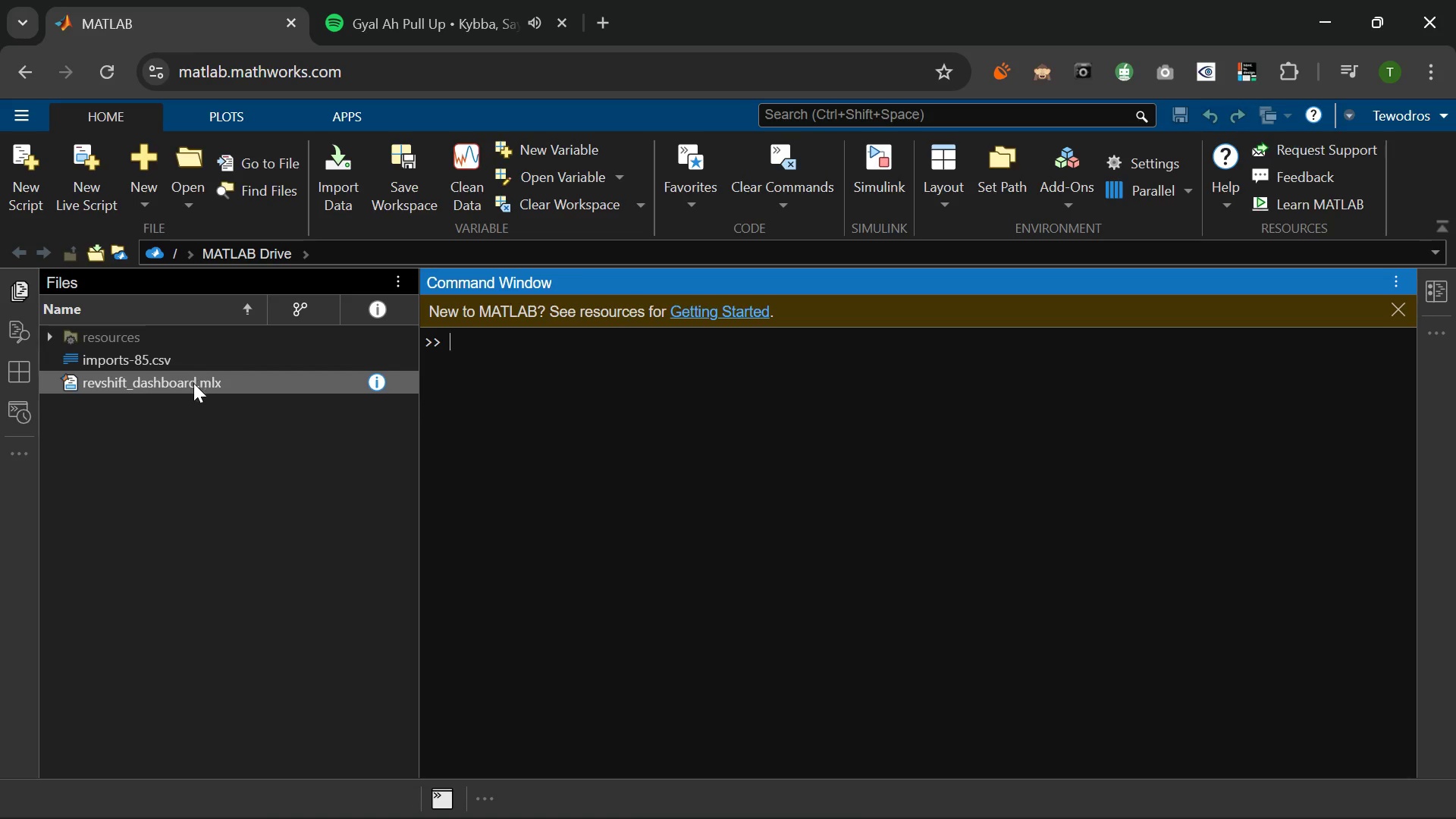 
right_click([190, 383])
 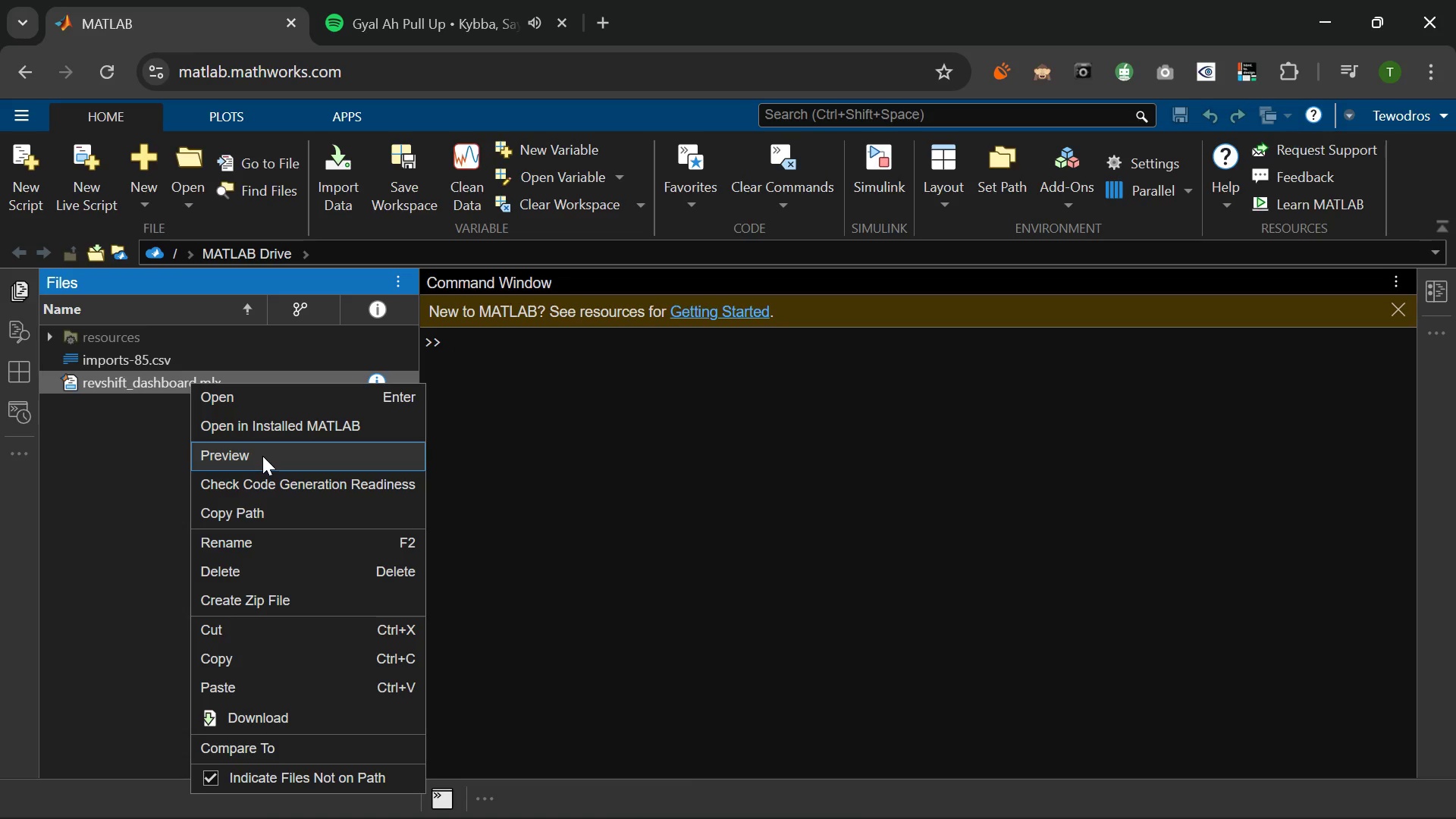 
left_click([262, 456])
 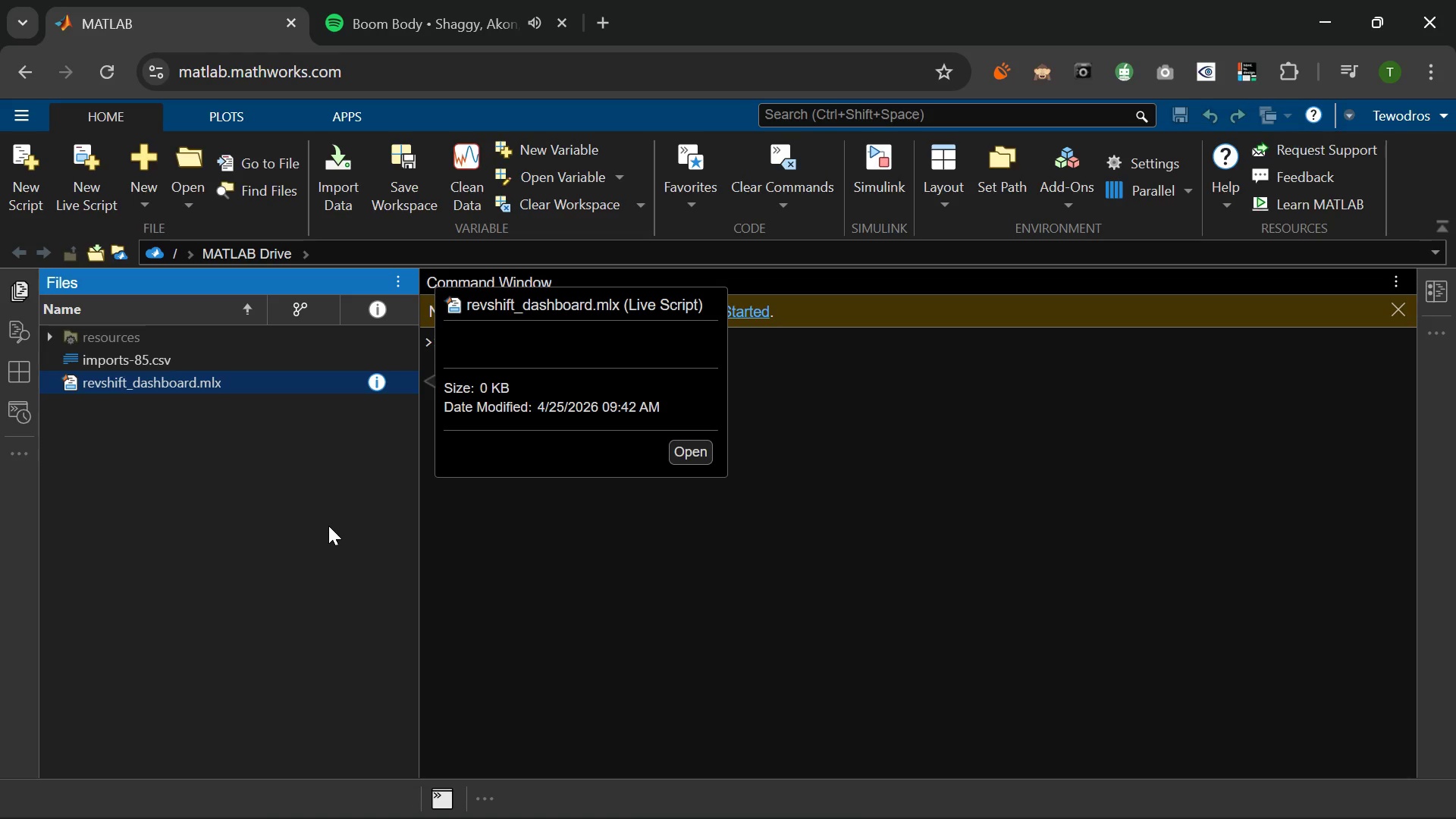 
wait(107.56)
 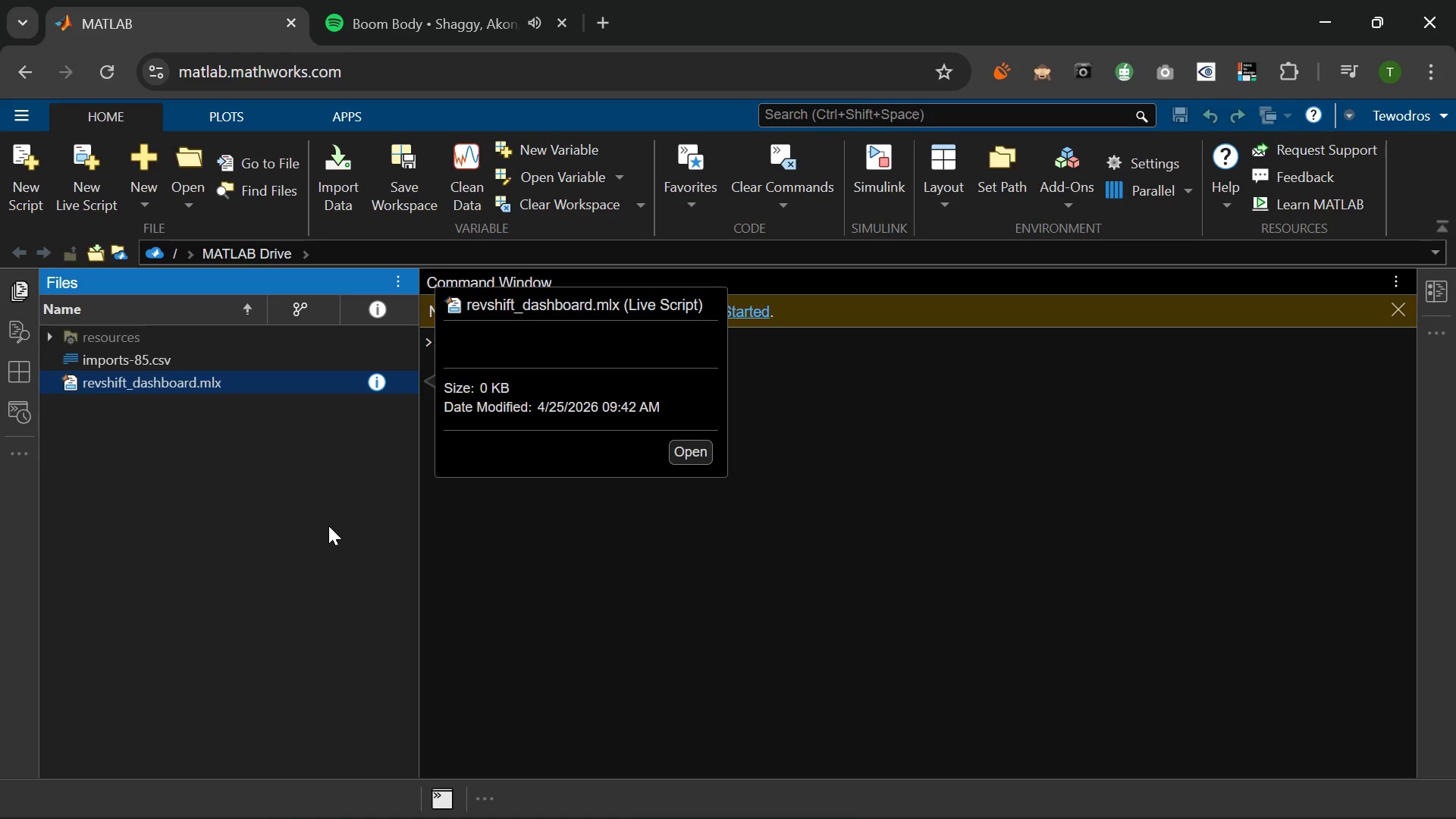 
left_click([334, 310])
 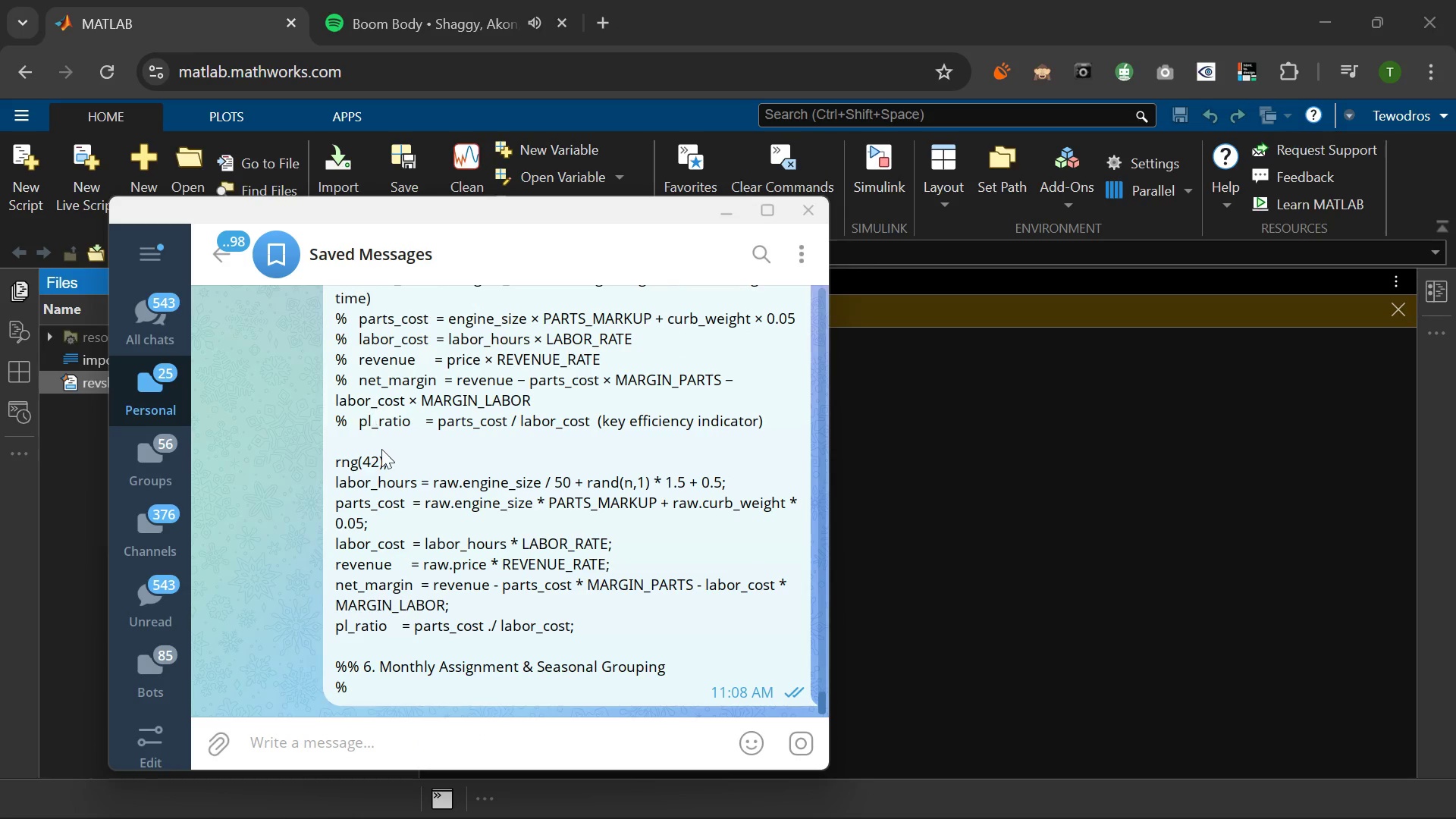 
scroll: coordinate [381, 449], scroll_direction: up, amount: 16.0
 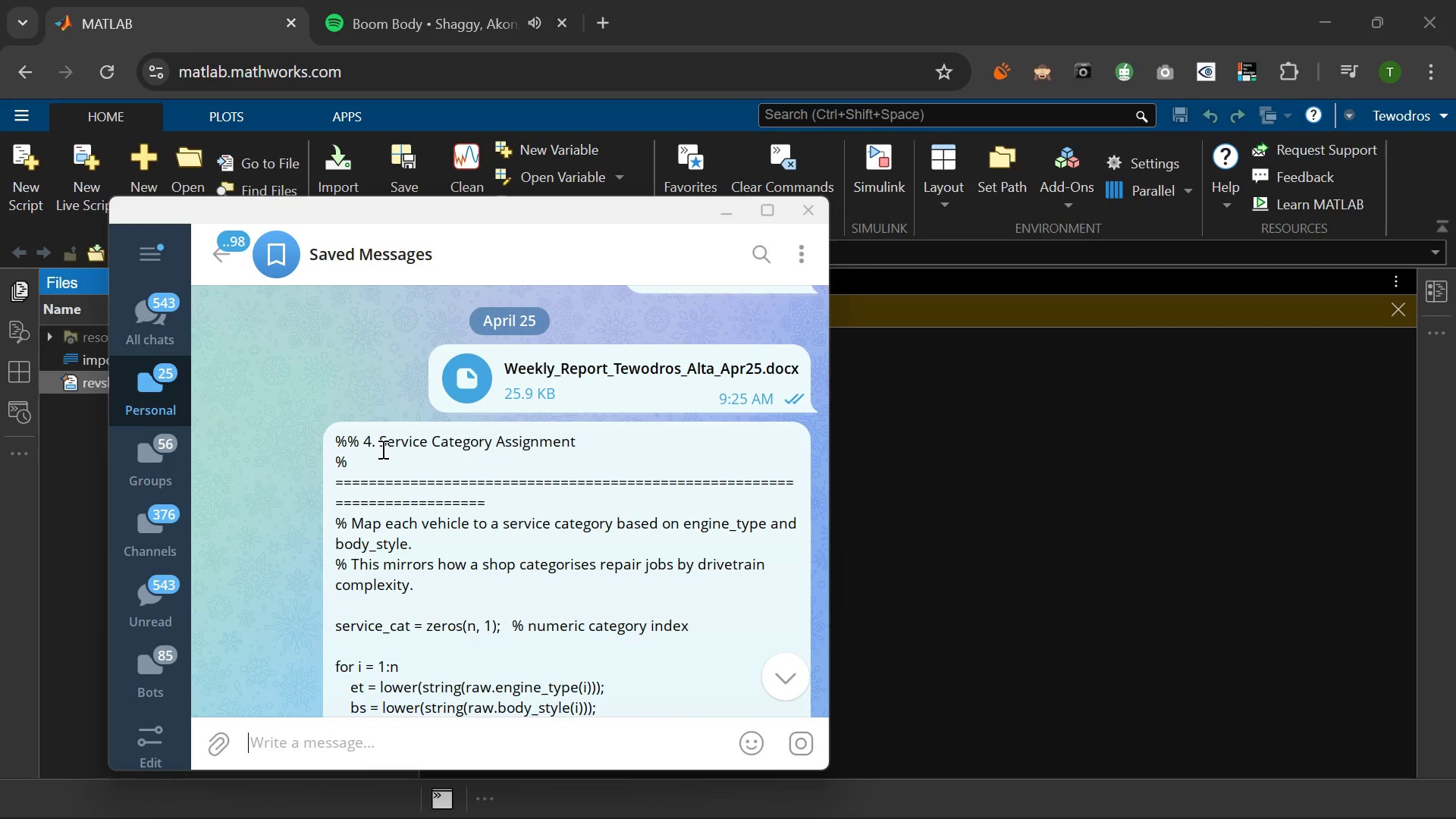 
scroll: coordinate [381, 449], scroll_direction: down, amount: 4.0
 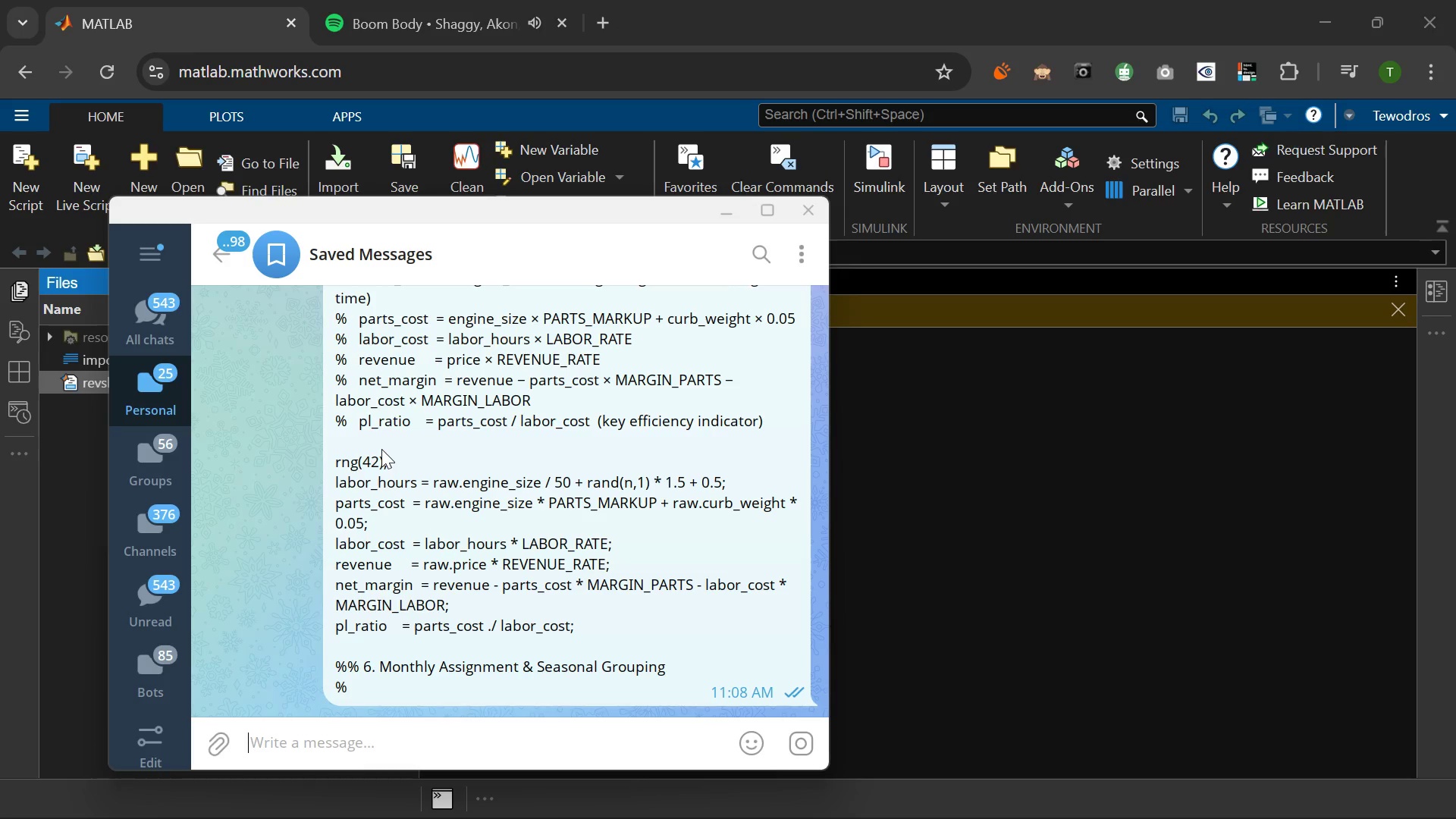 
left_click([905, 400])
 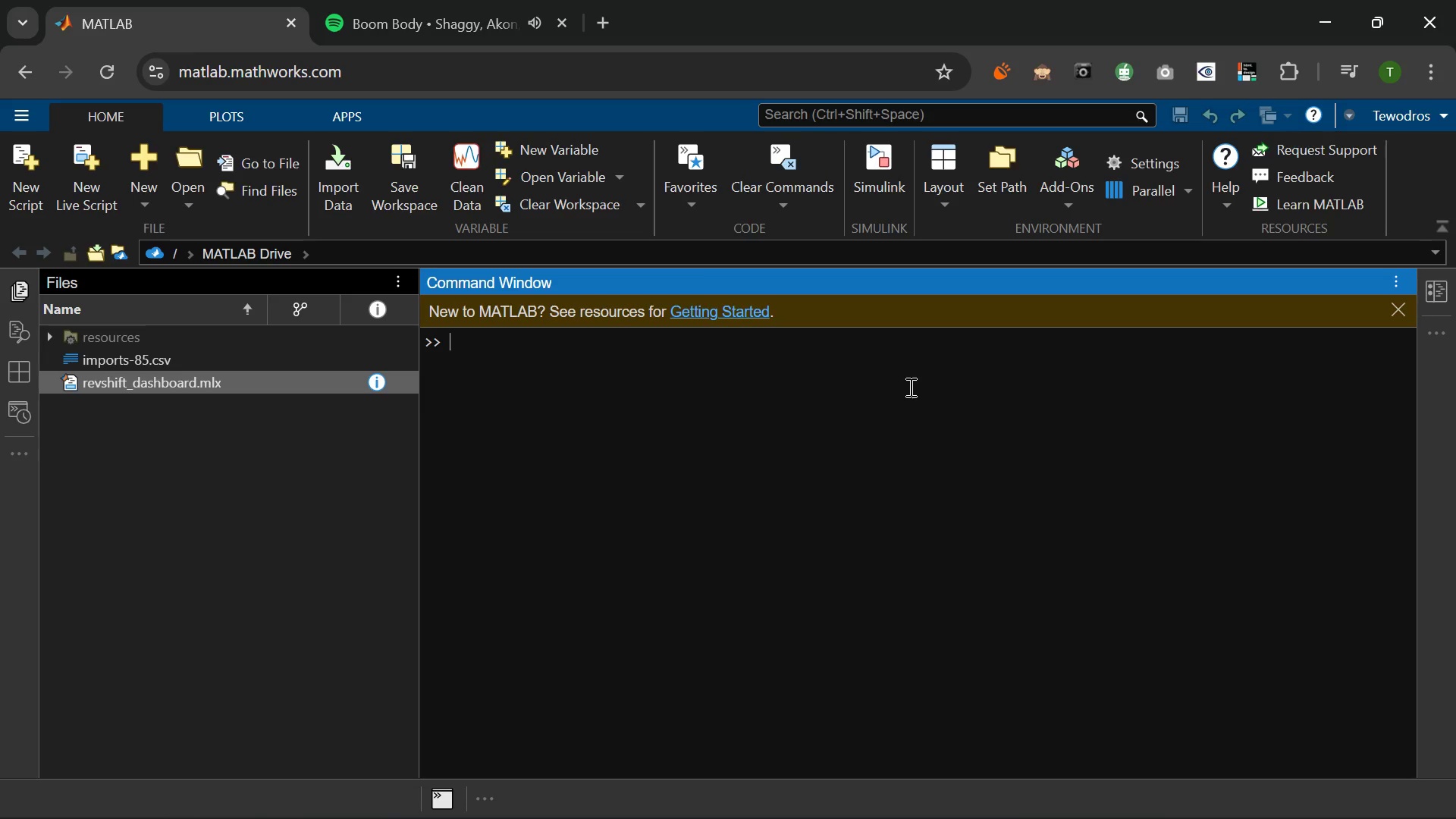 
double_click([160, 384])
 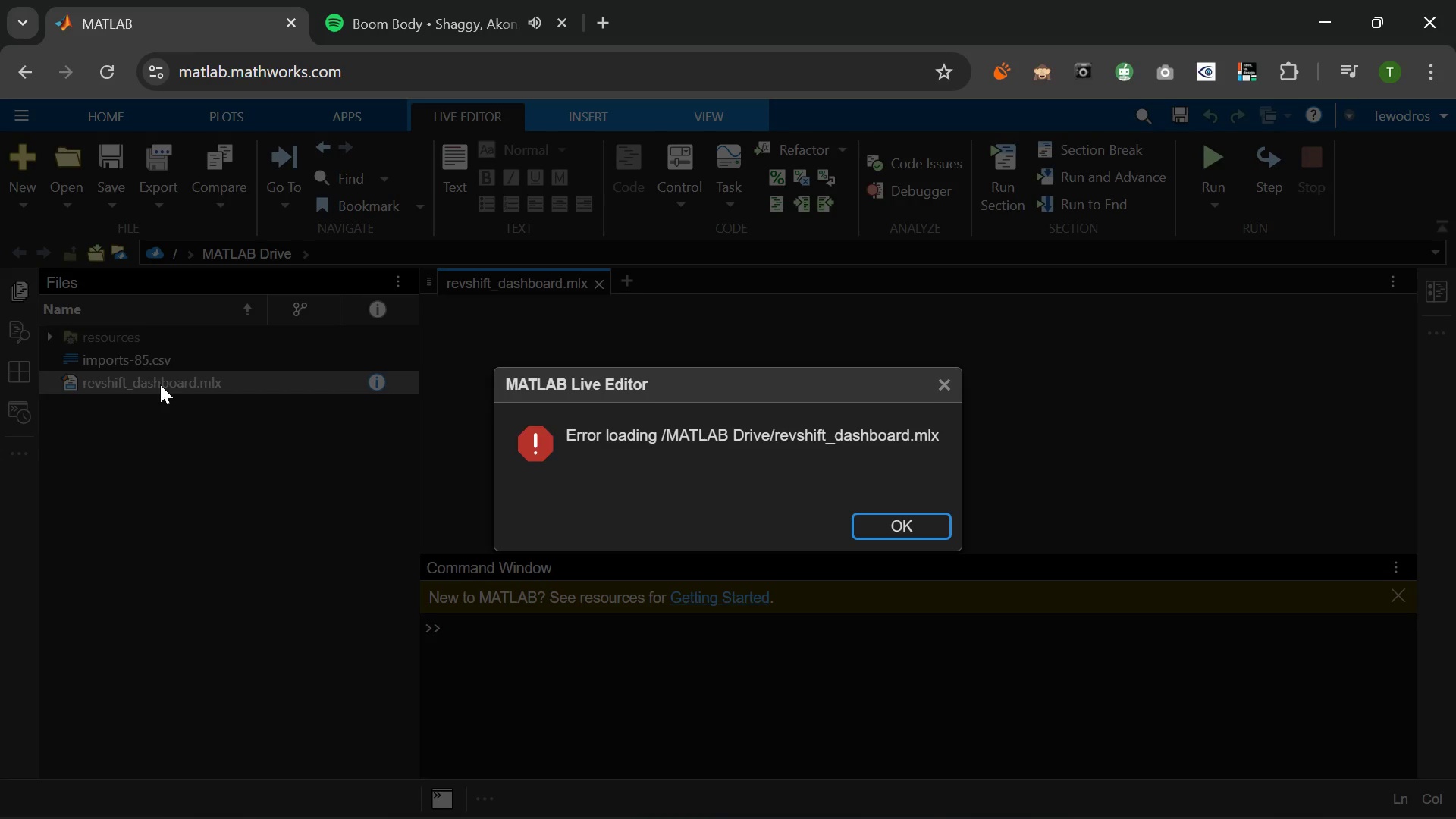 
wait(6.92)
 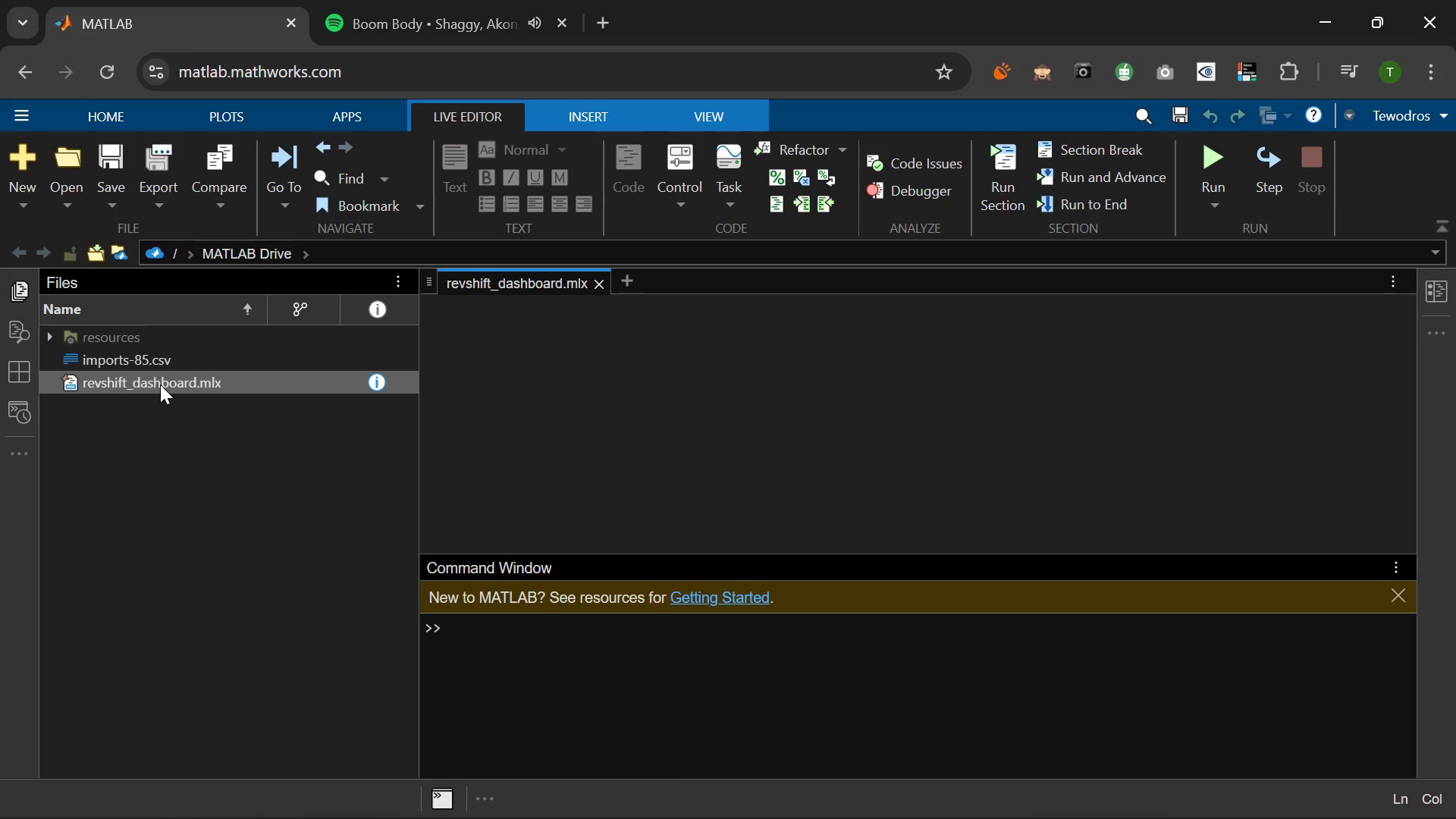 
left_click([903, 529])
 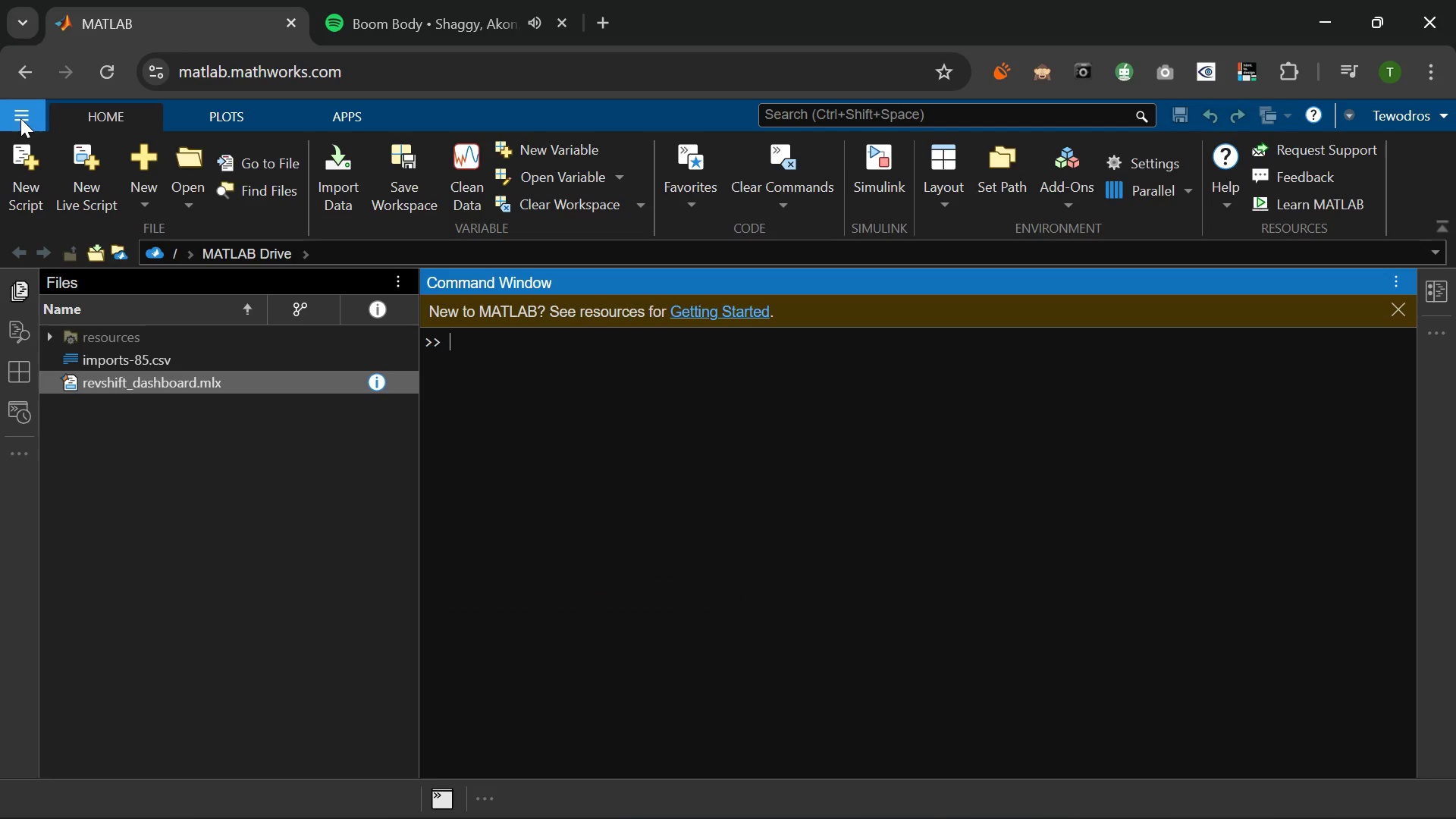 
left_click([26, 71])
 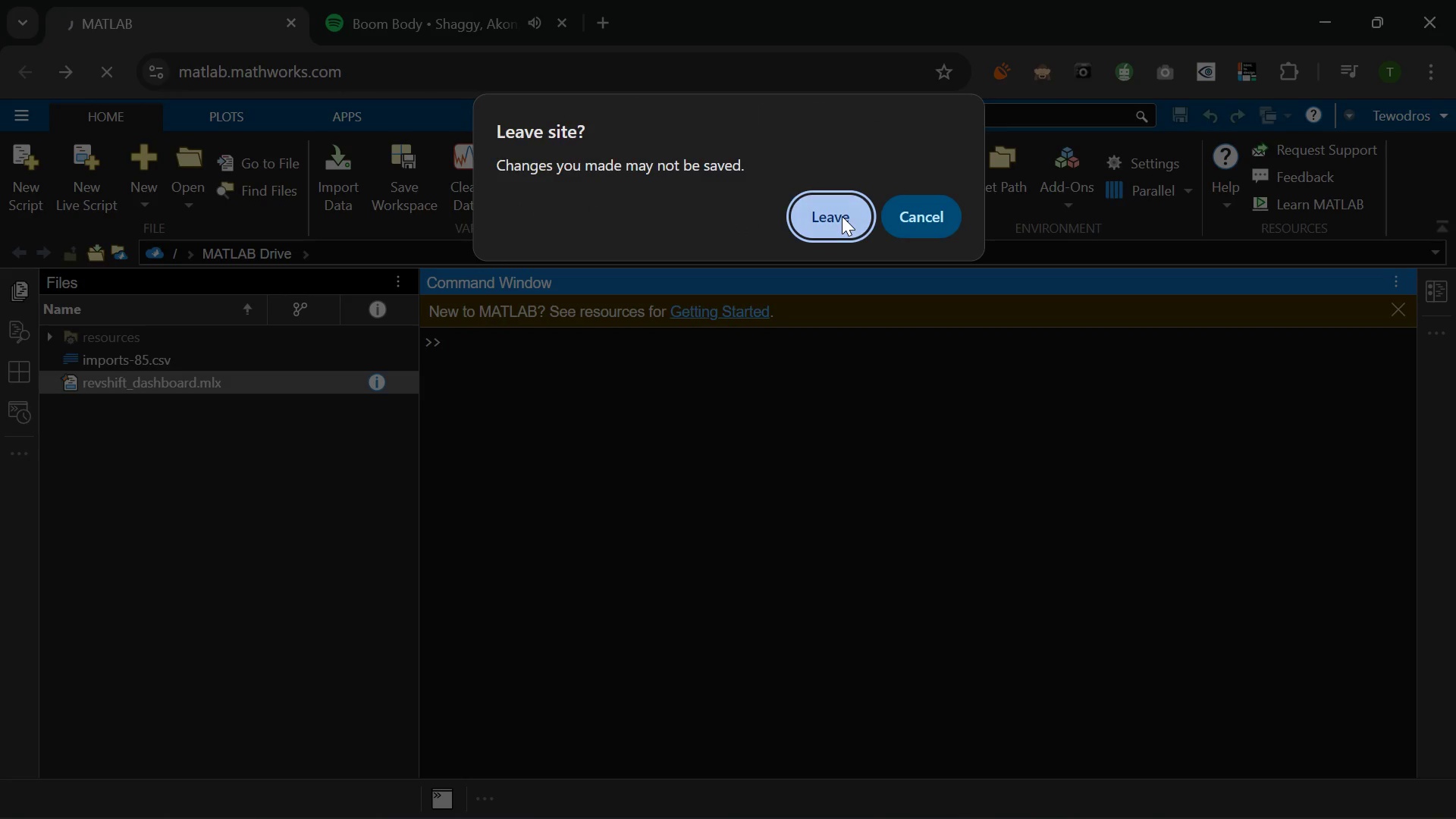 
left_click([842, 216])
 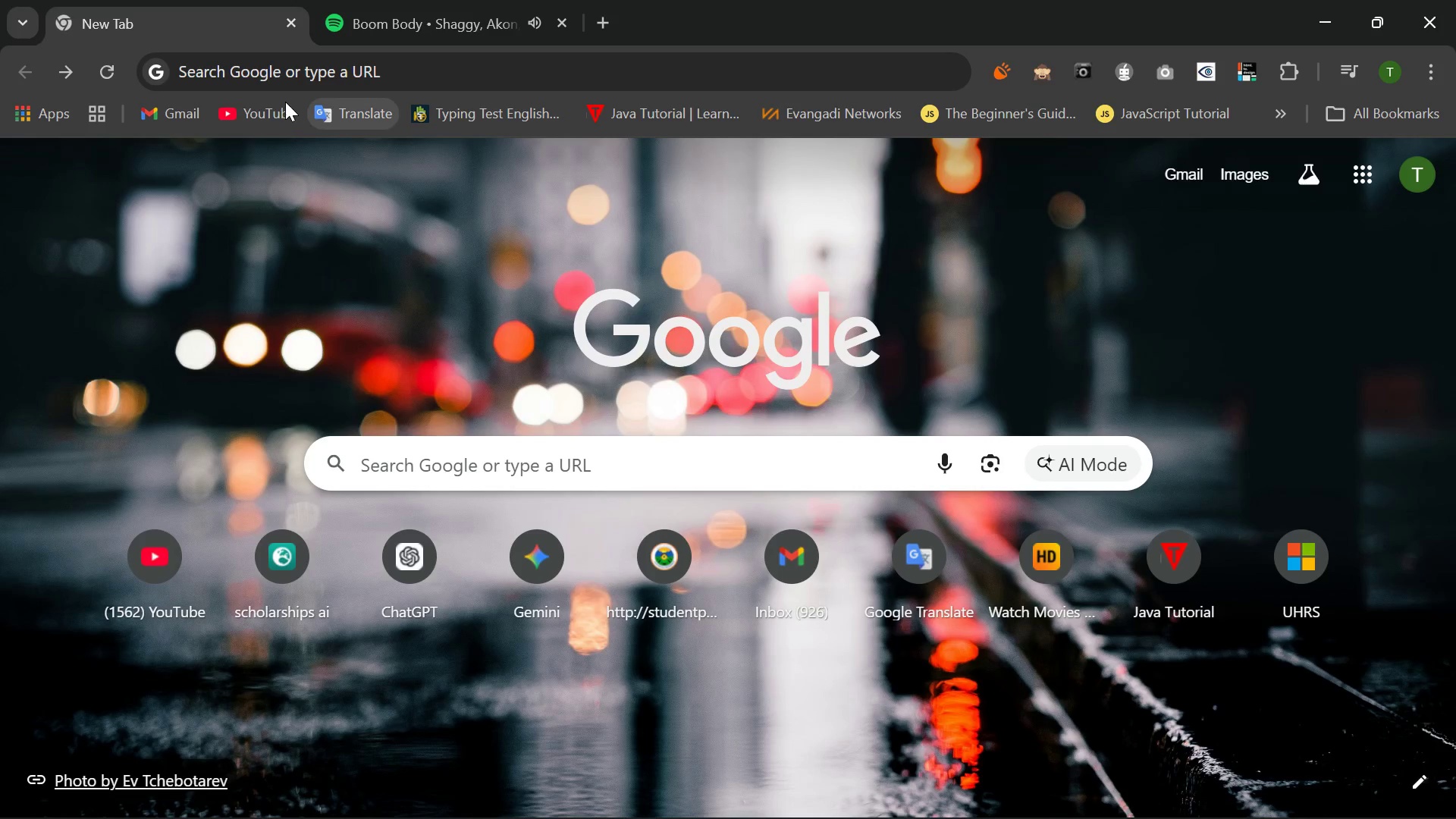 
left_click([281, 83])
 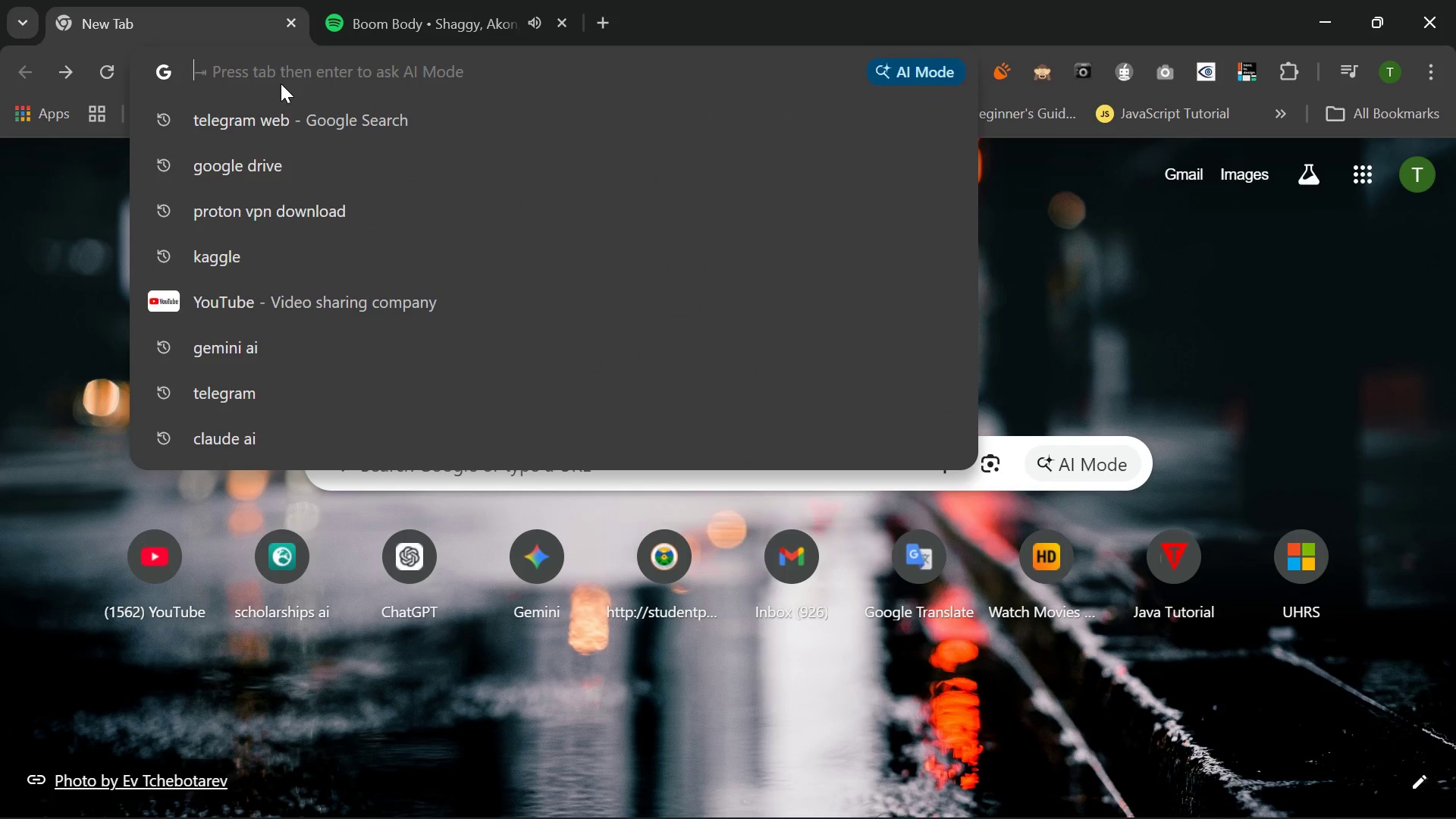 
key(M)
 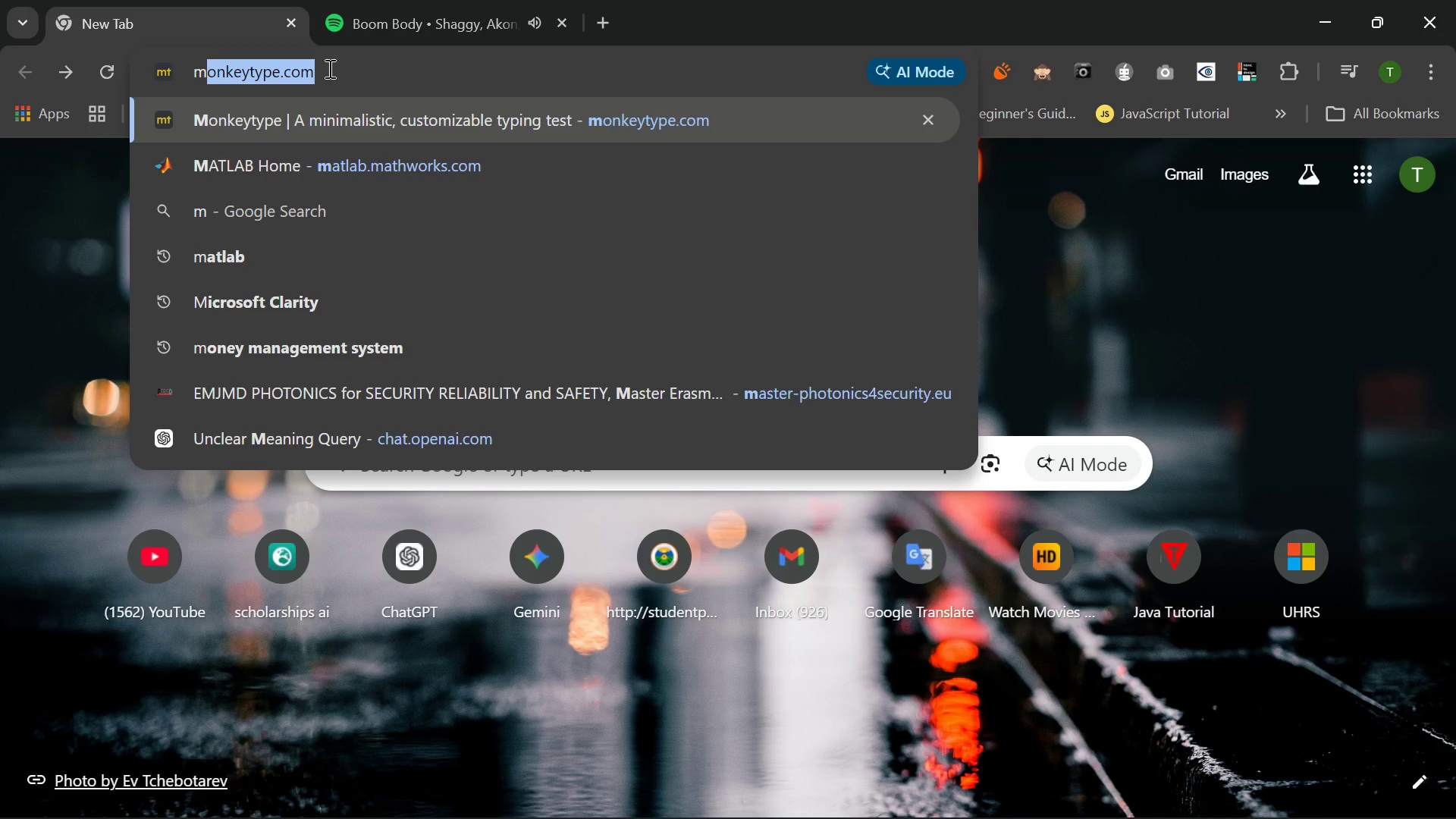 
wait(7.2)
 